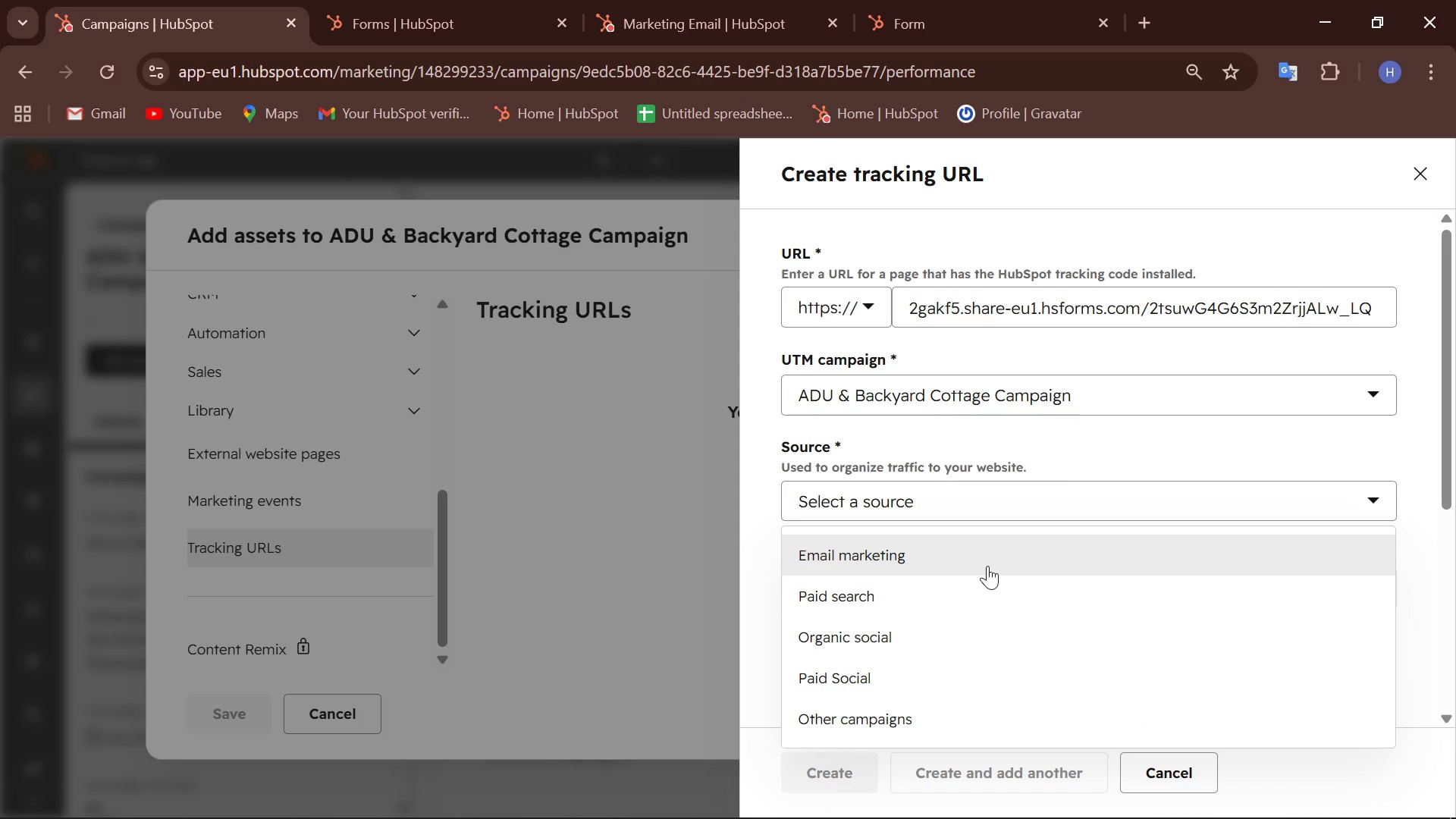 
scroll: coordinate [969, 591], scroll_direction: down, amount: 1.0
 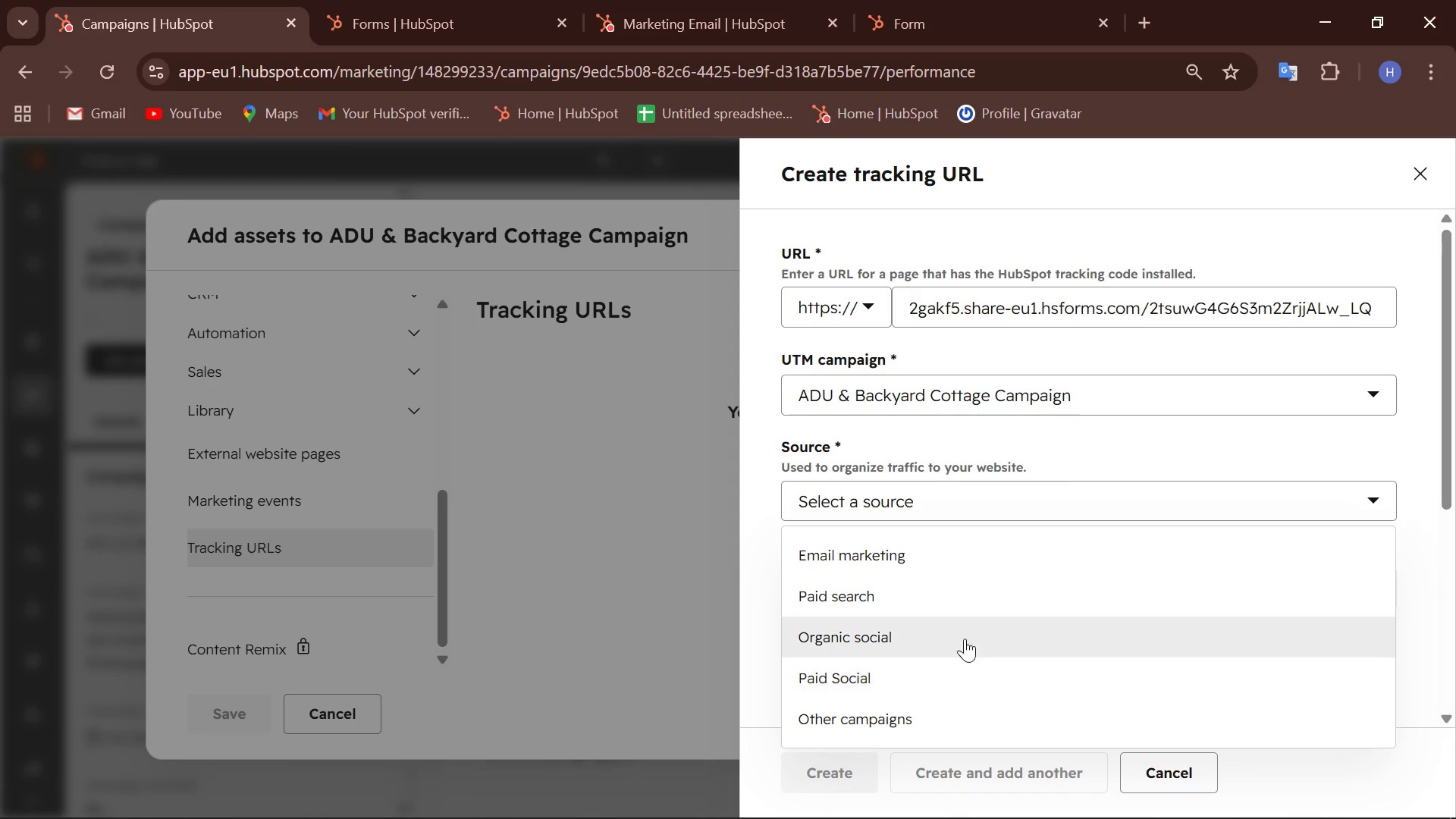 
mouse_move([965, 613])
 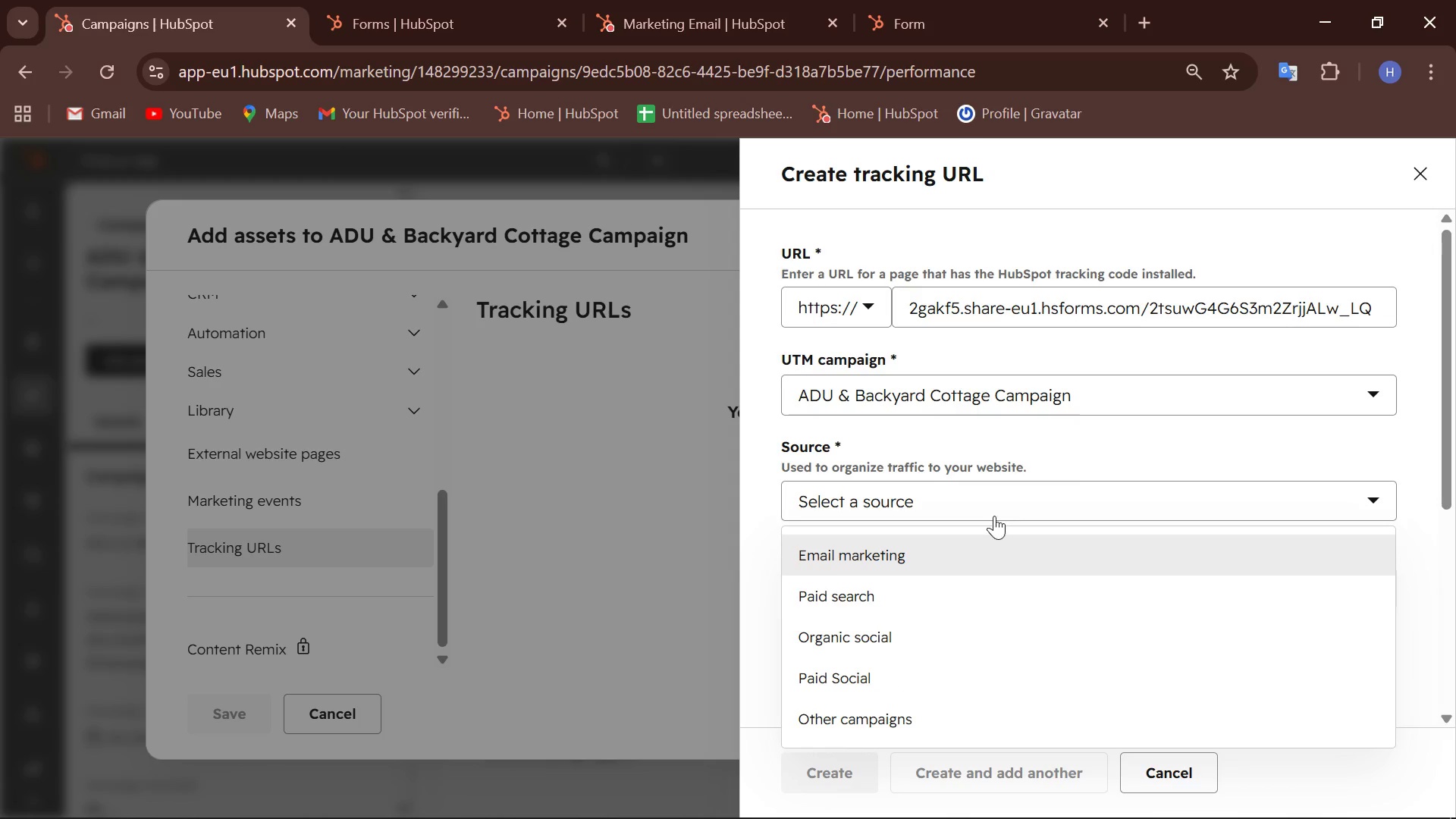 
left_click([899, 717])
 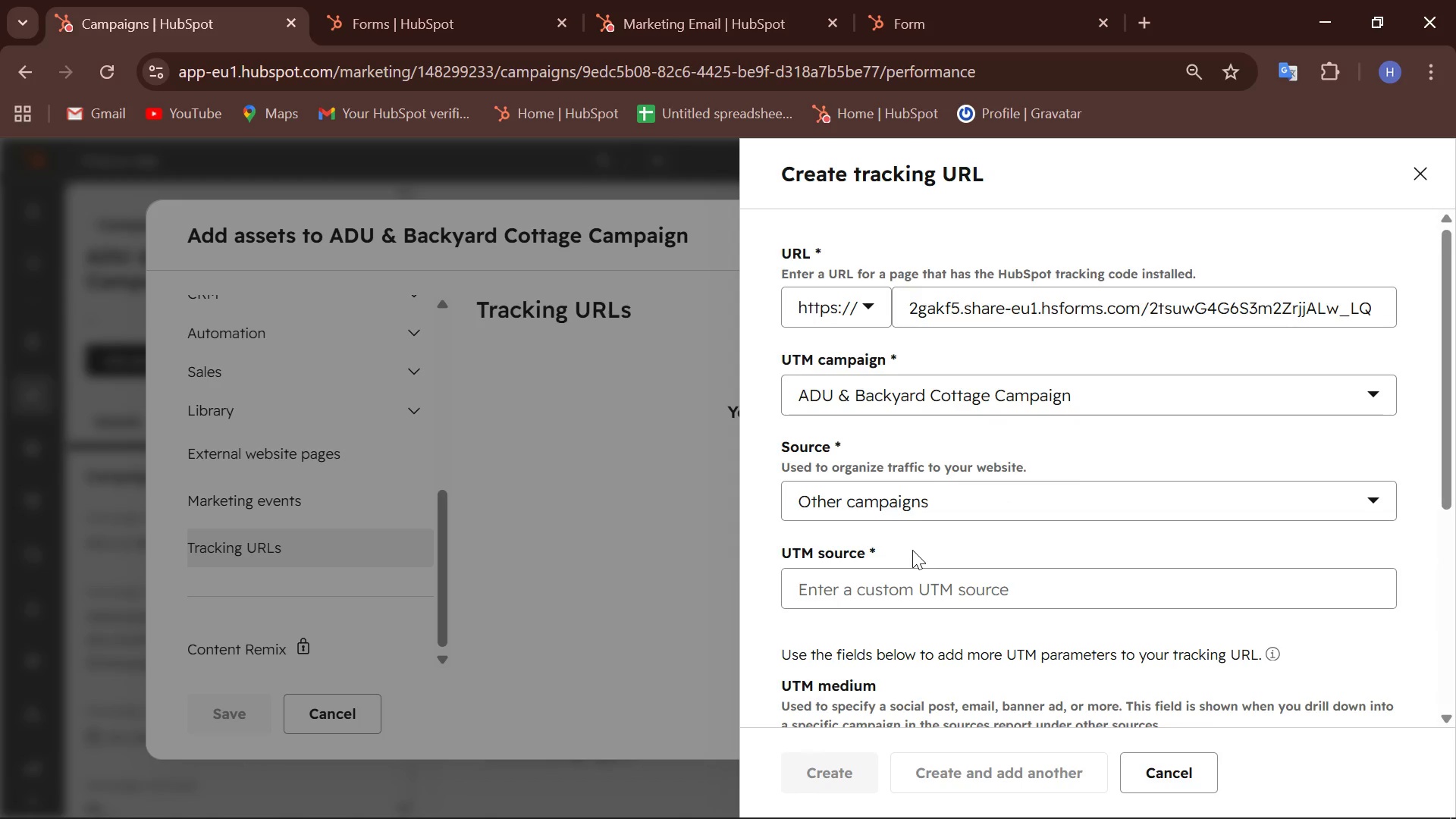 
left_click_drag(start_coordinate=[871, 588], to_coordinate=[836, 585])
 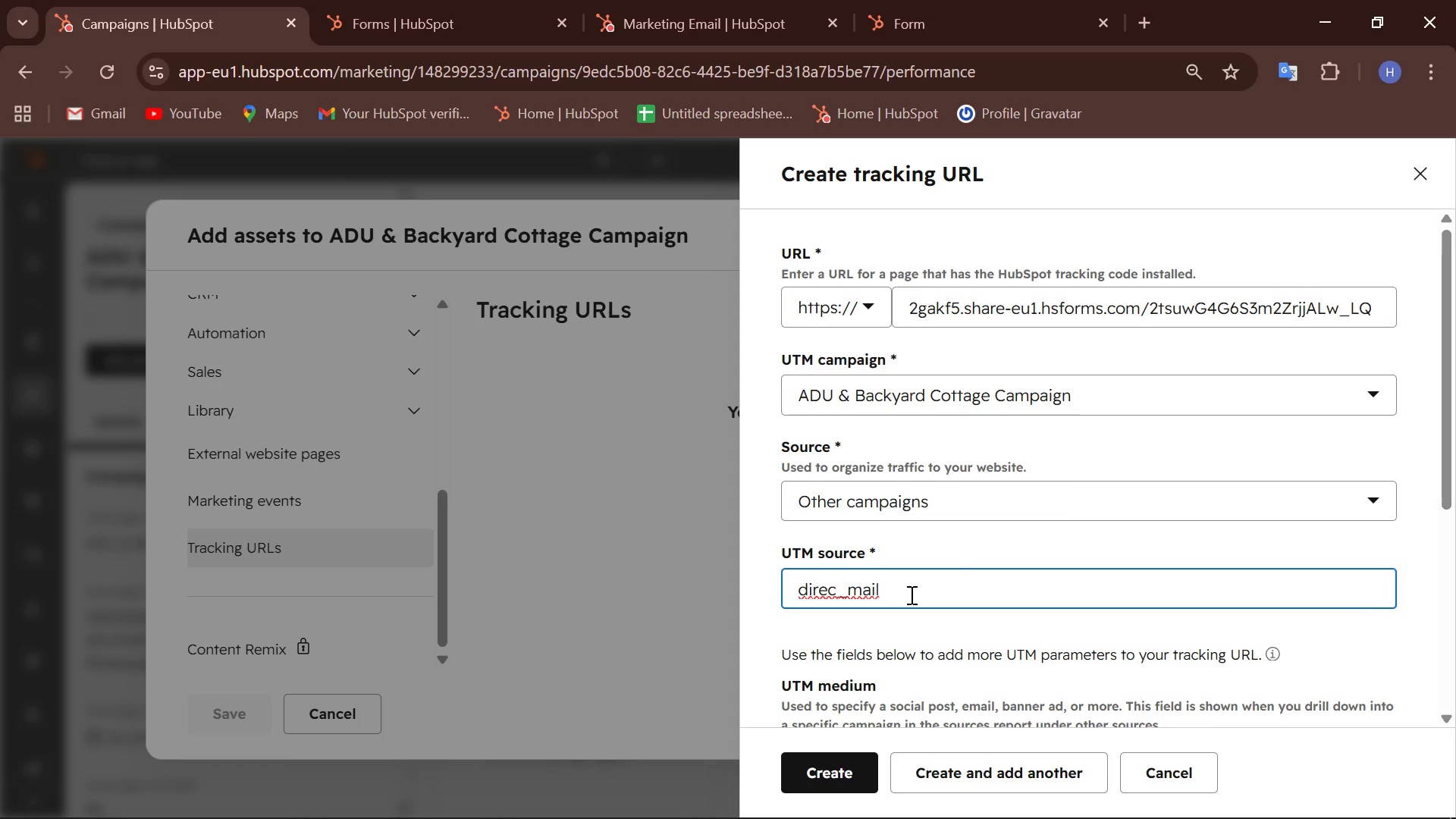 
type(Direct)
 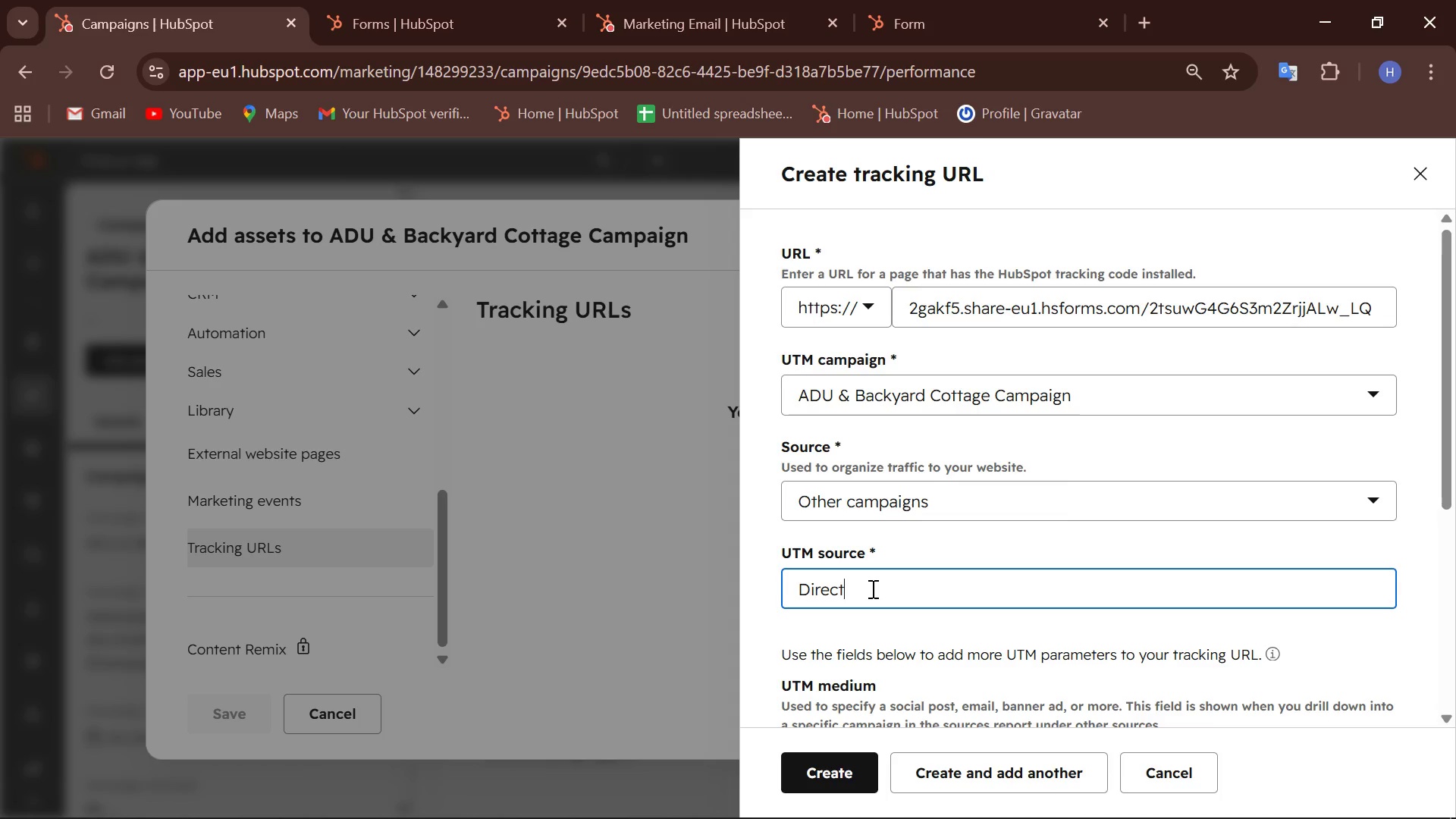 
hold_key(key=Backspace, duration=0.81)
 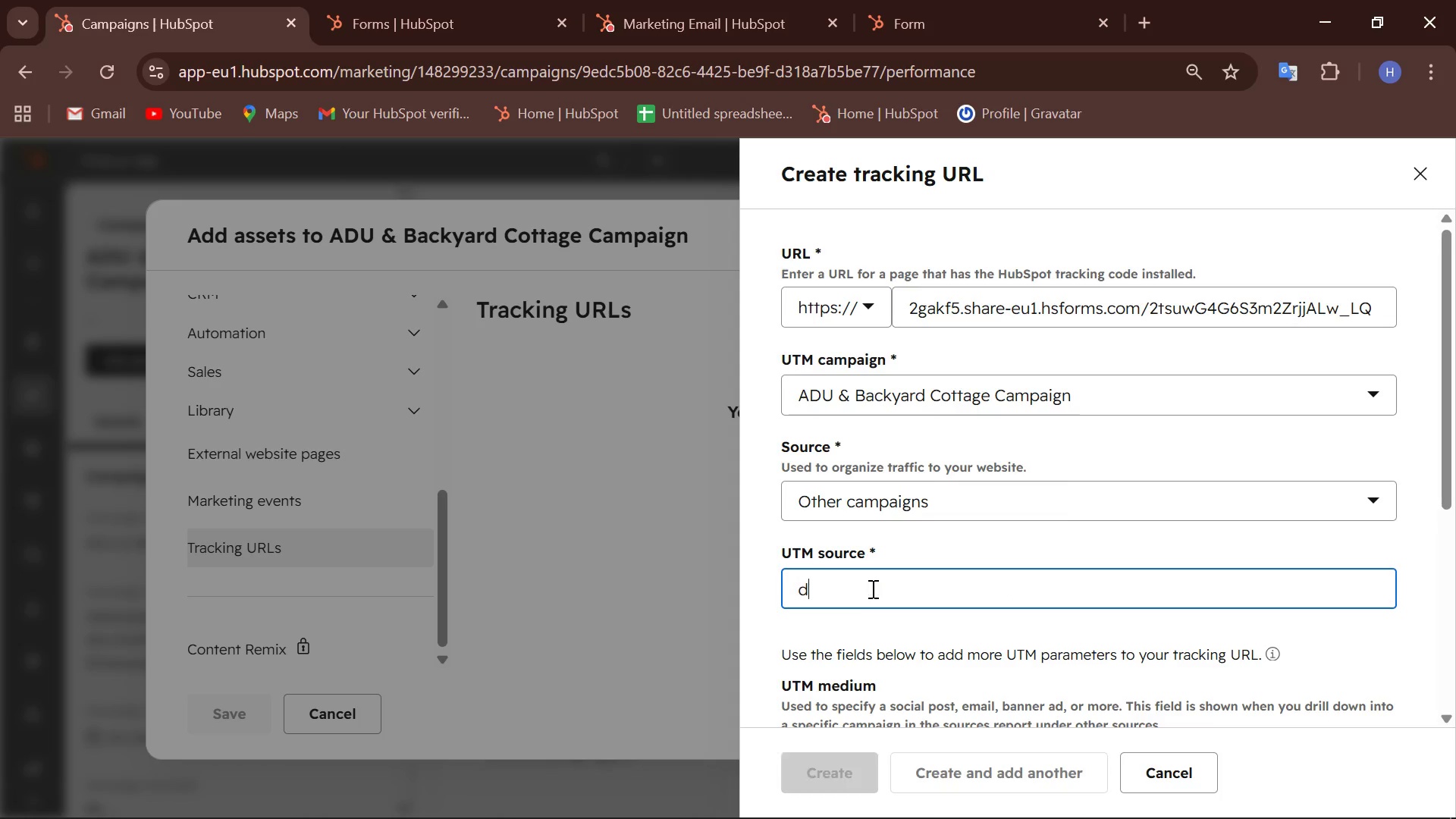 
type(direc_mail)
 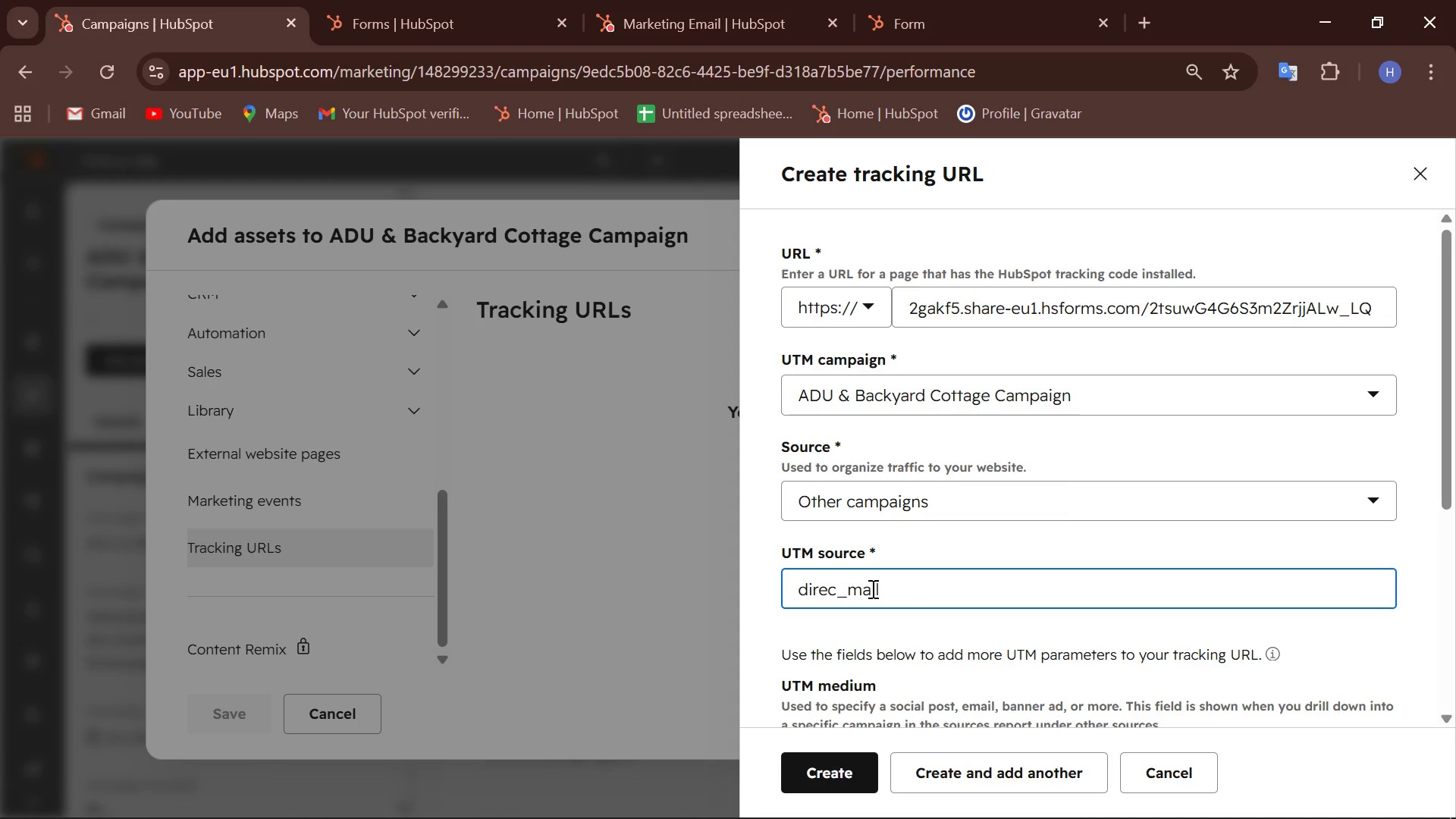 
left_click([836, 585])
 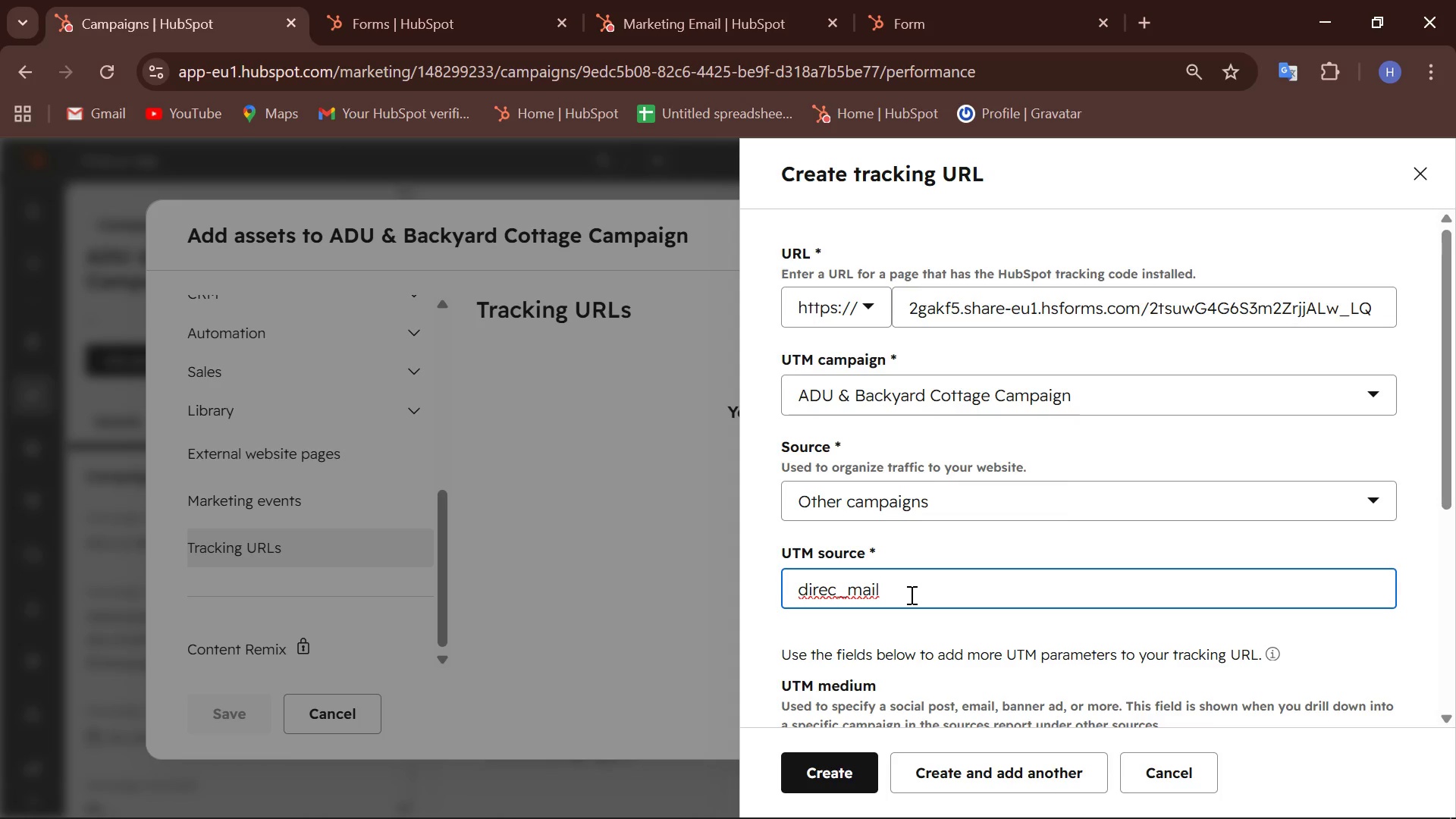 
key(T)
 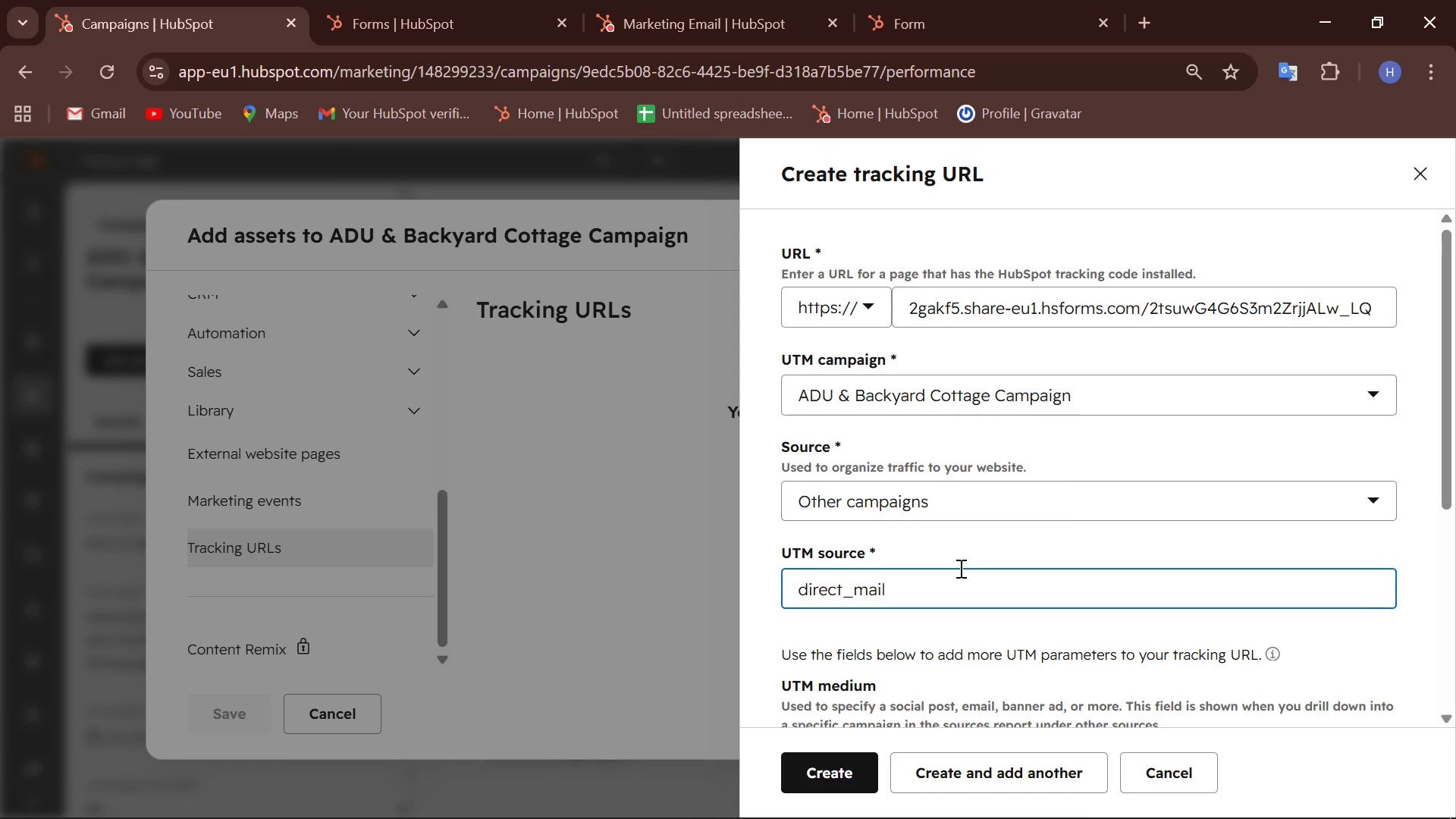 
scroll: coordinate [956, 563], scroll_direction: down, amount: 3.0
 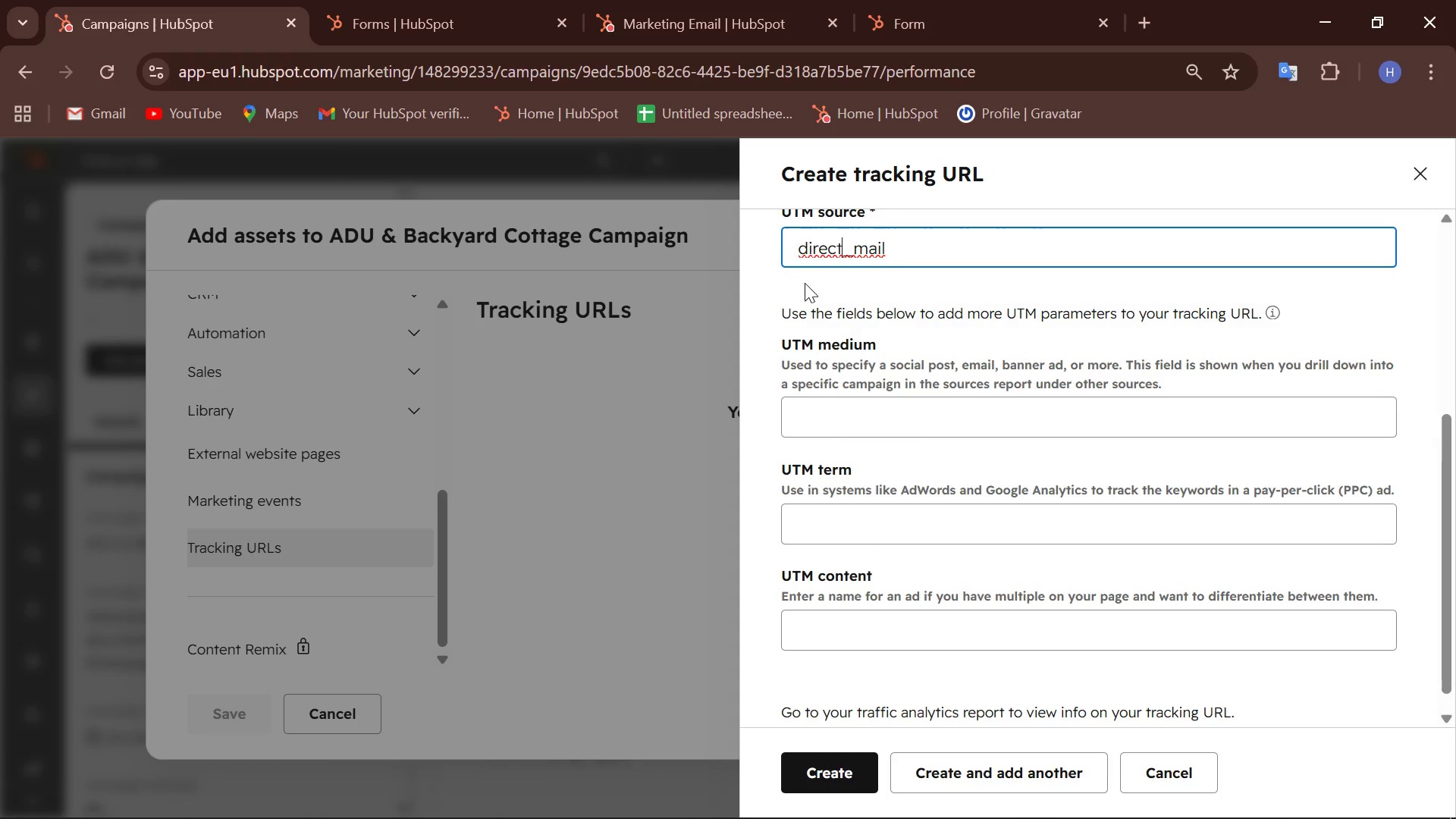 
wait(8.0)
 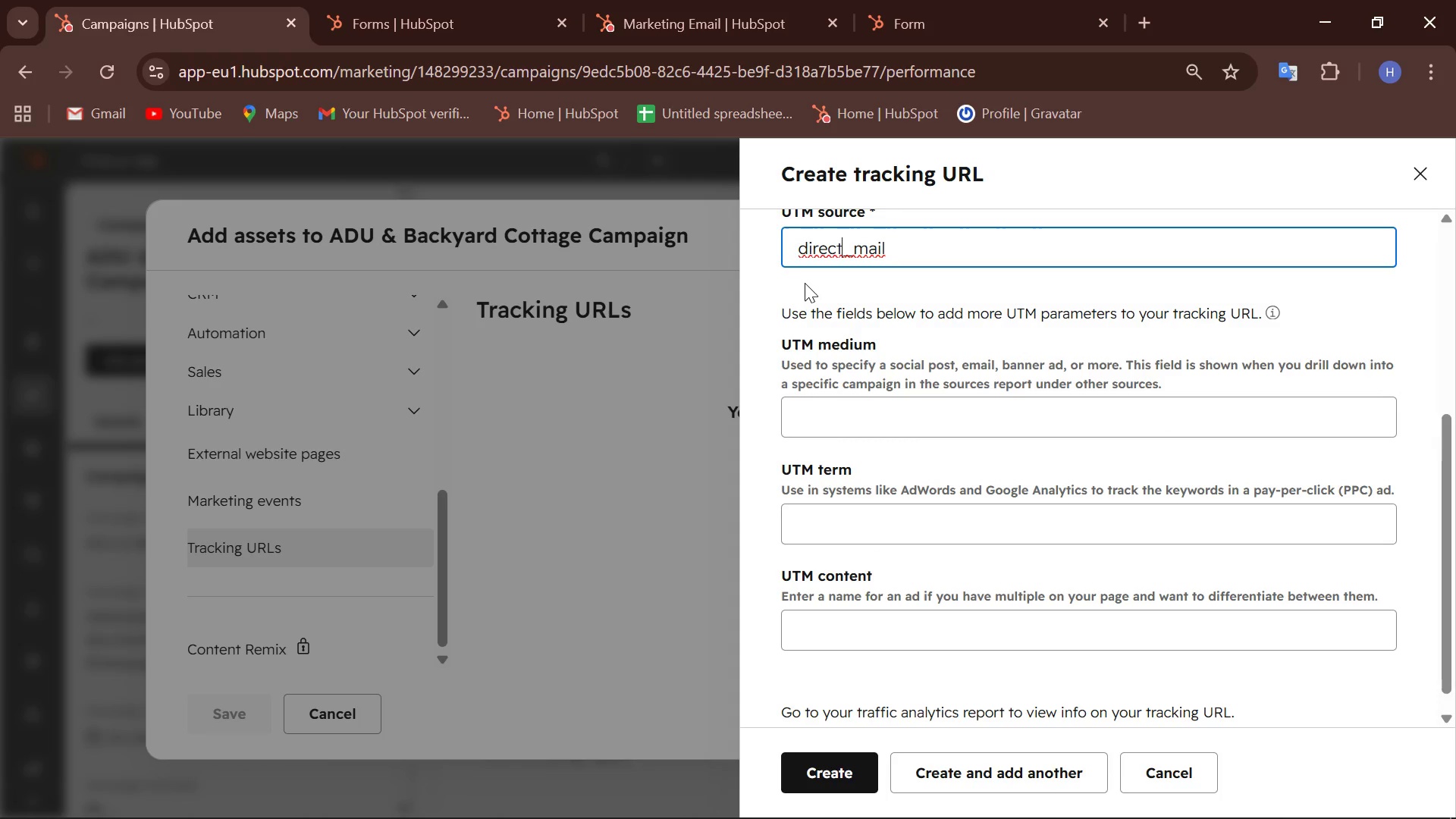 
left_click([919, 243])
 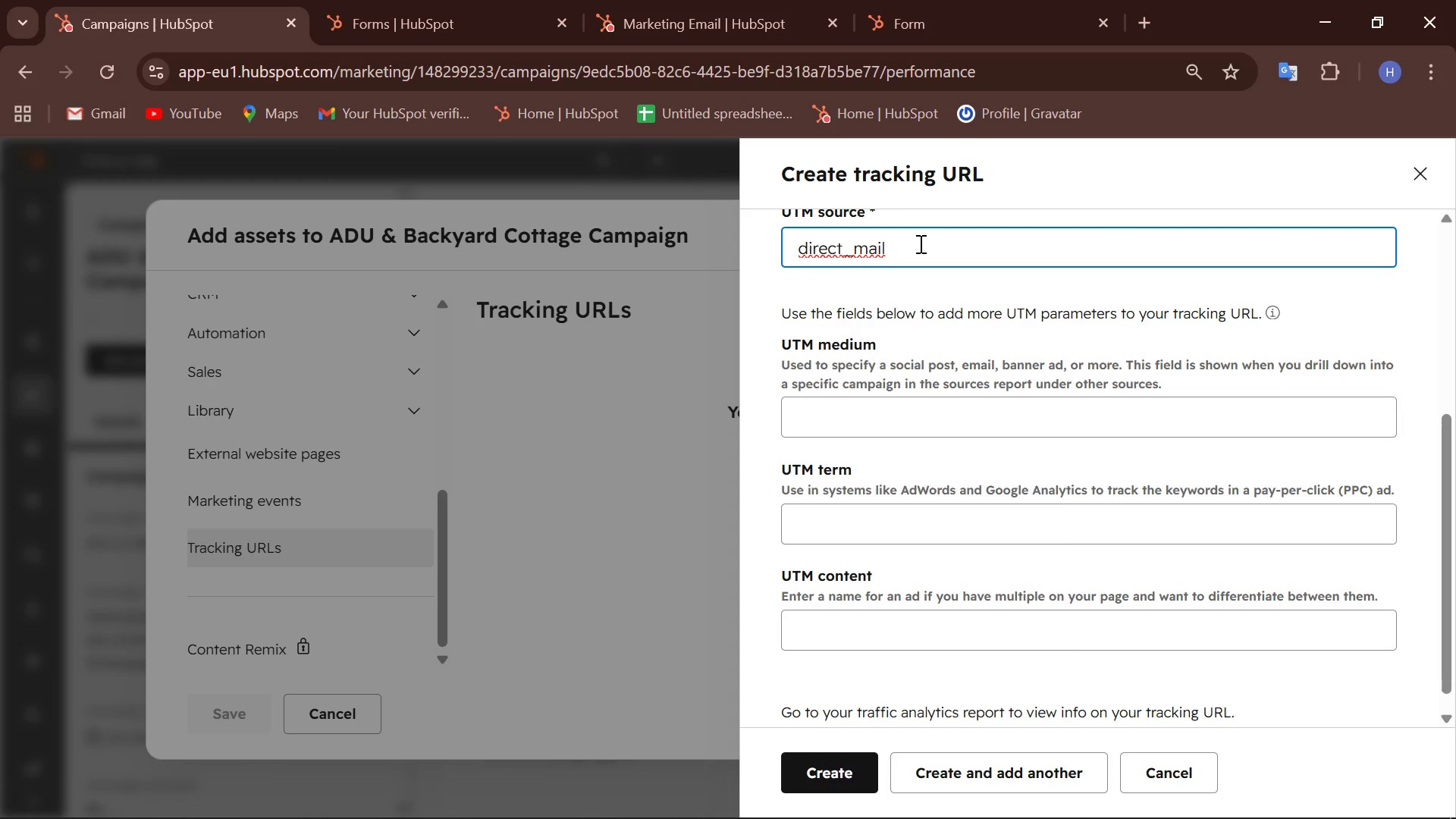 
hold_key(key=Backspace, duration=0.91)
 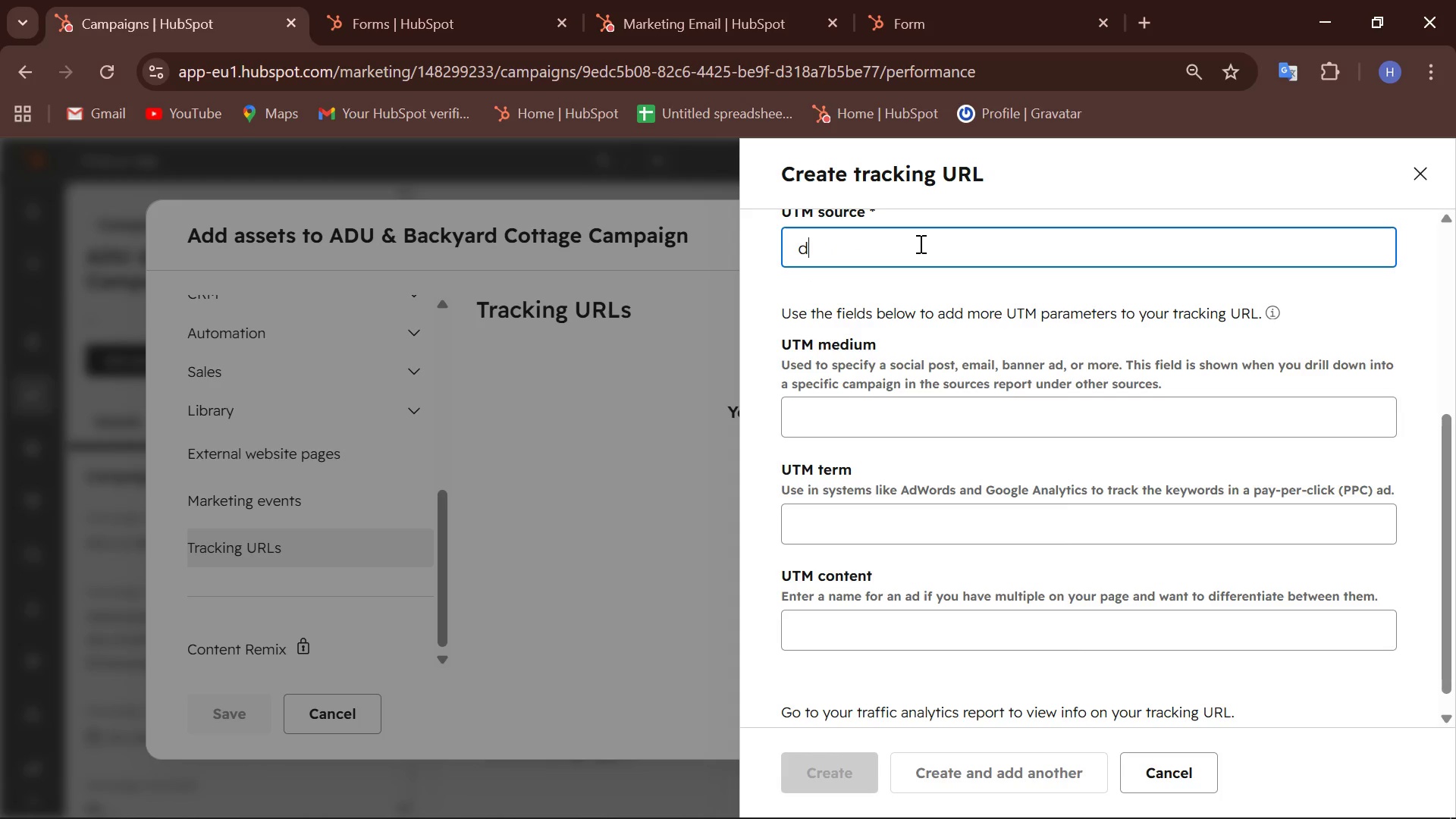 
type(direct_mail)
 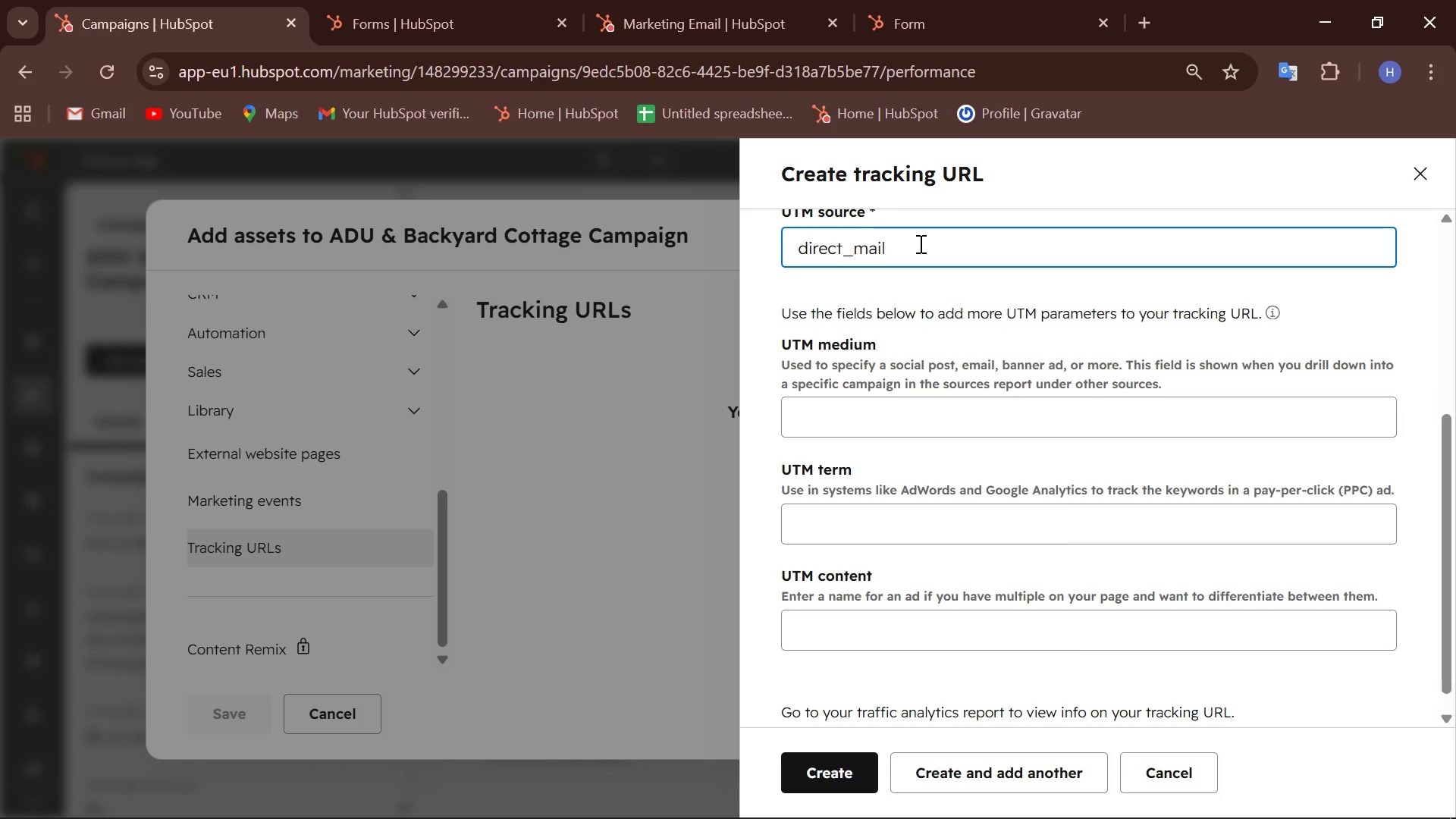 
wait(8.16)
 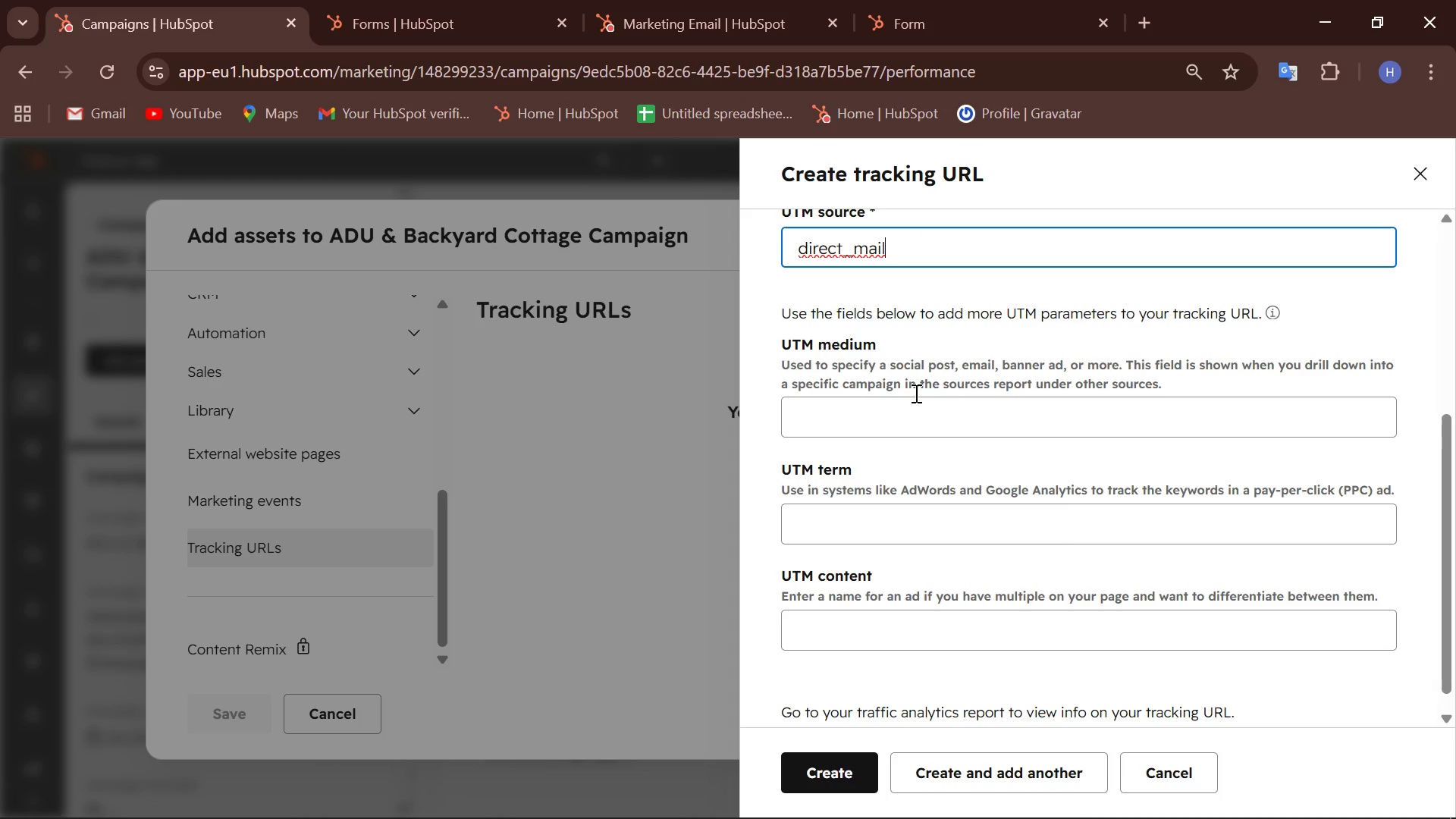 
left_click([1050, 412])
 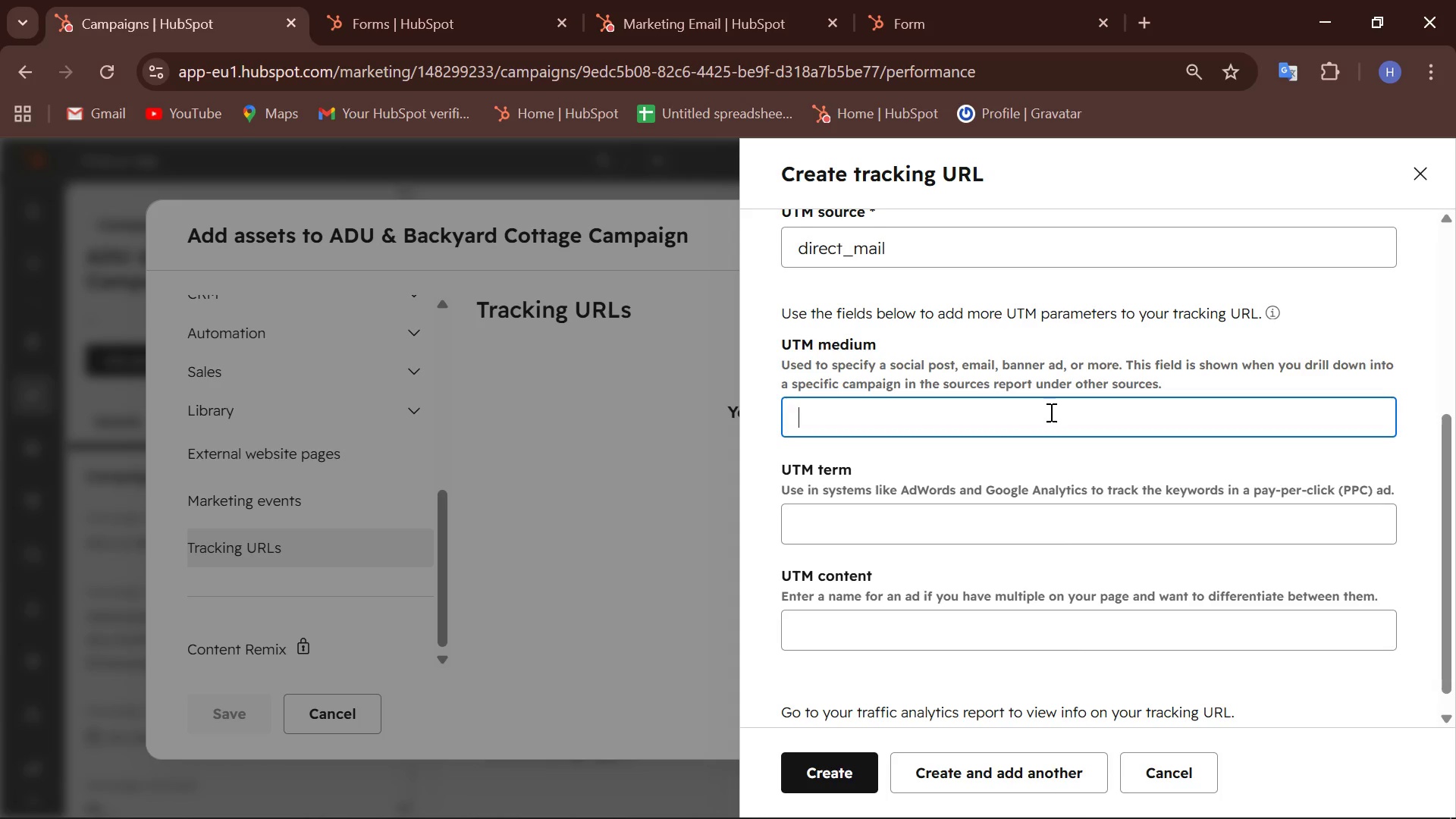 
type(qr_code)
 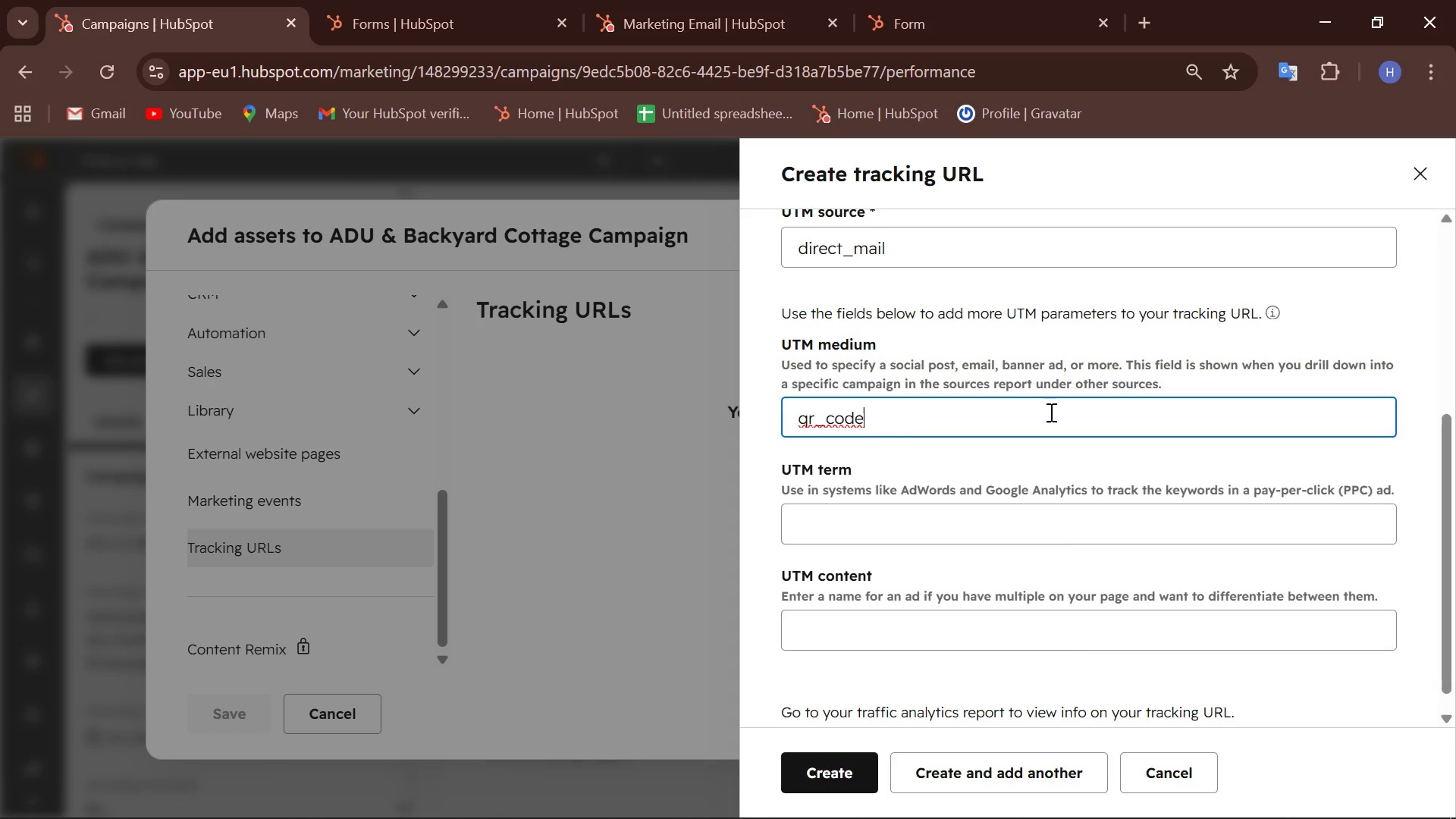 
scroll: coordinate [1028, 423], scroll_direction: down, amount: 1.0
 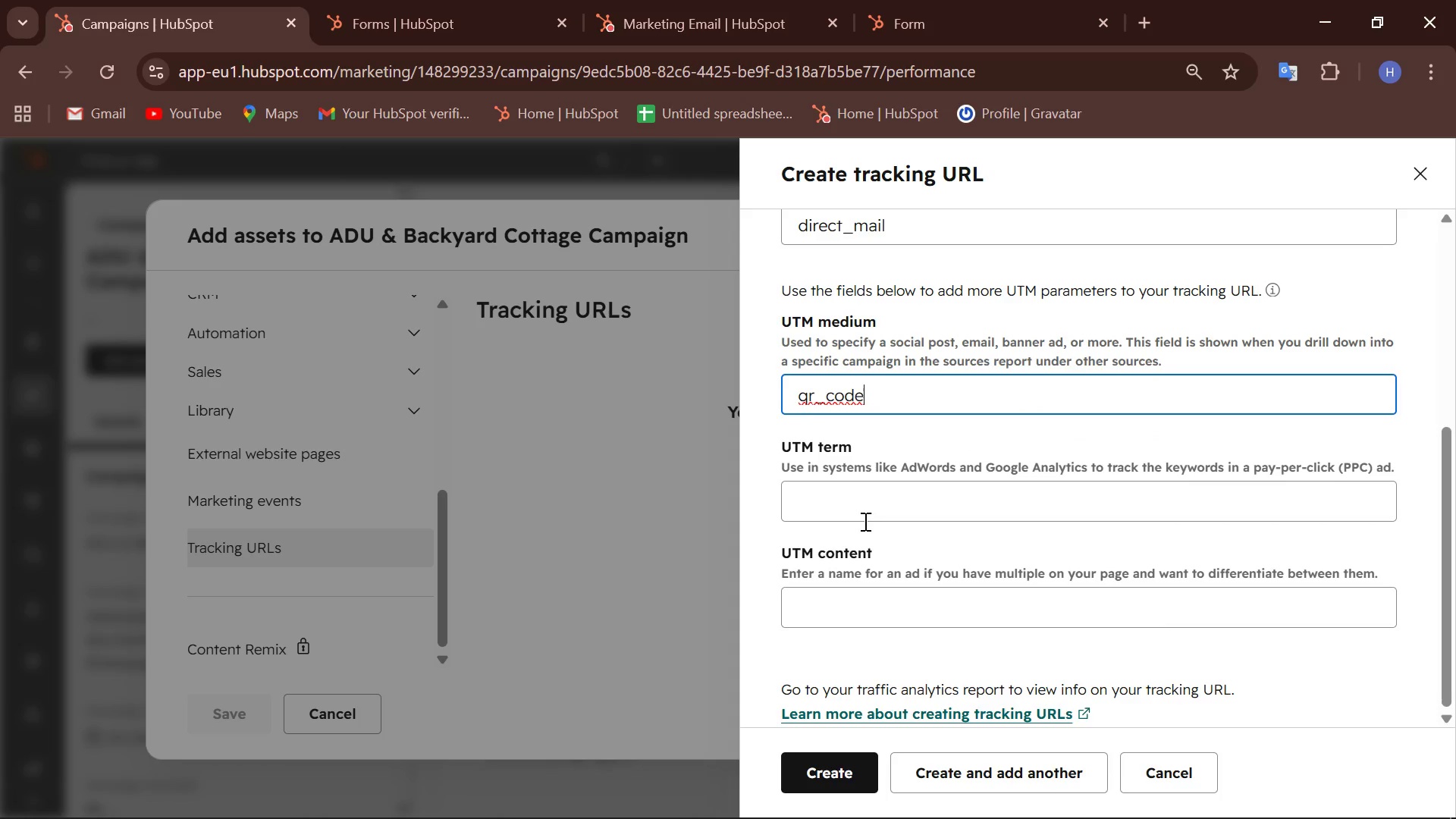 
left_click([864, 521])
 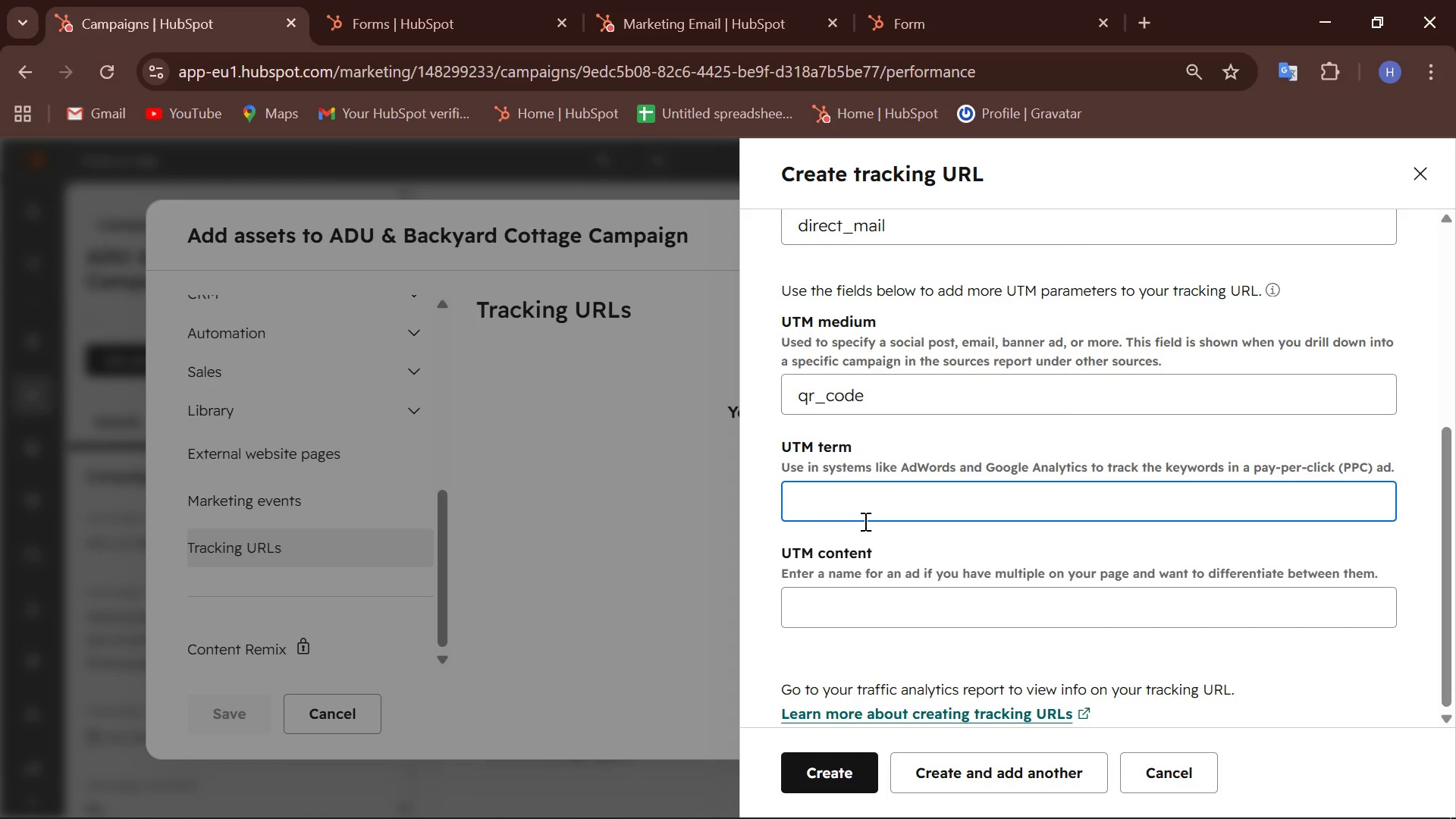 
wait(16.36)
 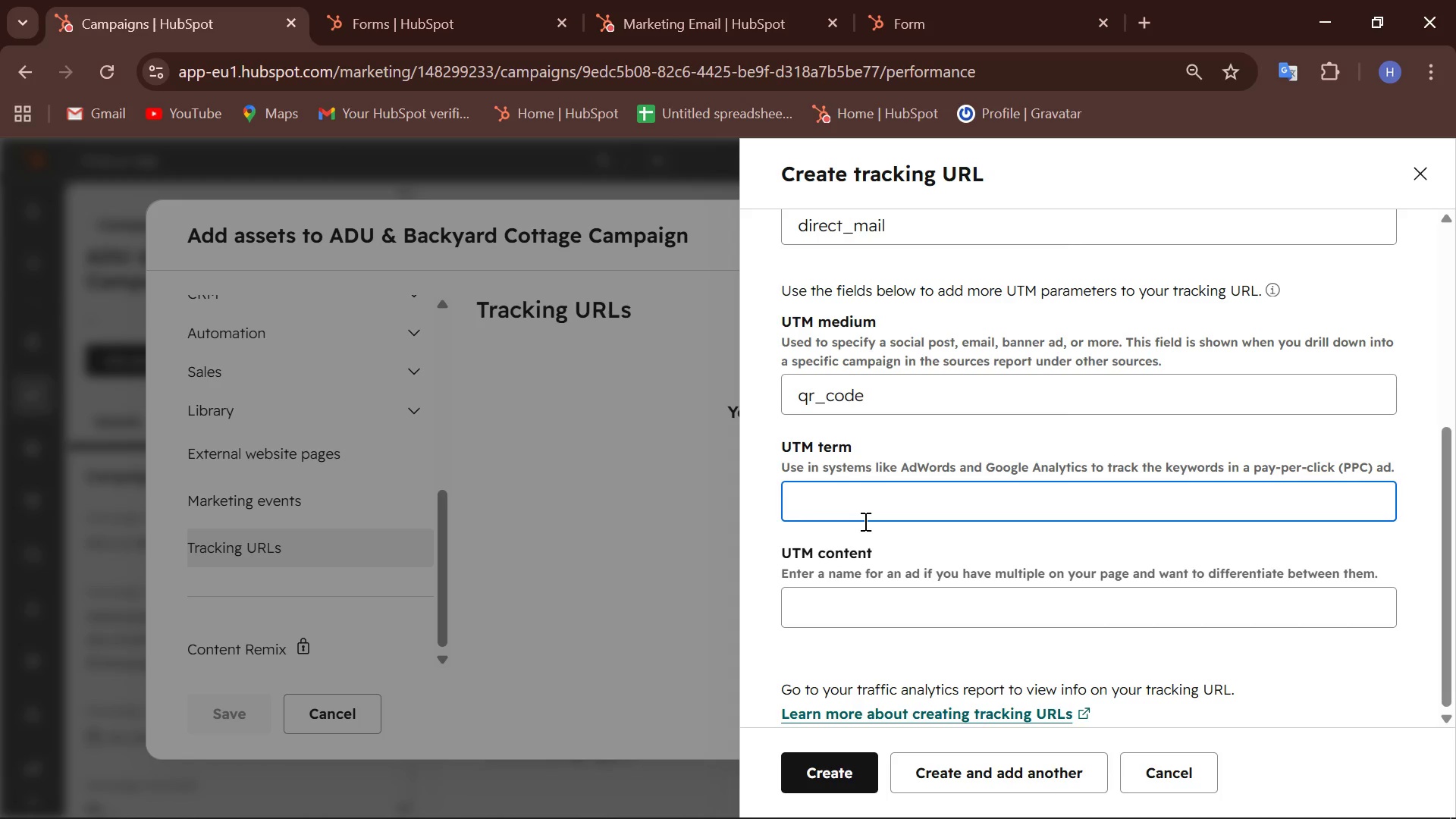 
scroll: coordinate [864, 521], scroll_direction: up, amount: 1.0
 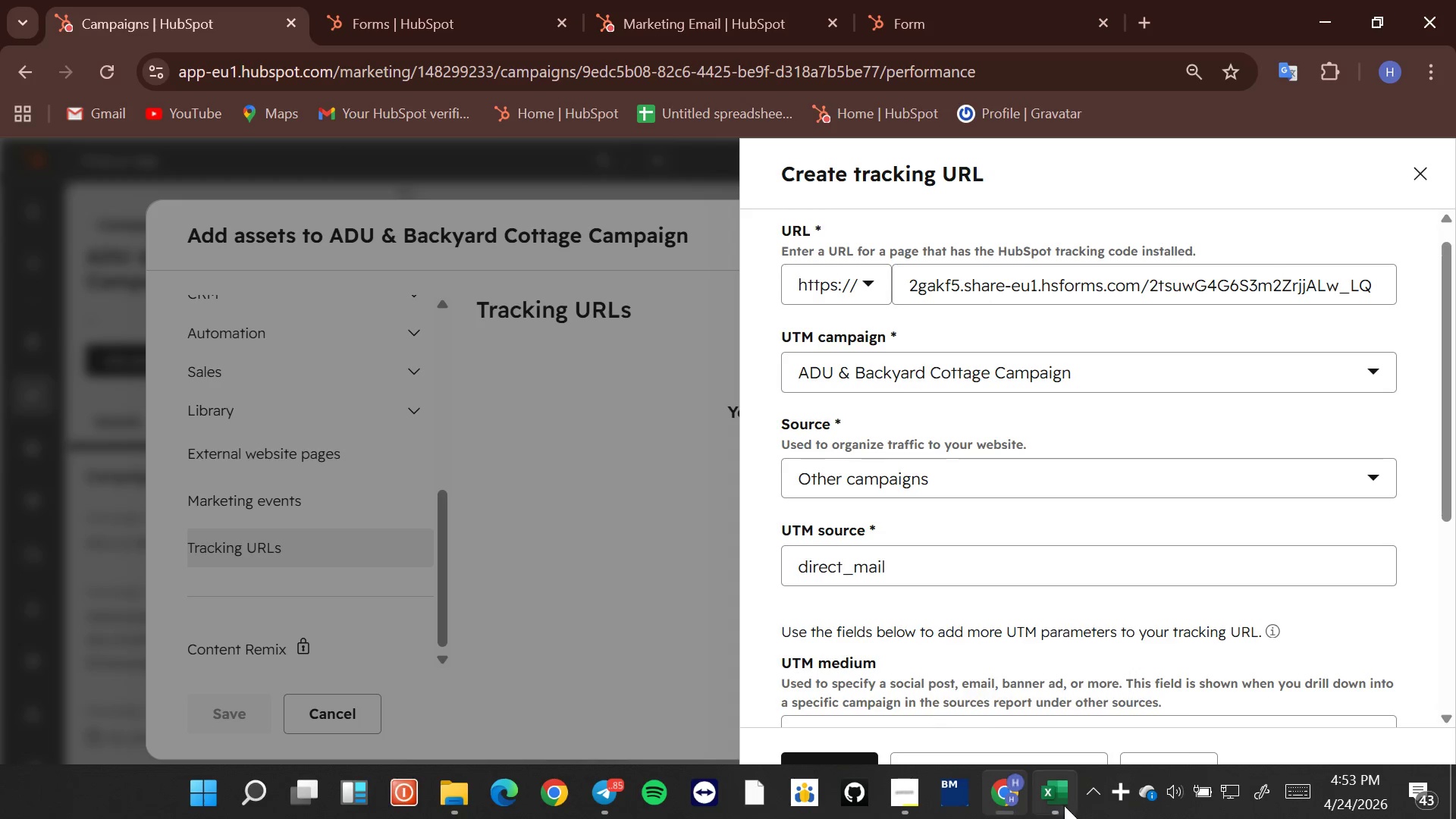 
right_click([1123, 785])
 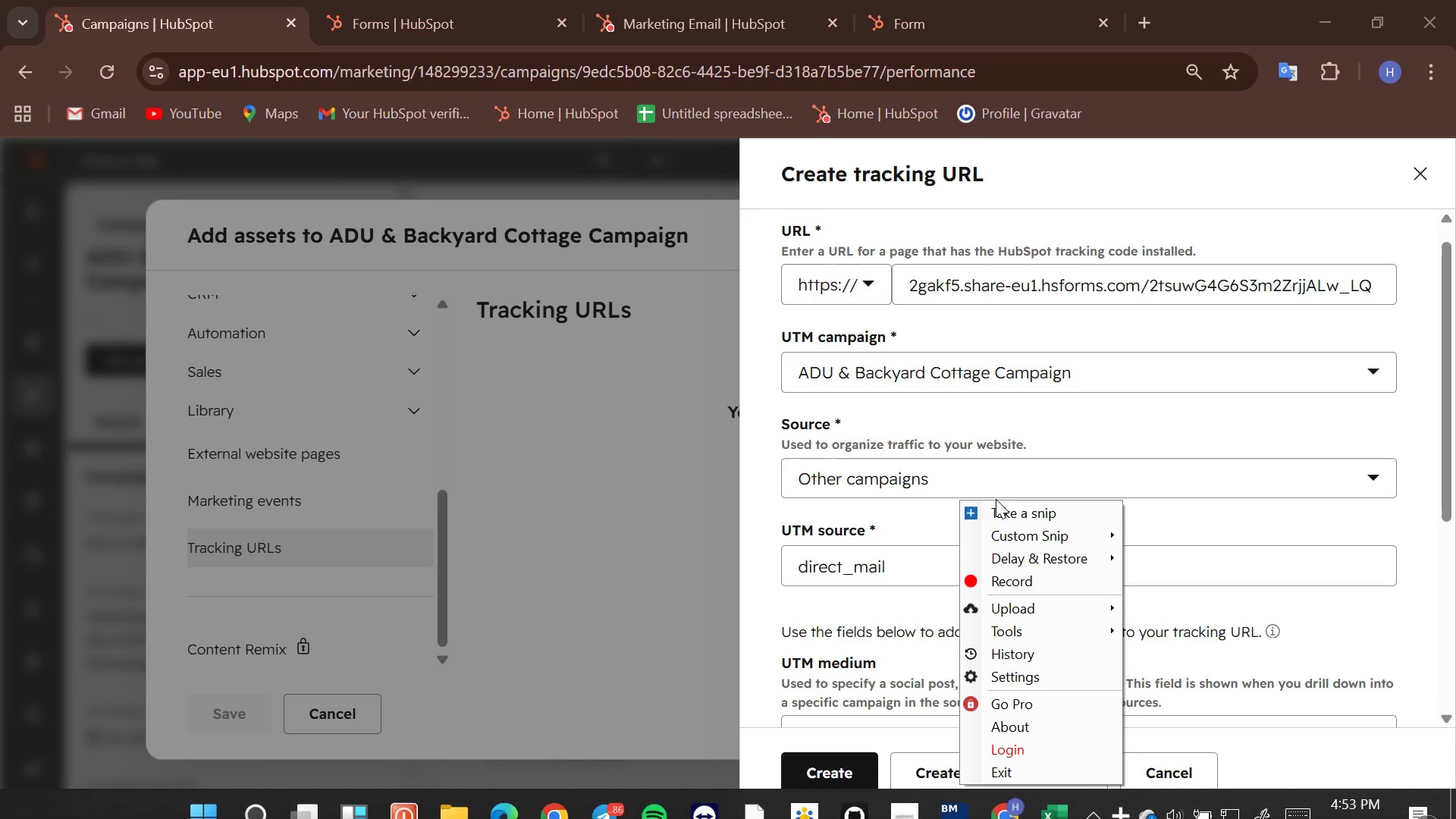 
left_click([1006, 515])
 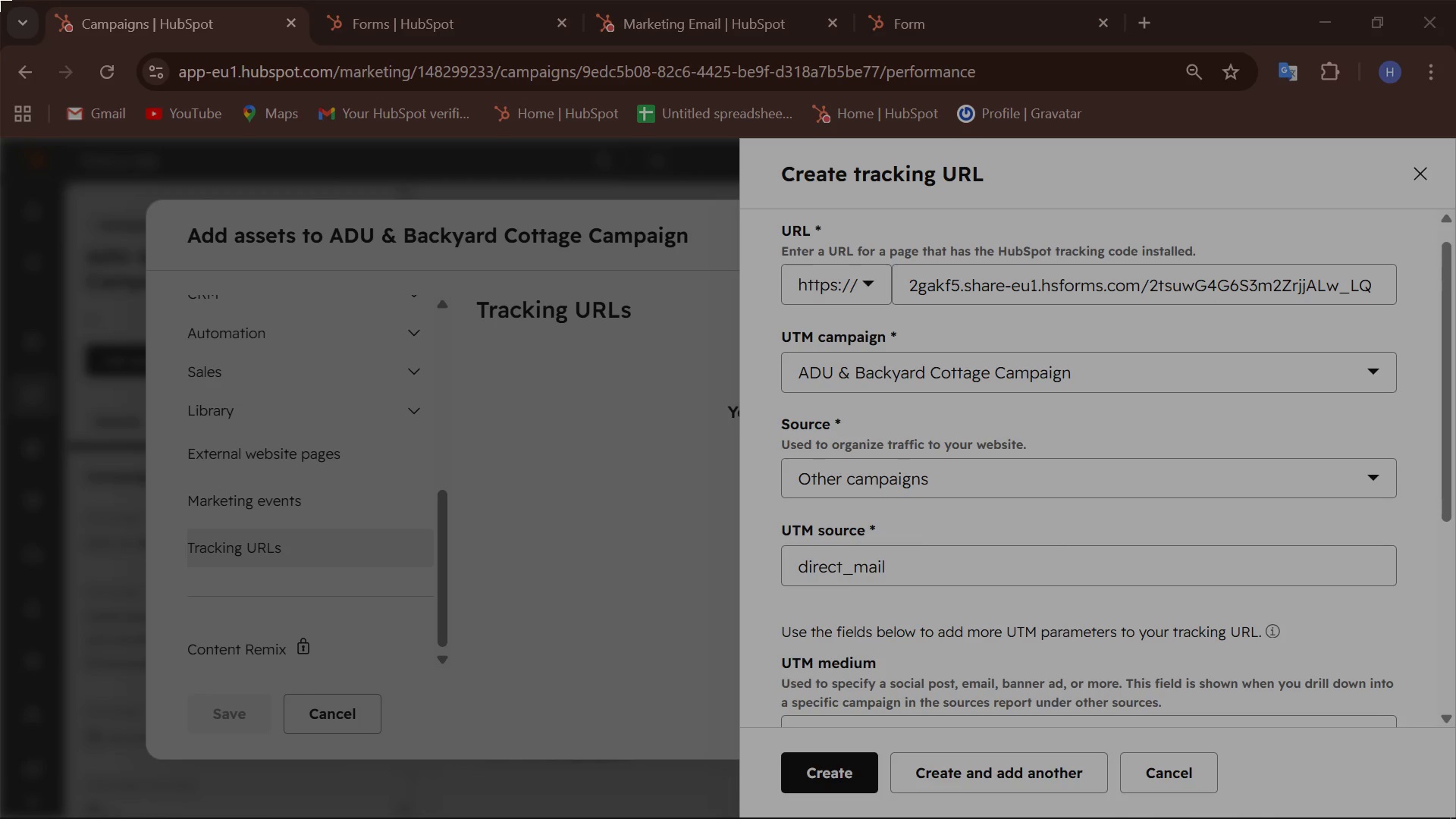 
left_click_drag(start_coordinate=[0, 0], to_coordinate=[1454, 818])
 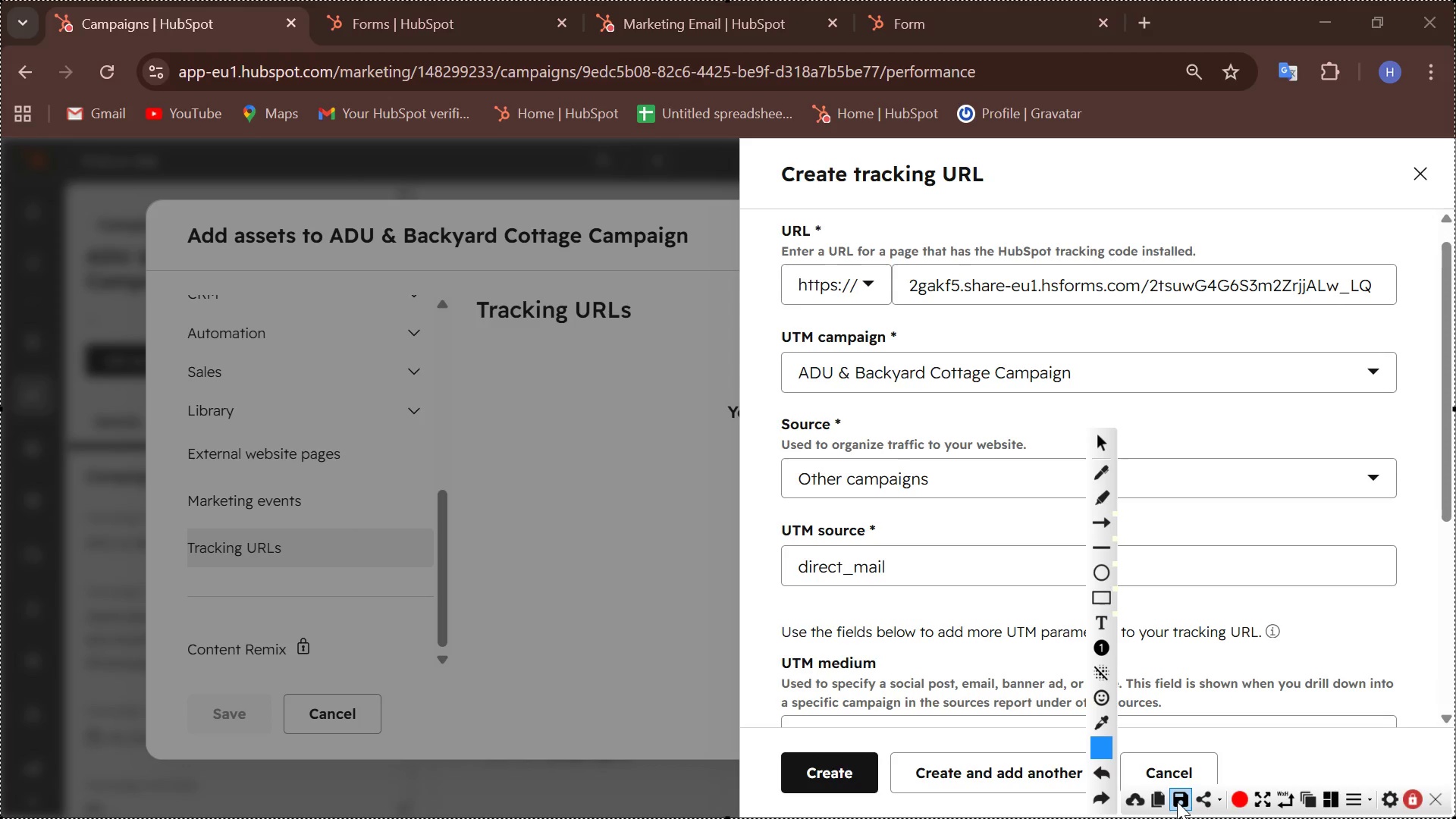 
left_click([1177, 802])
 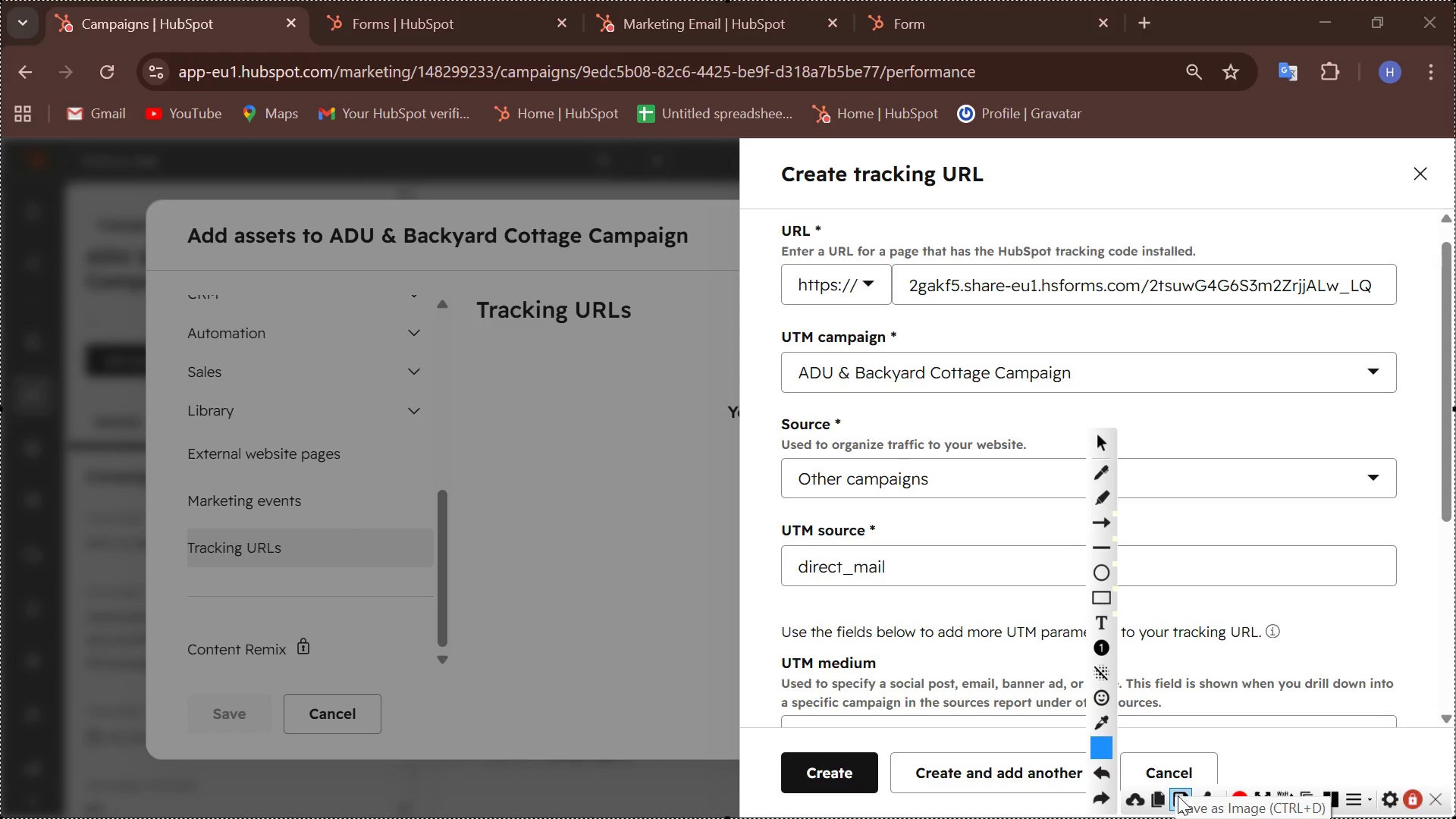 
left_click([1178, 795])
 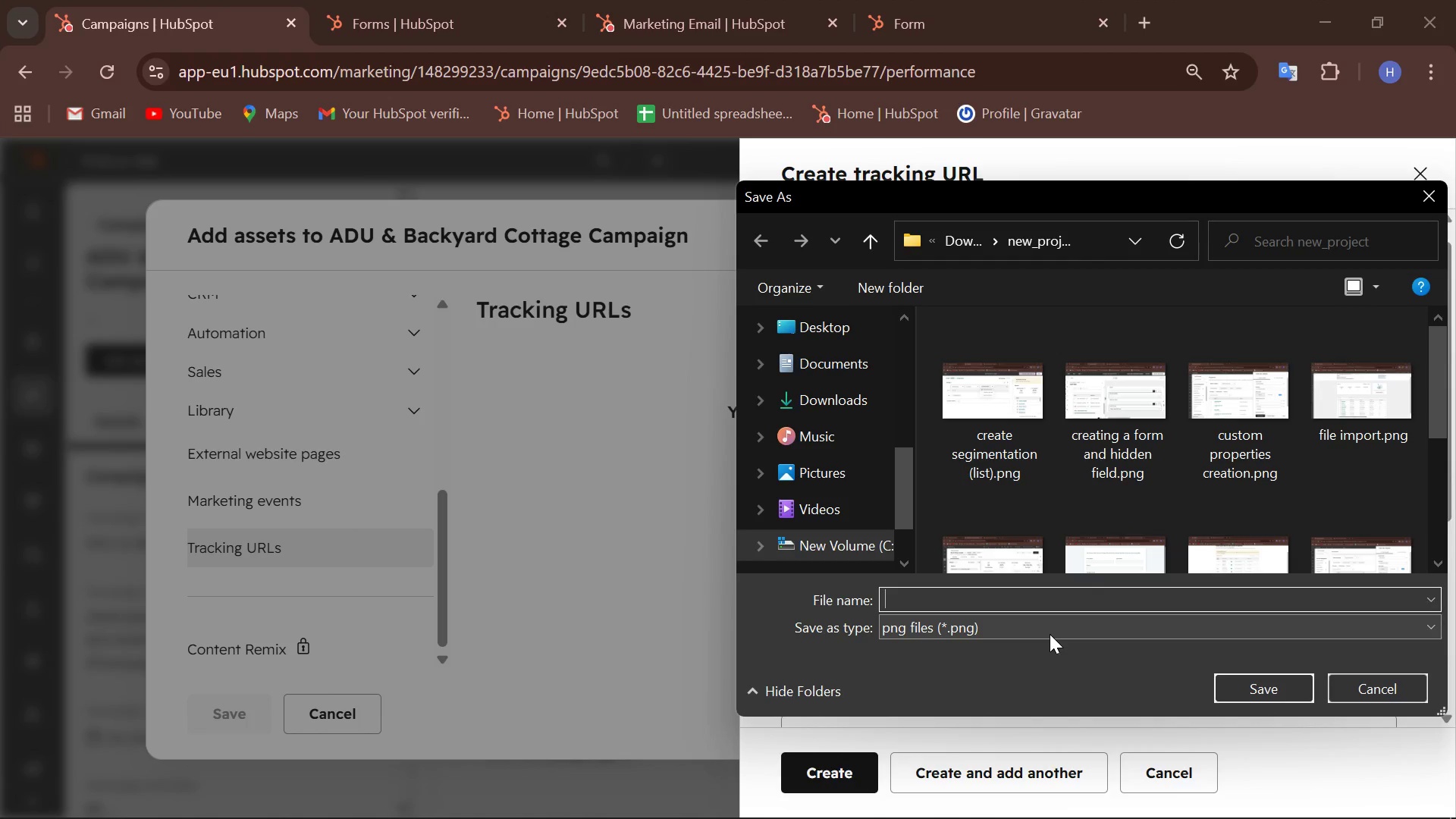 
type(creating URL)
 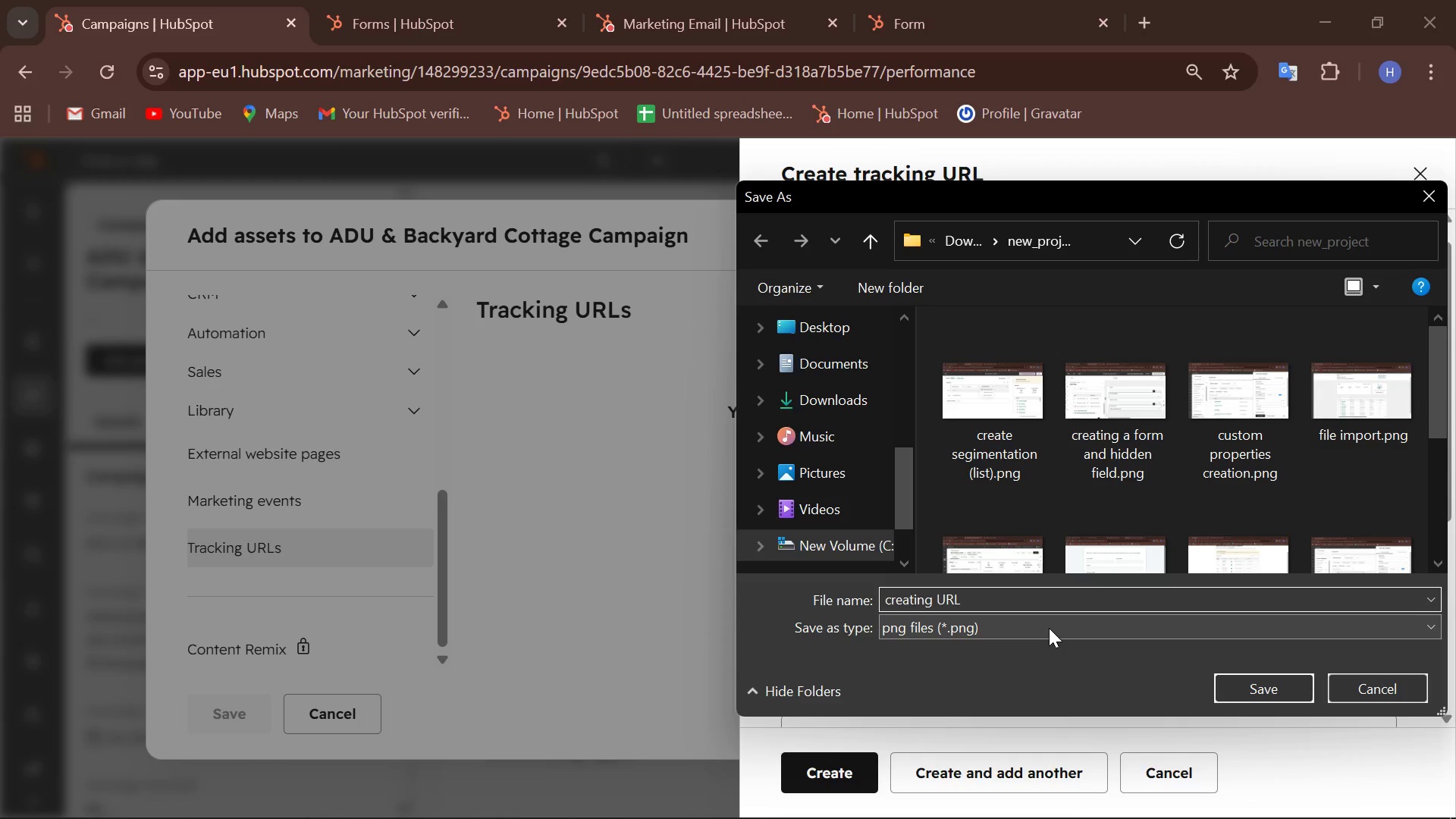 
key(Enter)
 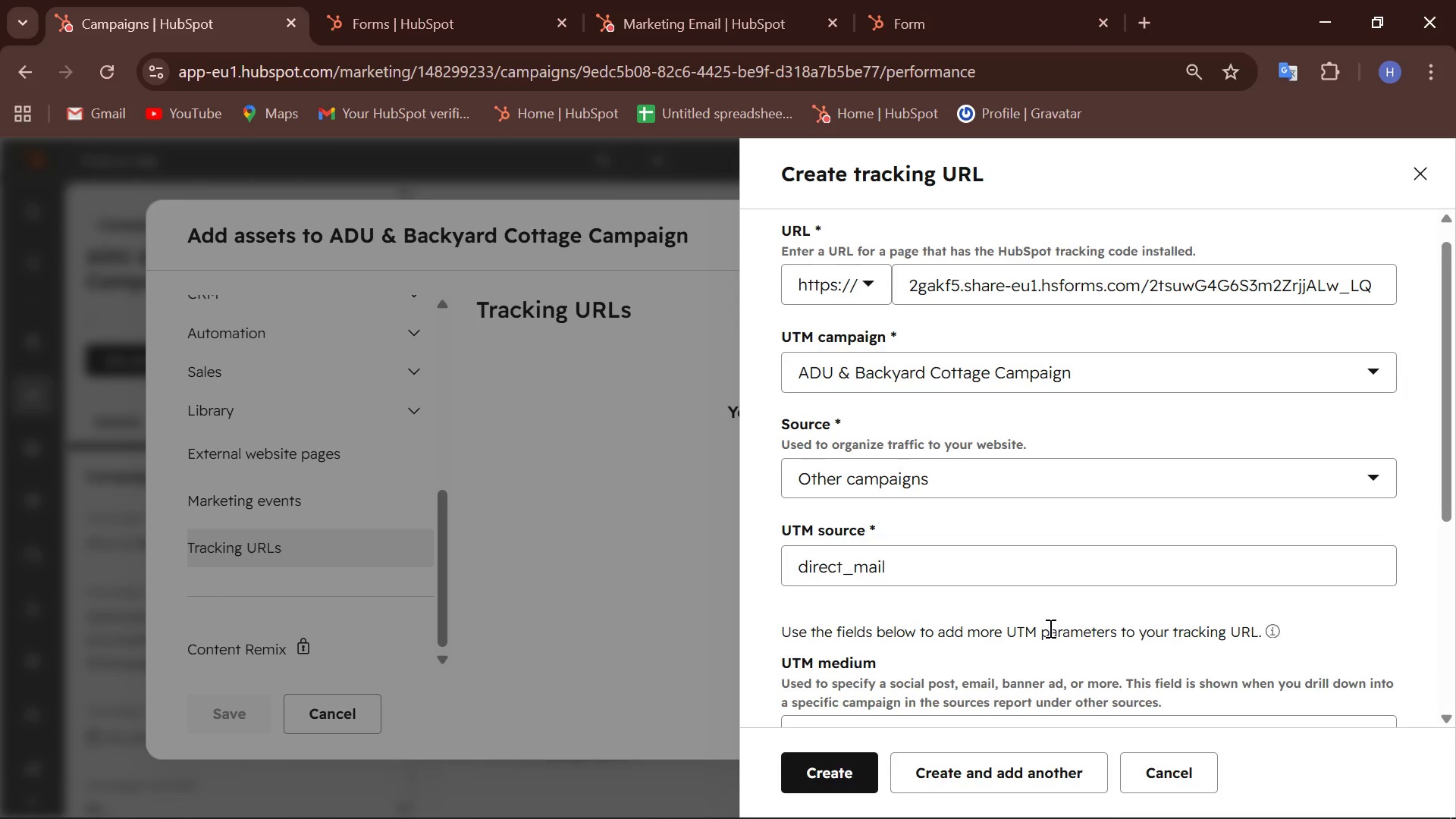 
scroll: coordinate [1040, 608], scroll_direction: down, amount: 5.0
 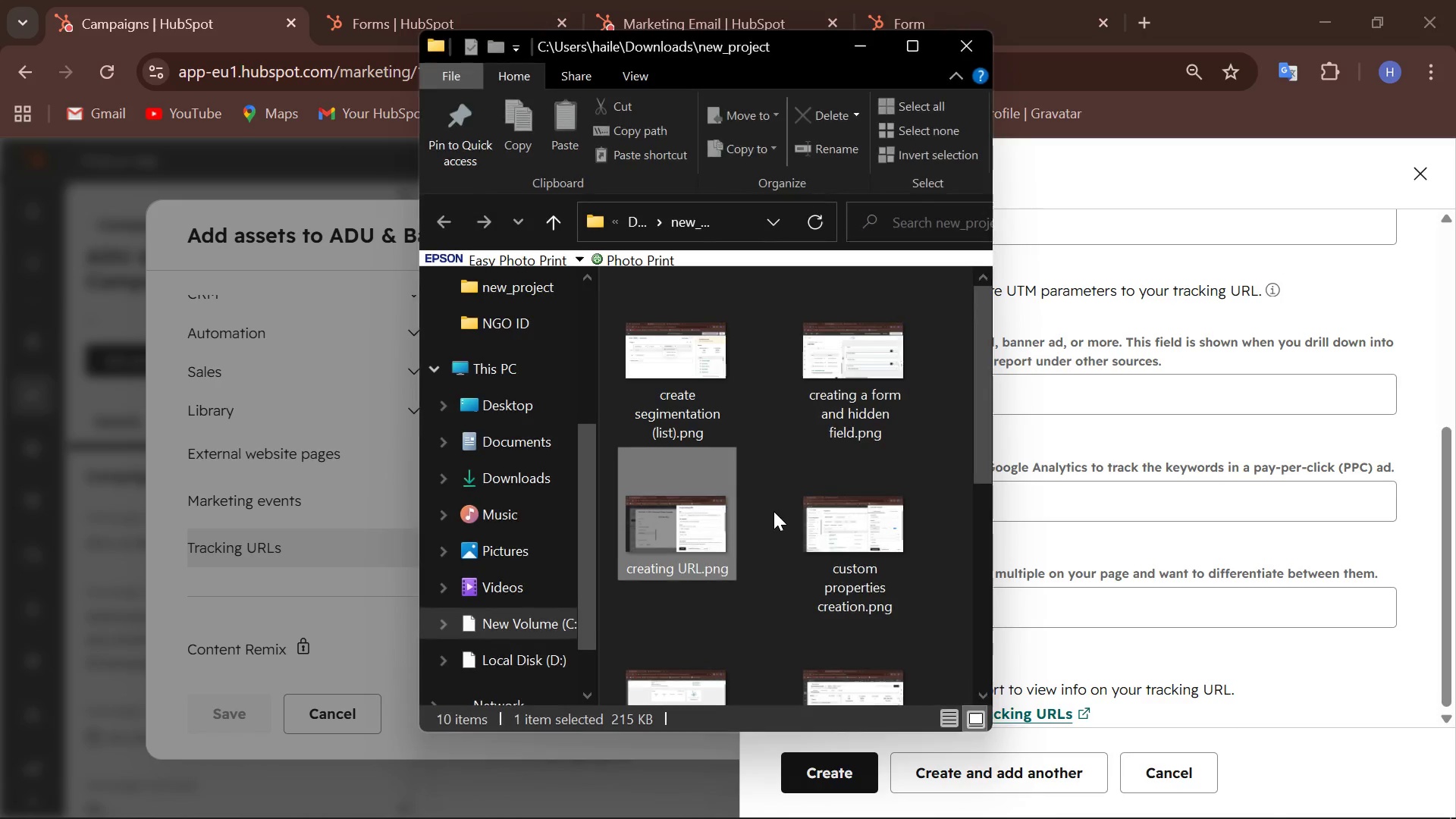 
left_click([853, 46])
 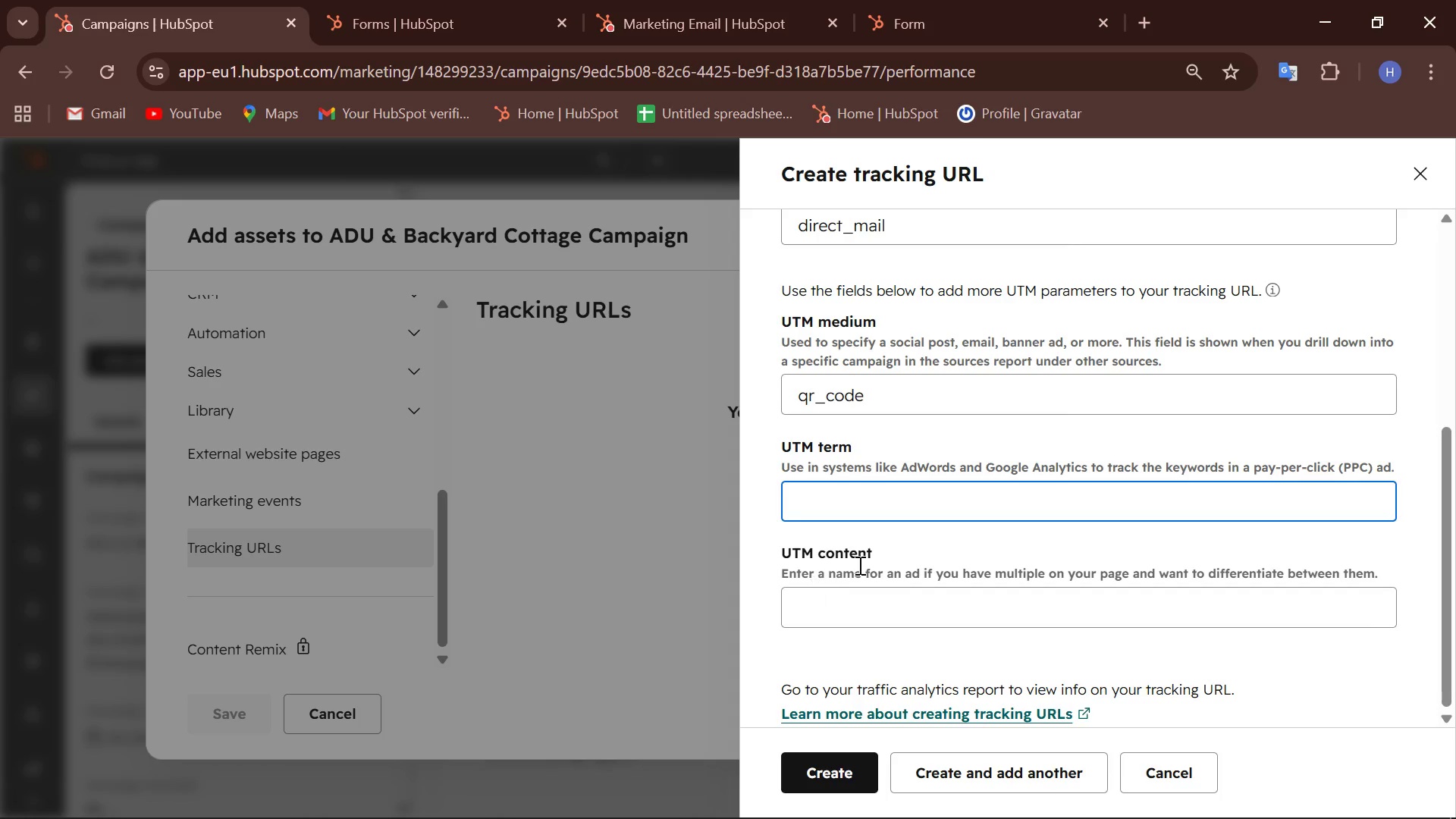 
wait(73.19)
 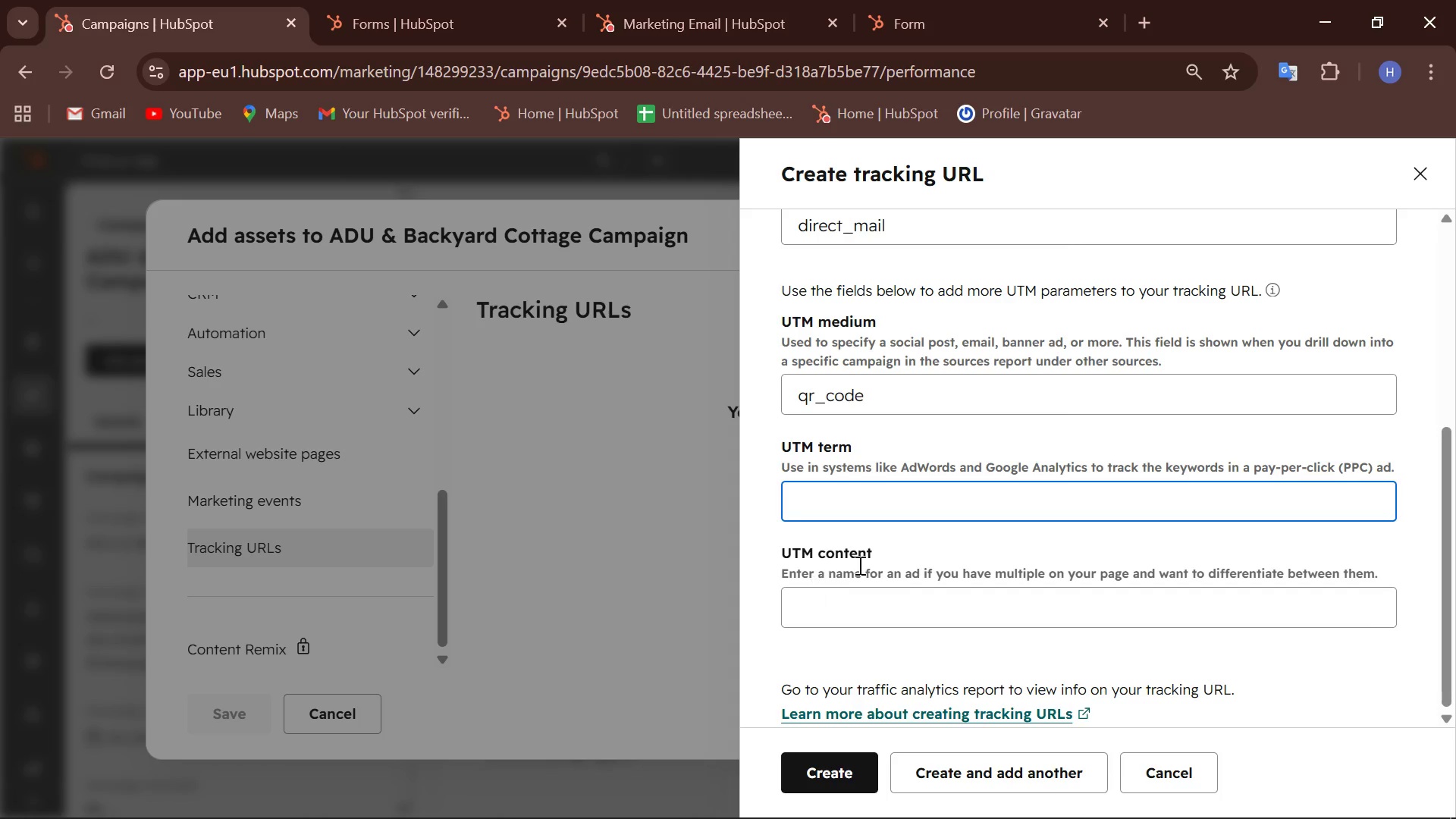 
left_click([915, 499])
 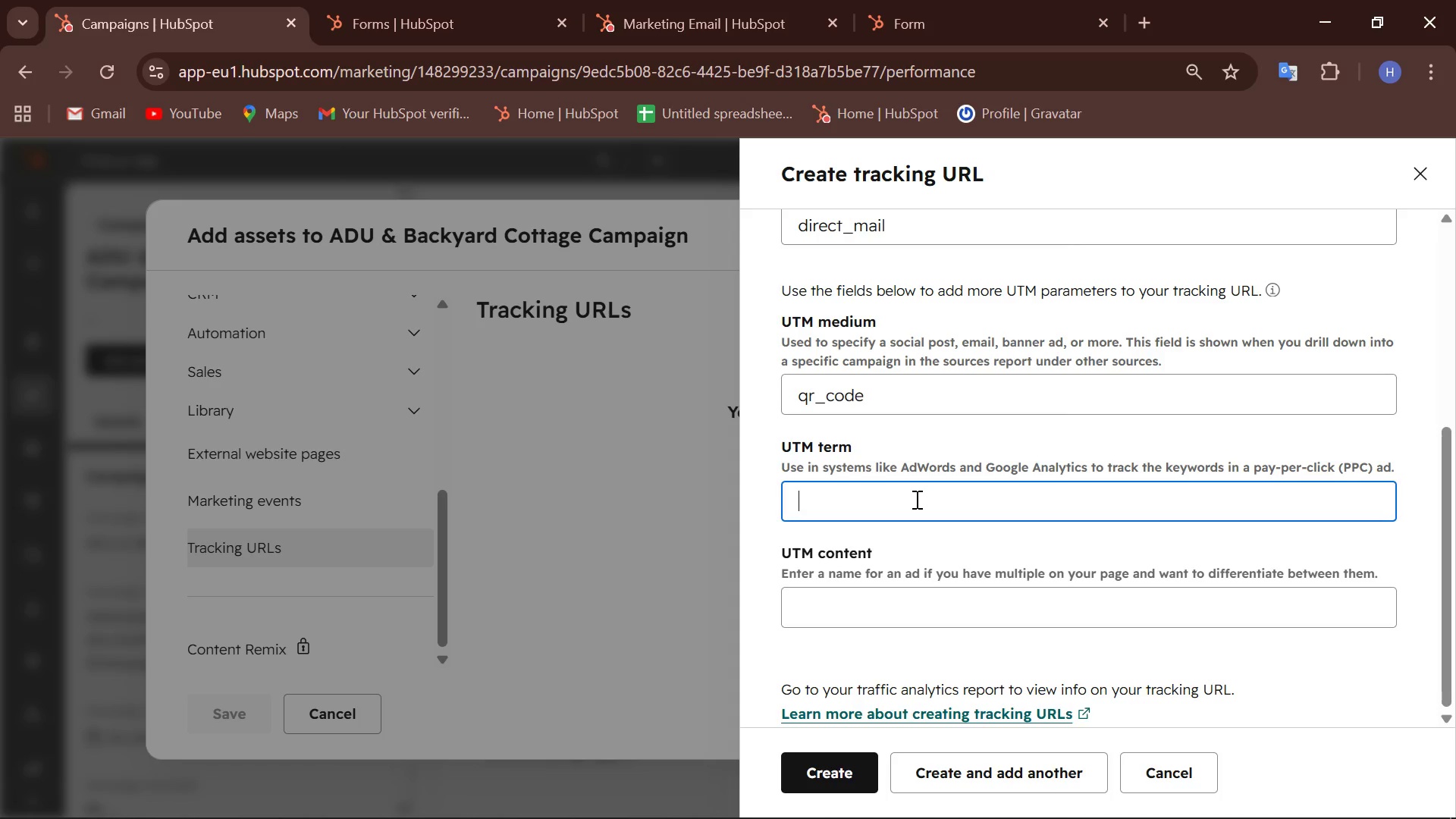 
type(adu_prospects)
 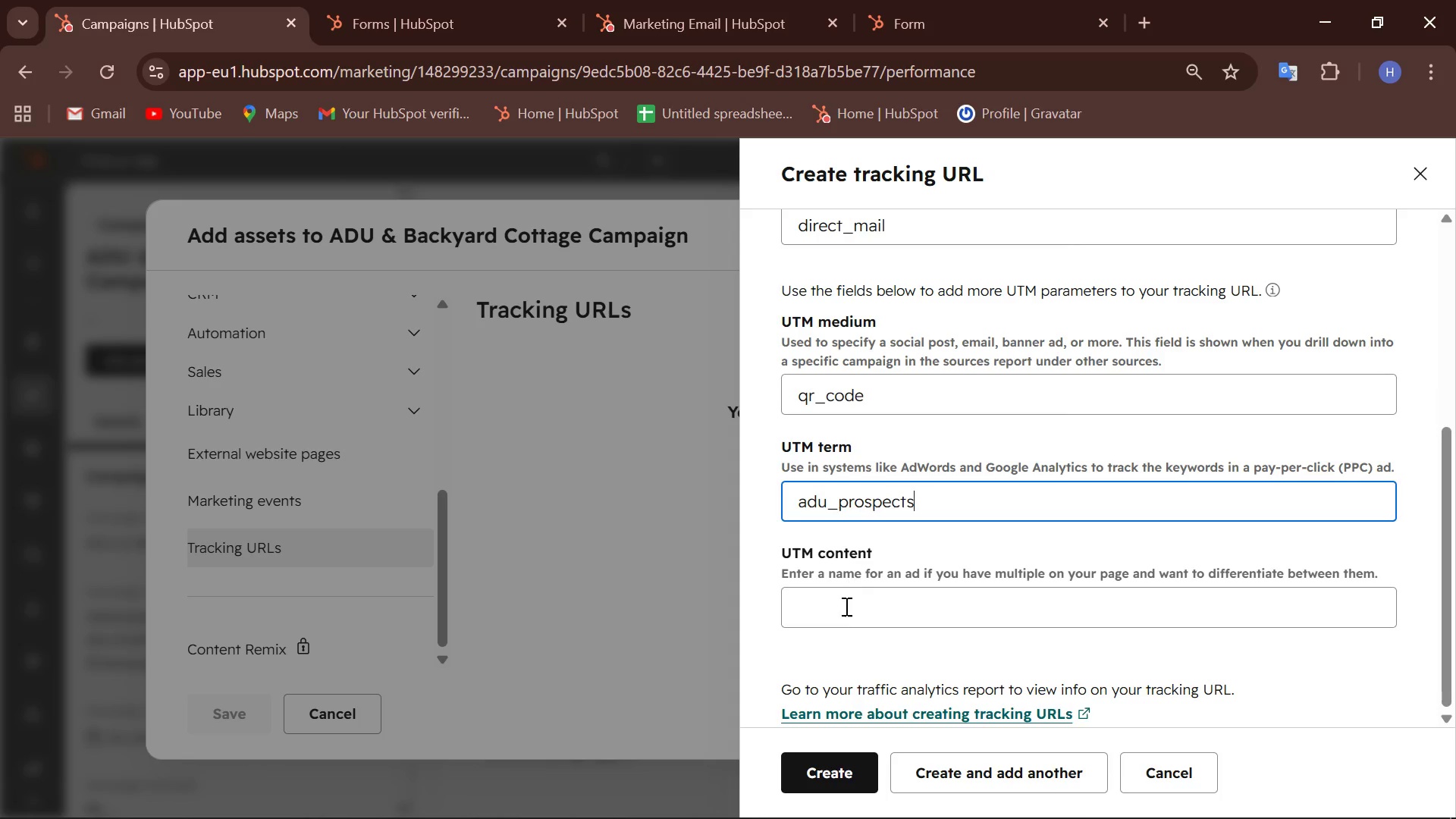 
left_click([843, 610])
 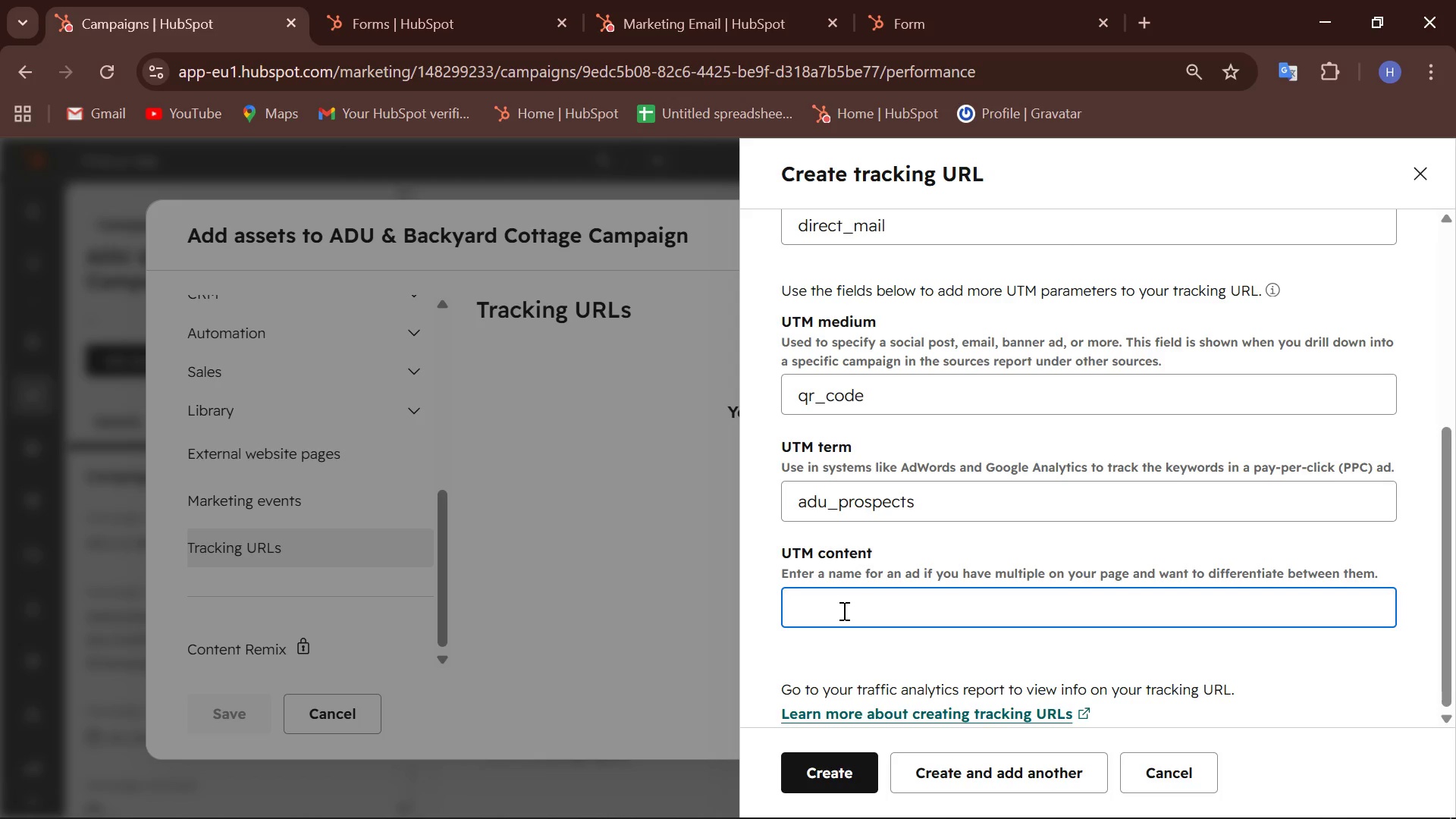 
type(postcard_version_1)
 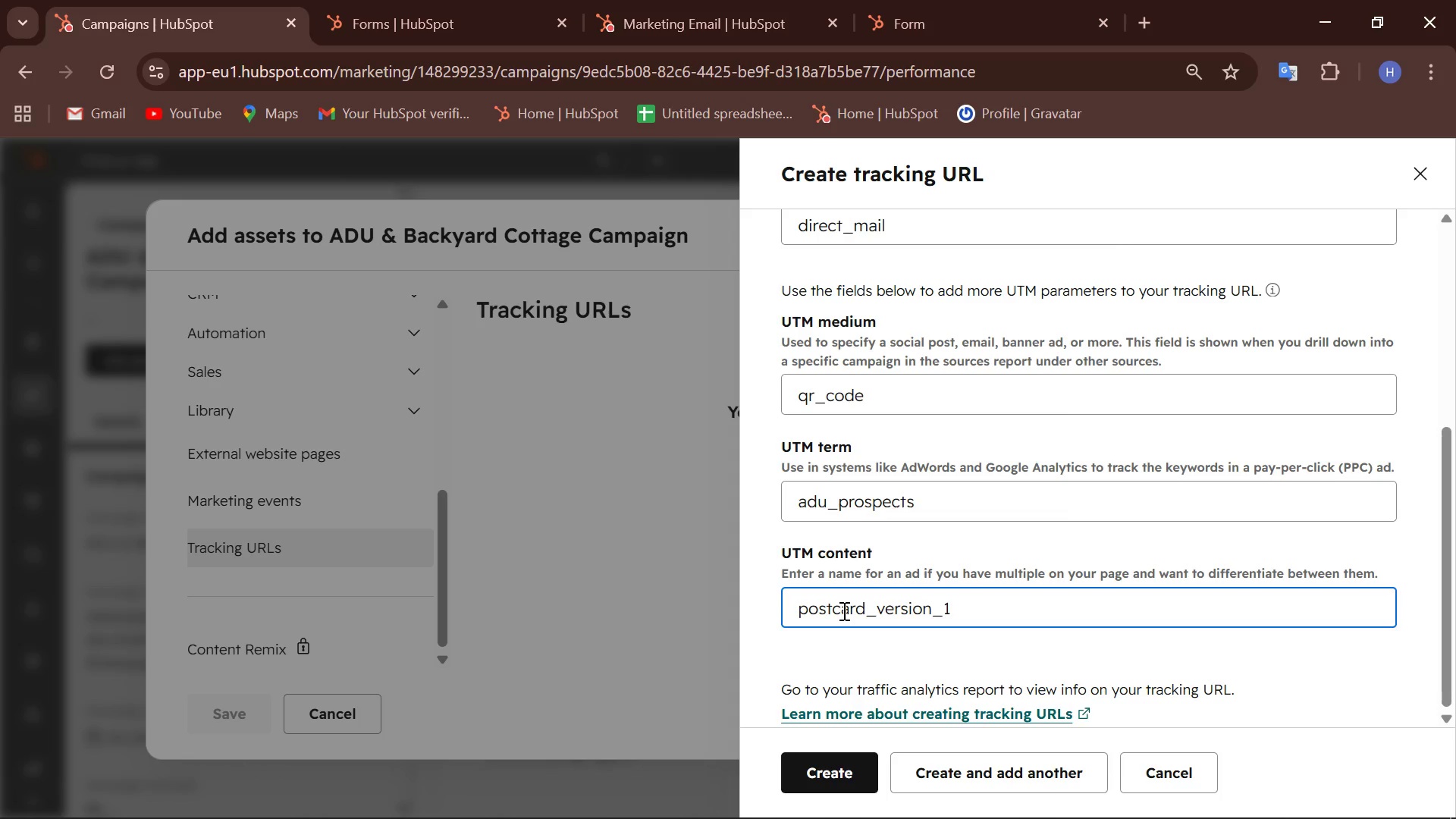 
scroll: coordinate [977, 572], scroll_direction: down, amount: 4.0
 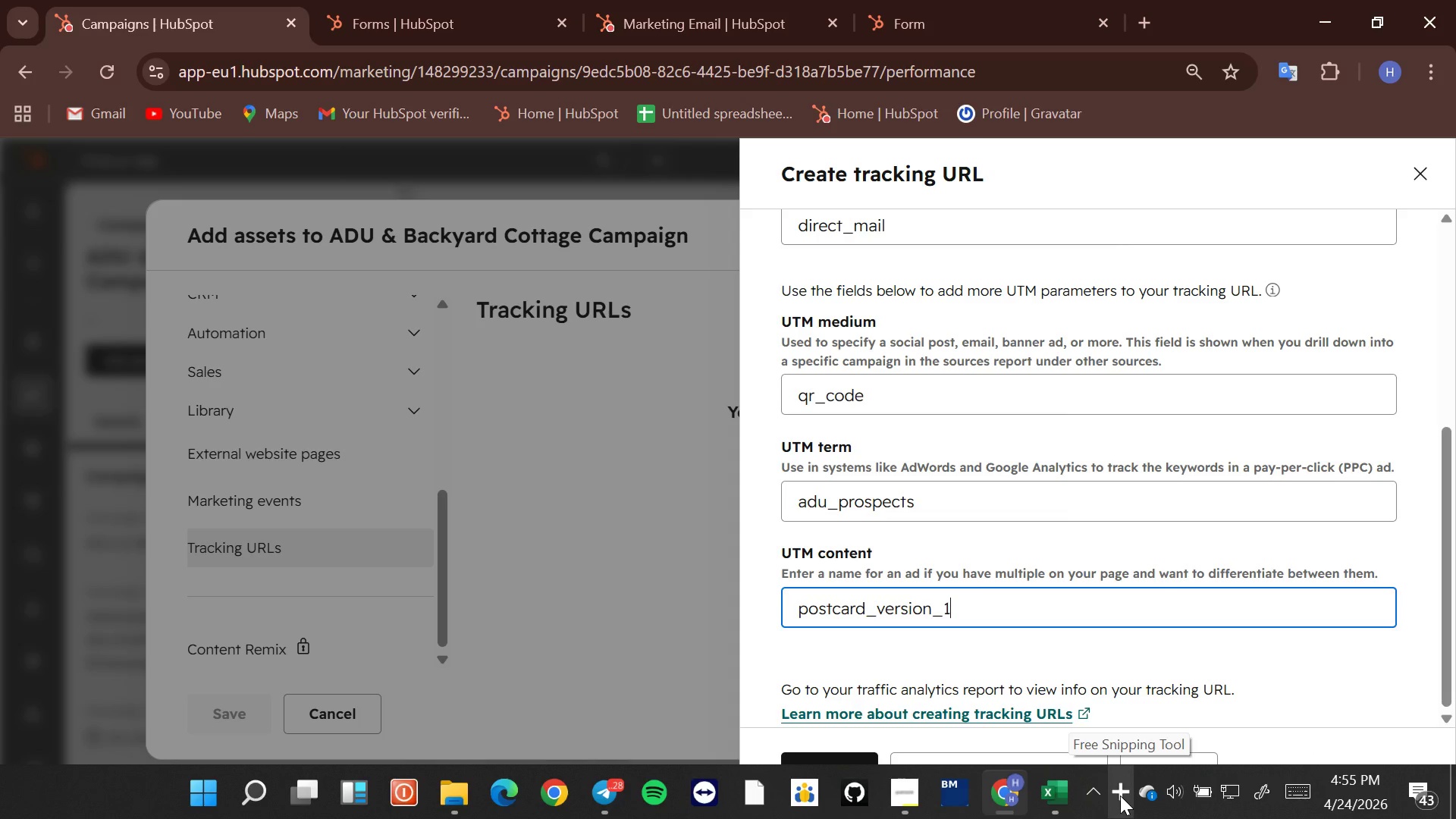 
right_click([1120, 795])
 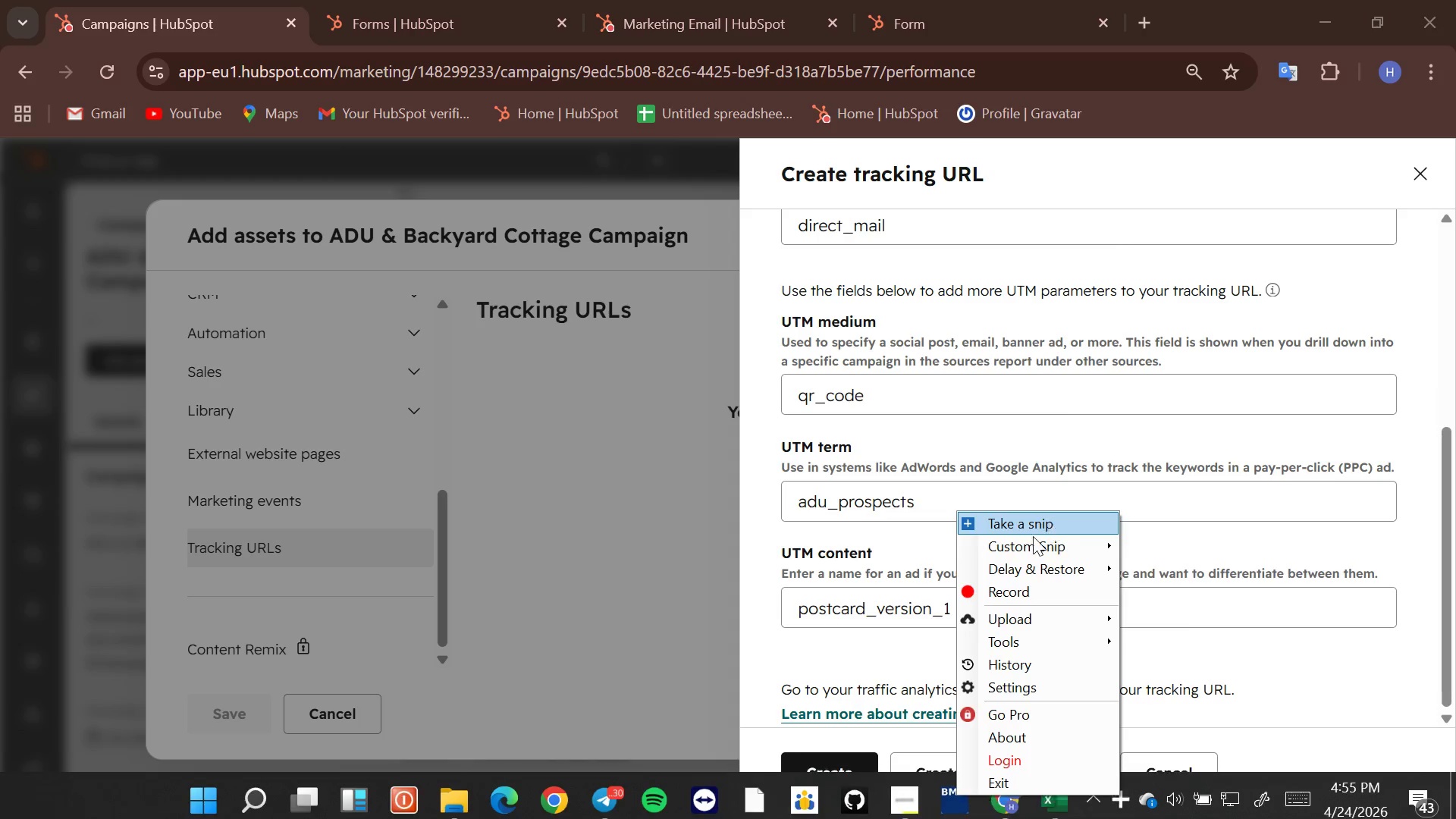 
left_click([1031, 537])
 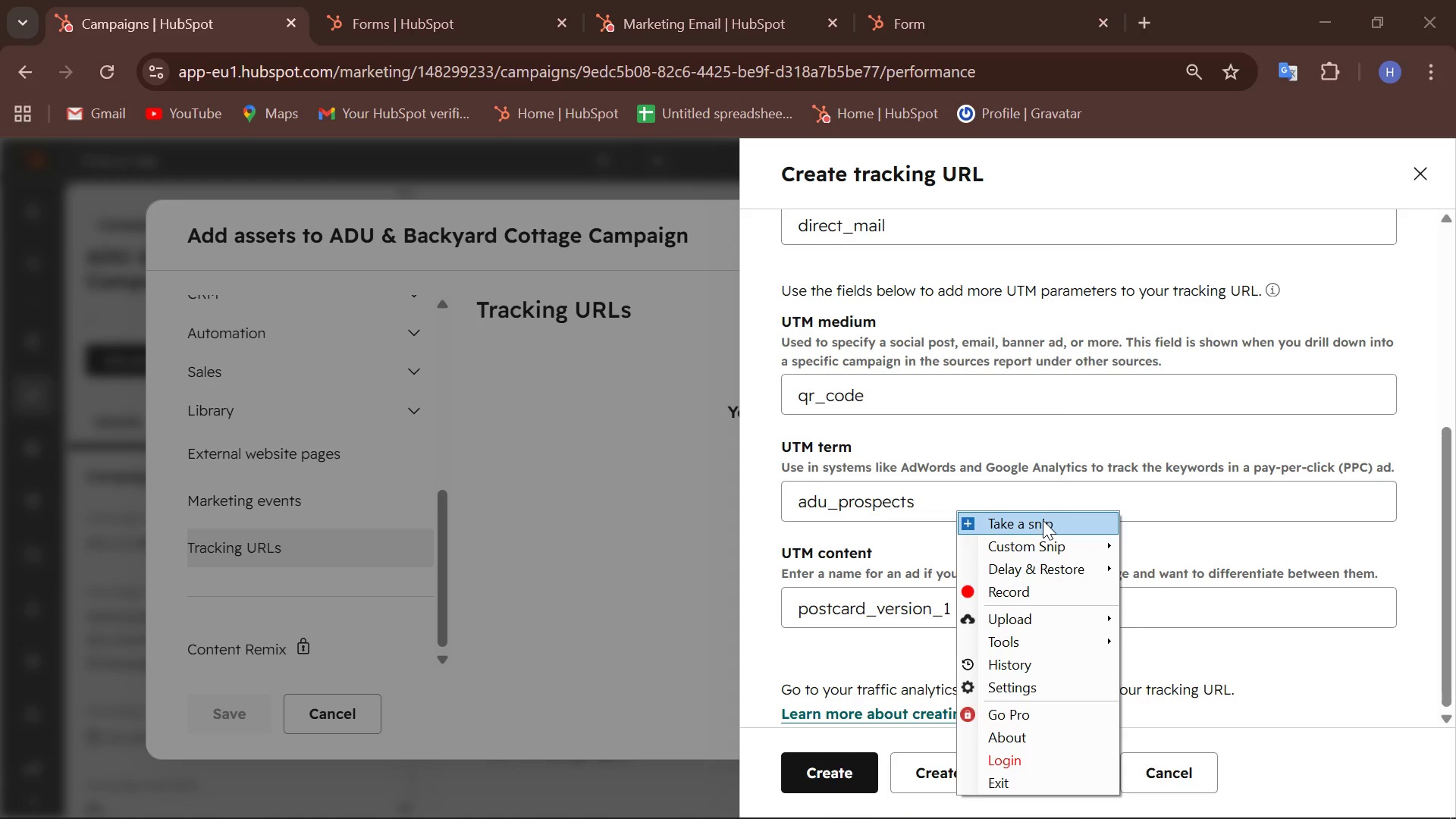 
left_click([1043, 520])
 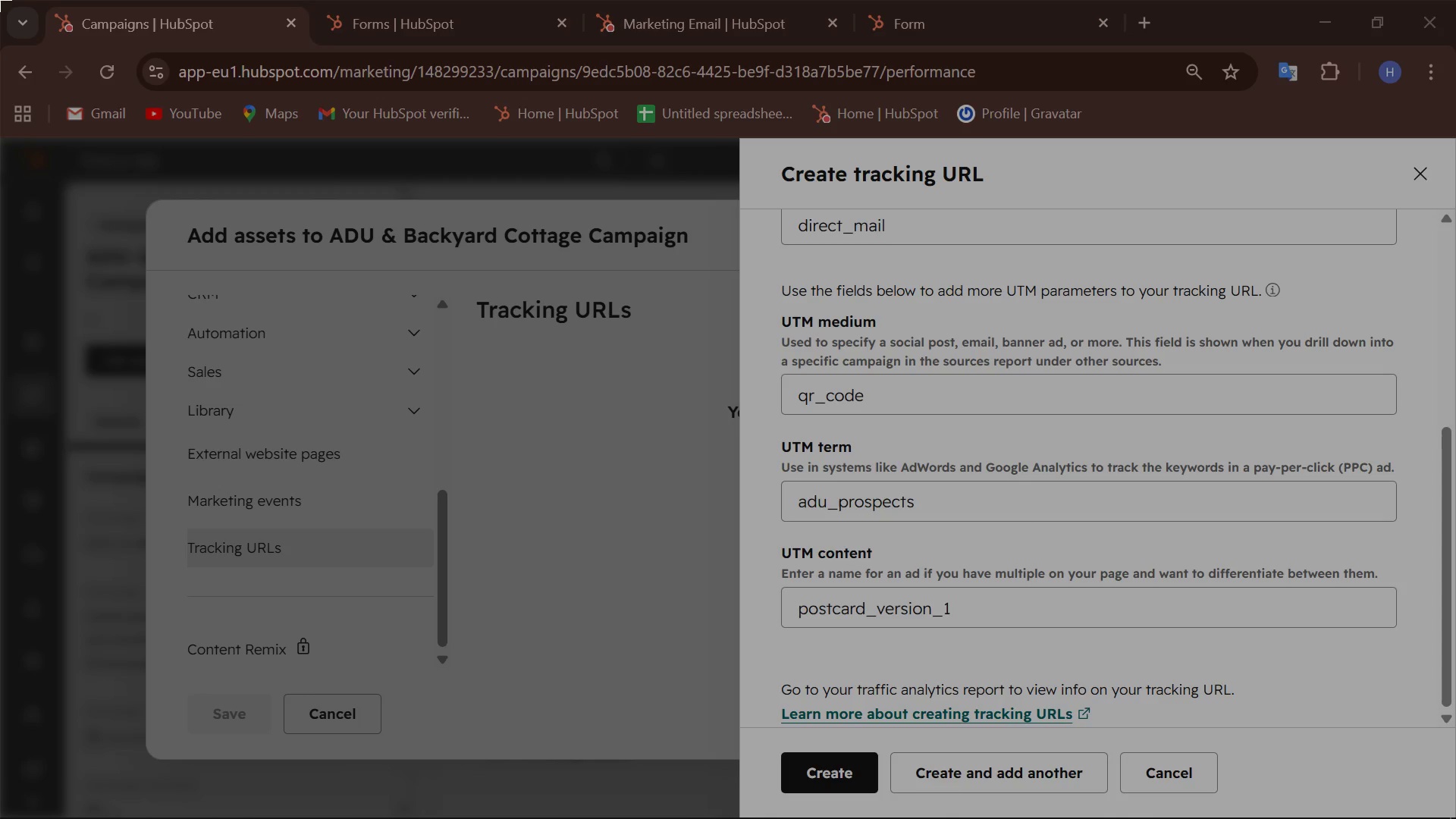 
left_click_drag(start_coordinate=[0, 0], to_coordinate=[1455, 818])
 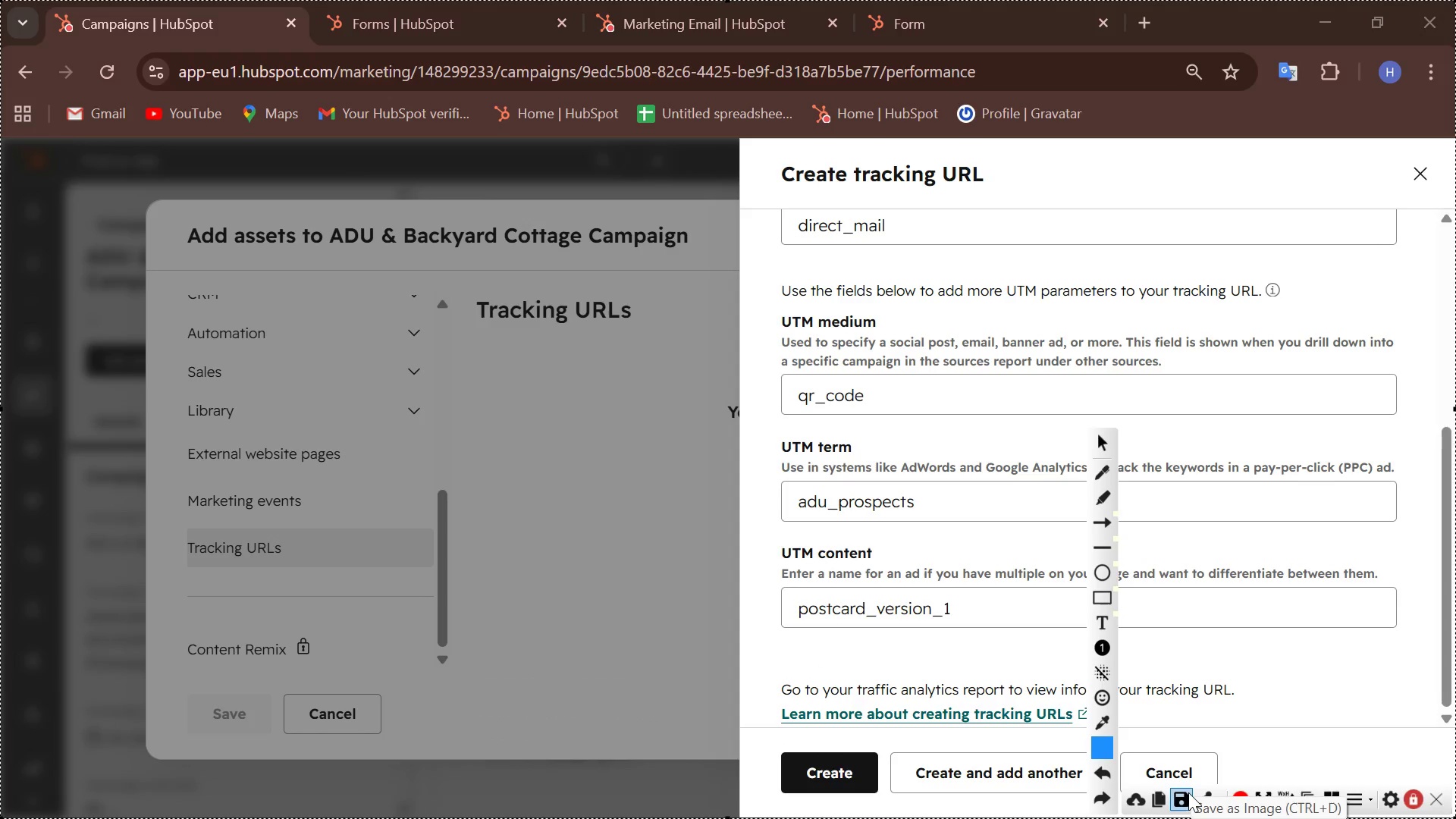 
left_click([1177, 792])
 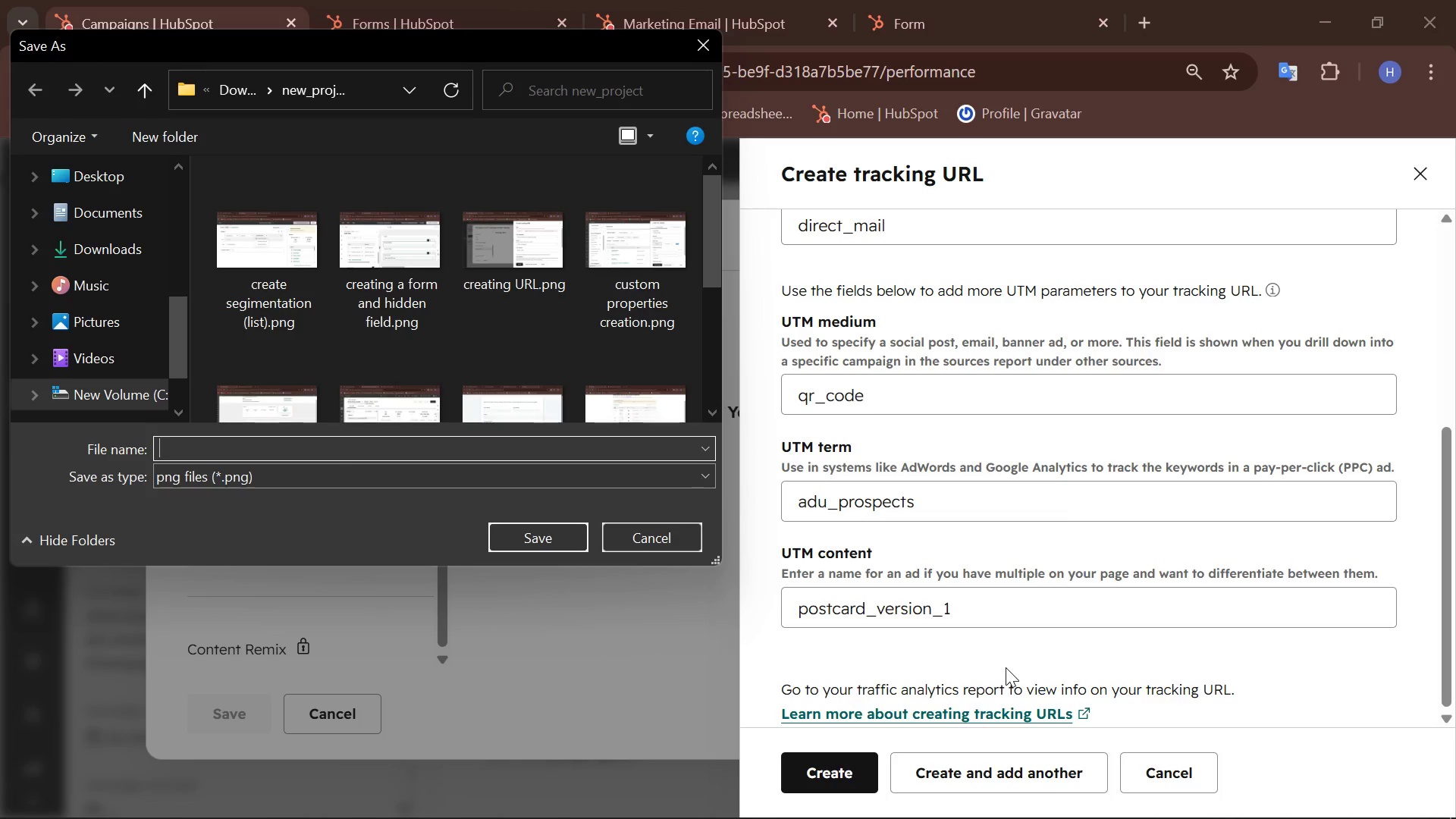 
type(URL creat 2)
 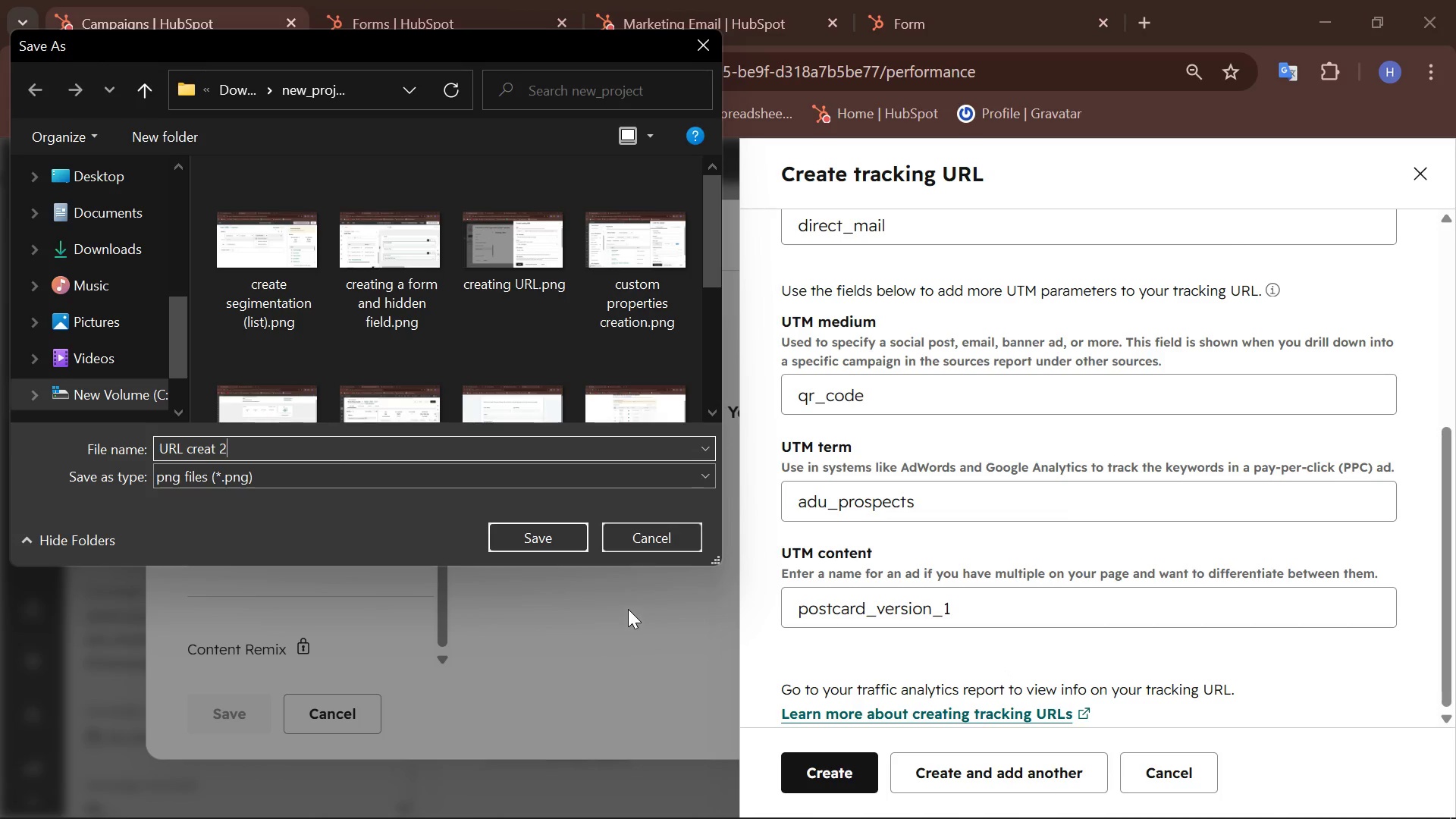 
key(ArrowLeft)
 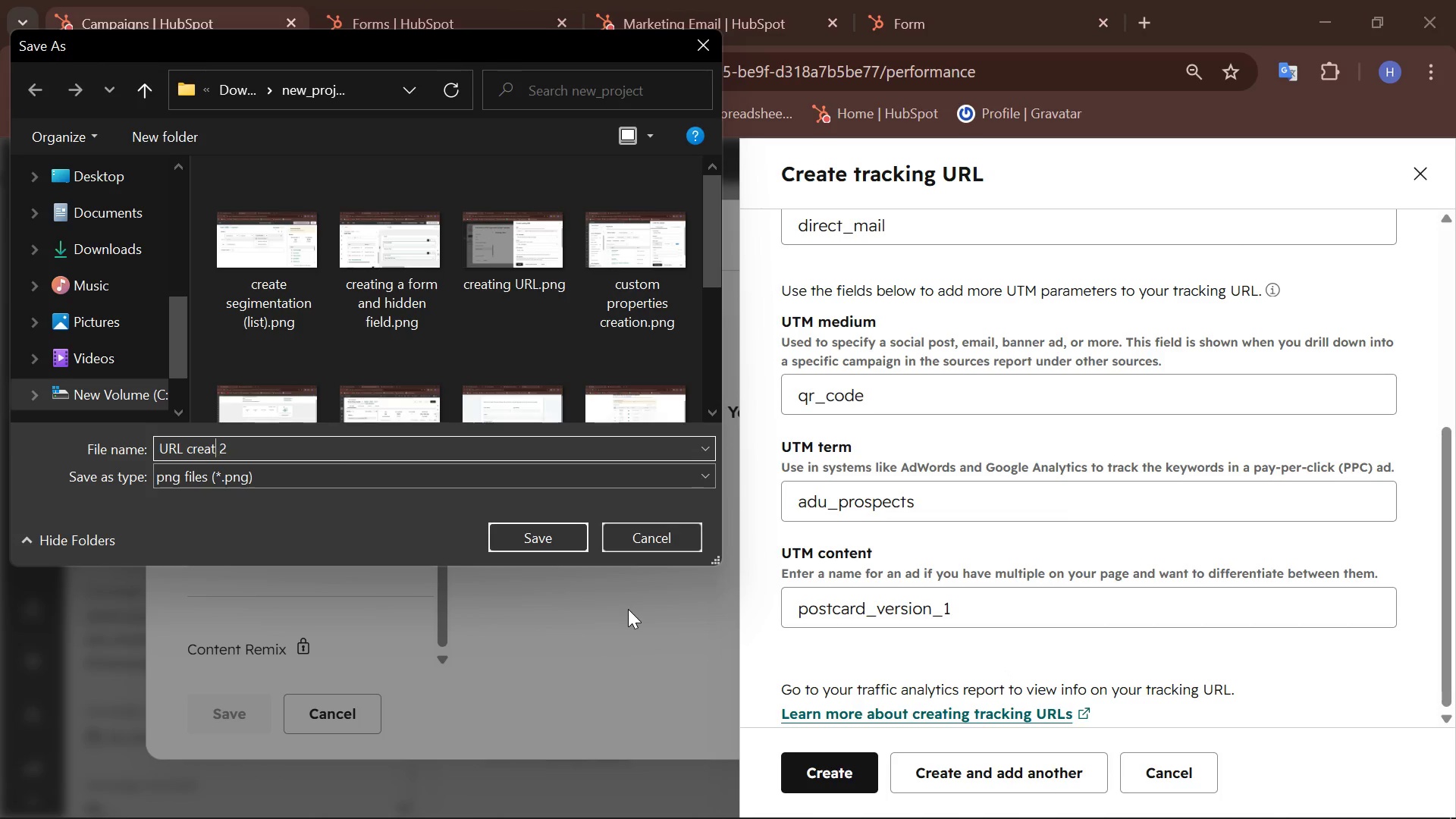 
key(ArrowLeft)
 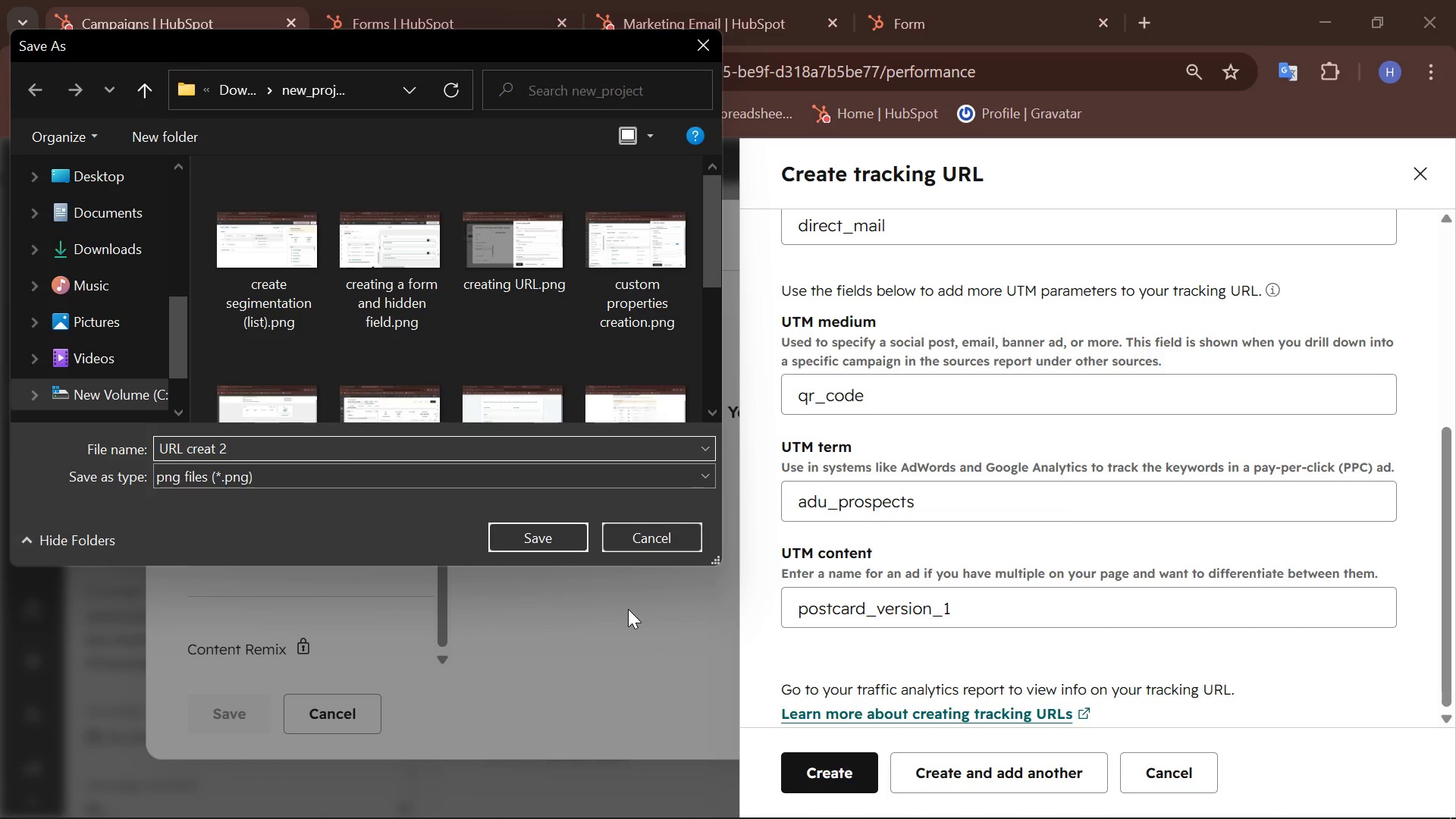 
key(E)
 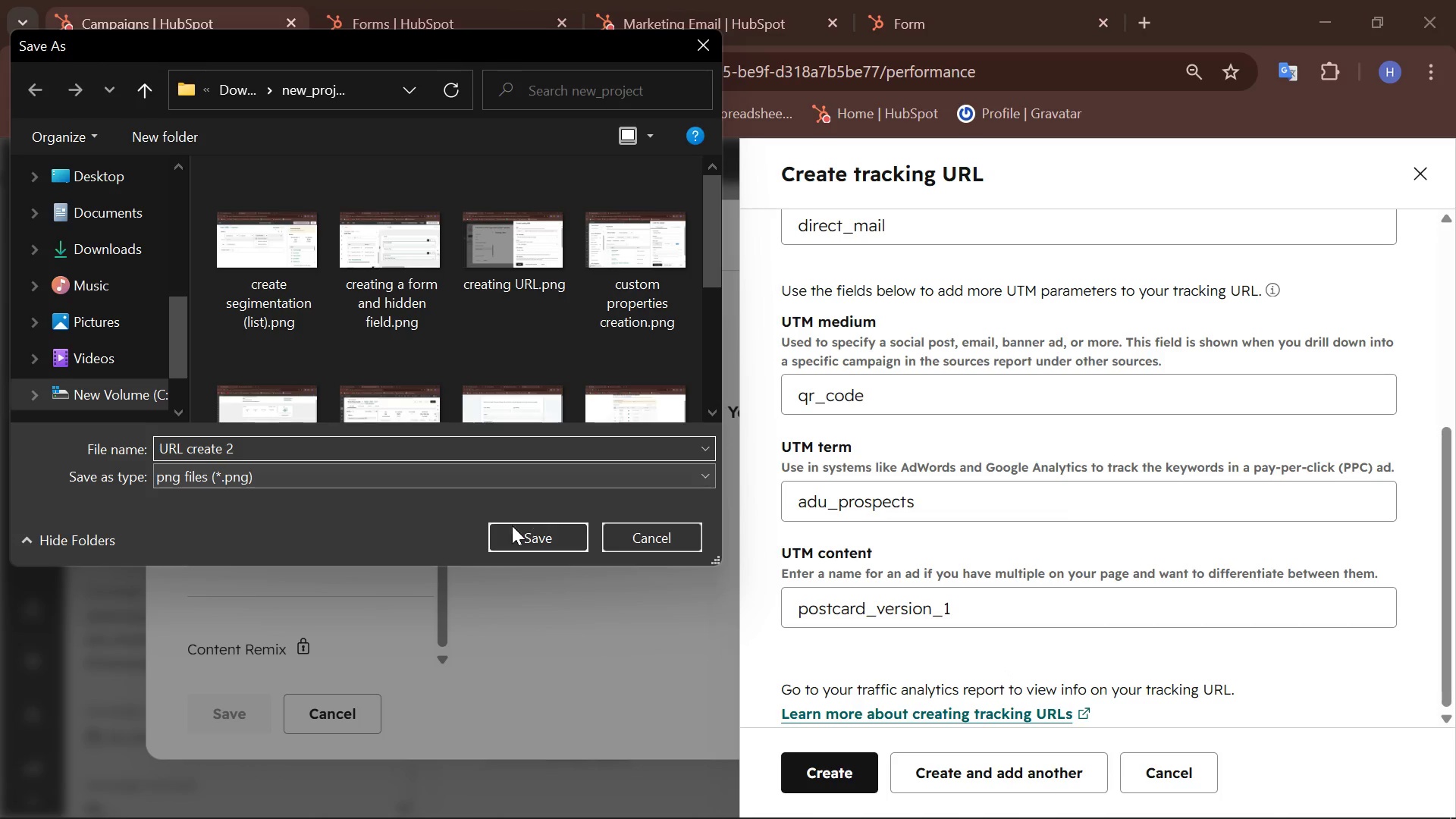 
left_click([518, 534])
 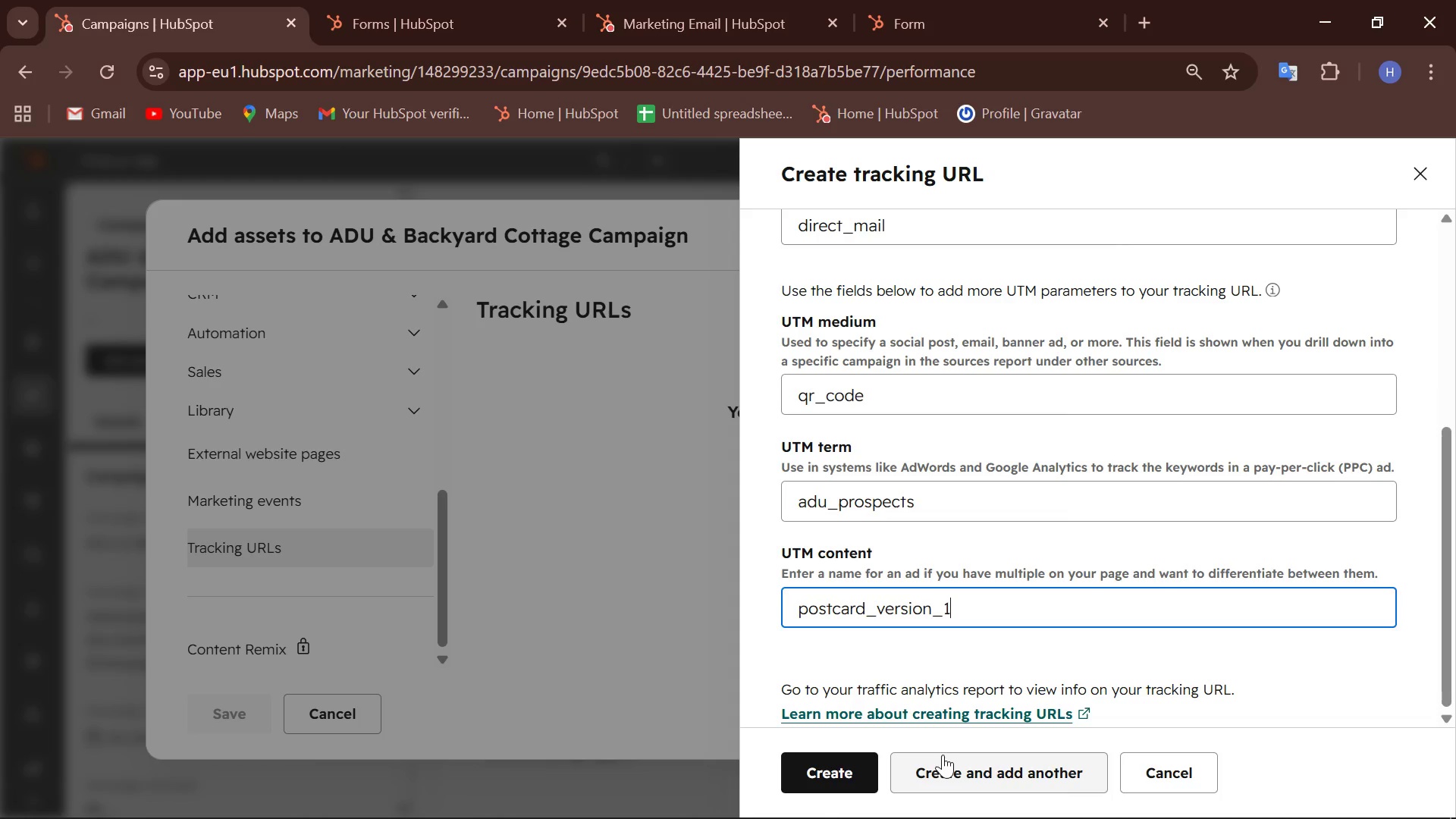 
left_click([843, 769])
 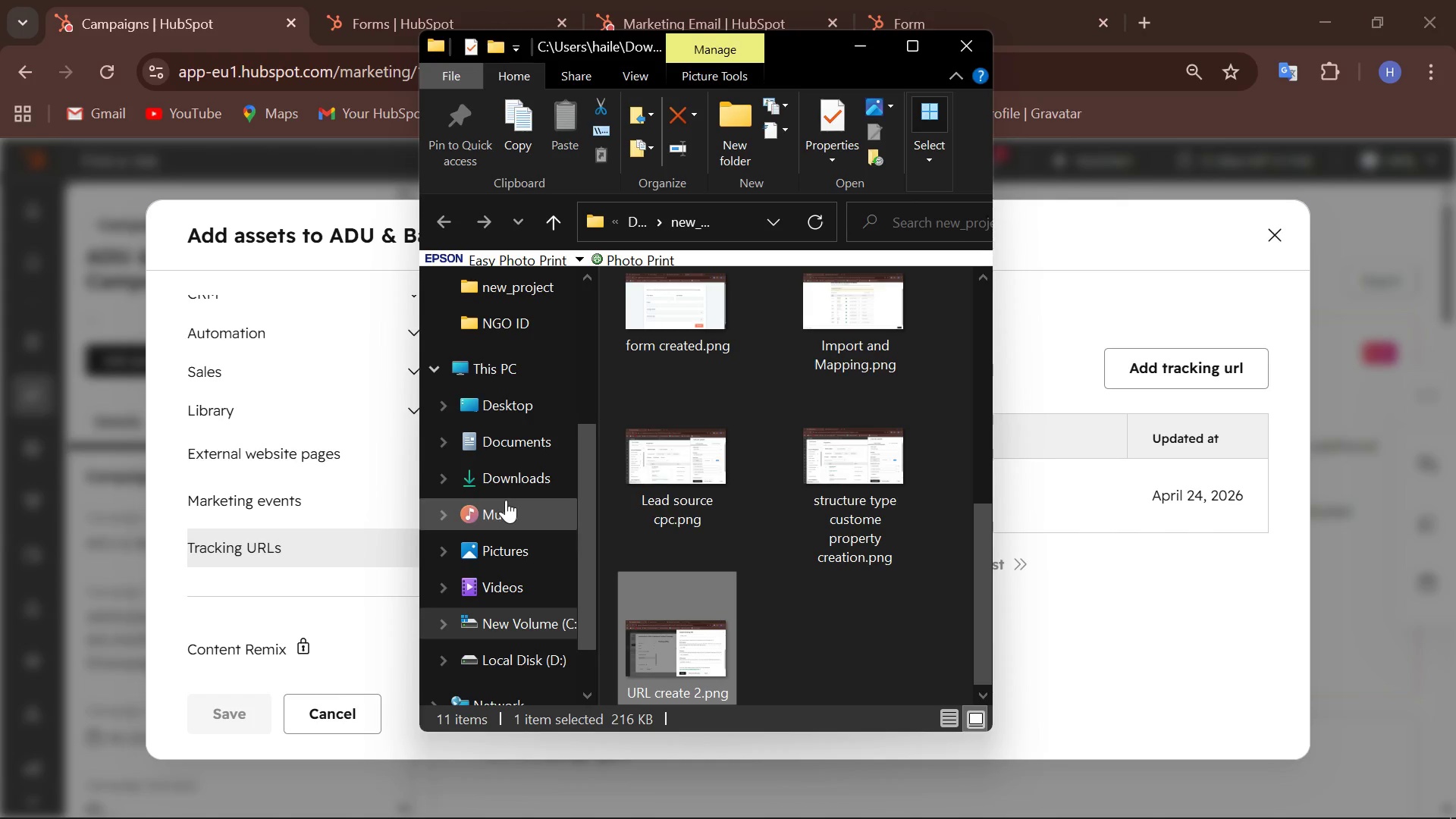 
wait(6.14)
 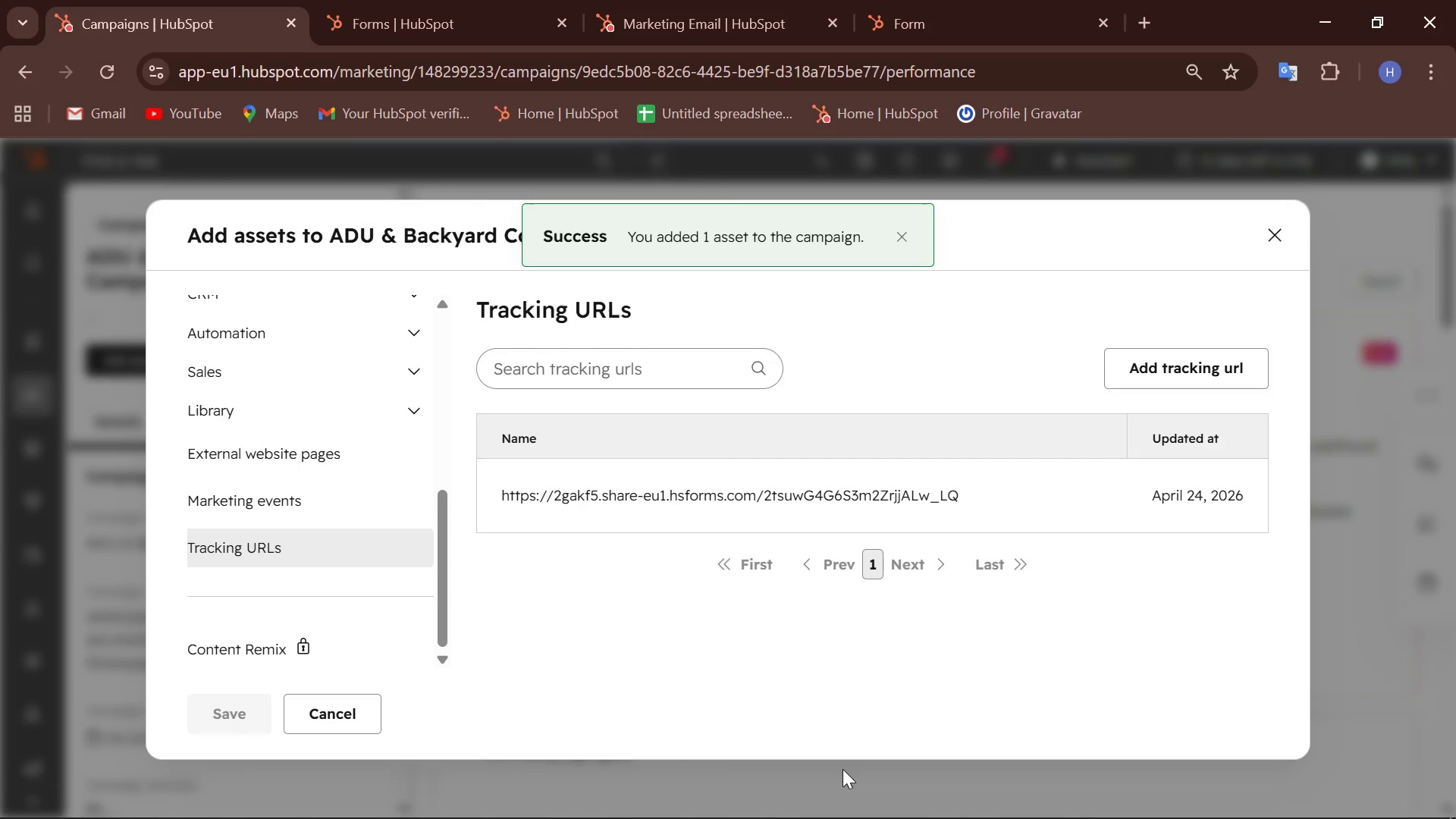 
left_click([871, 49])
 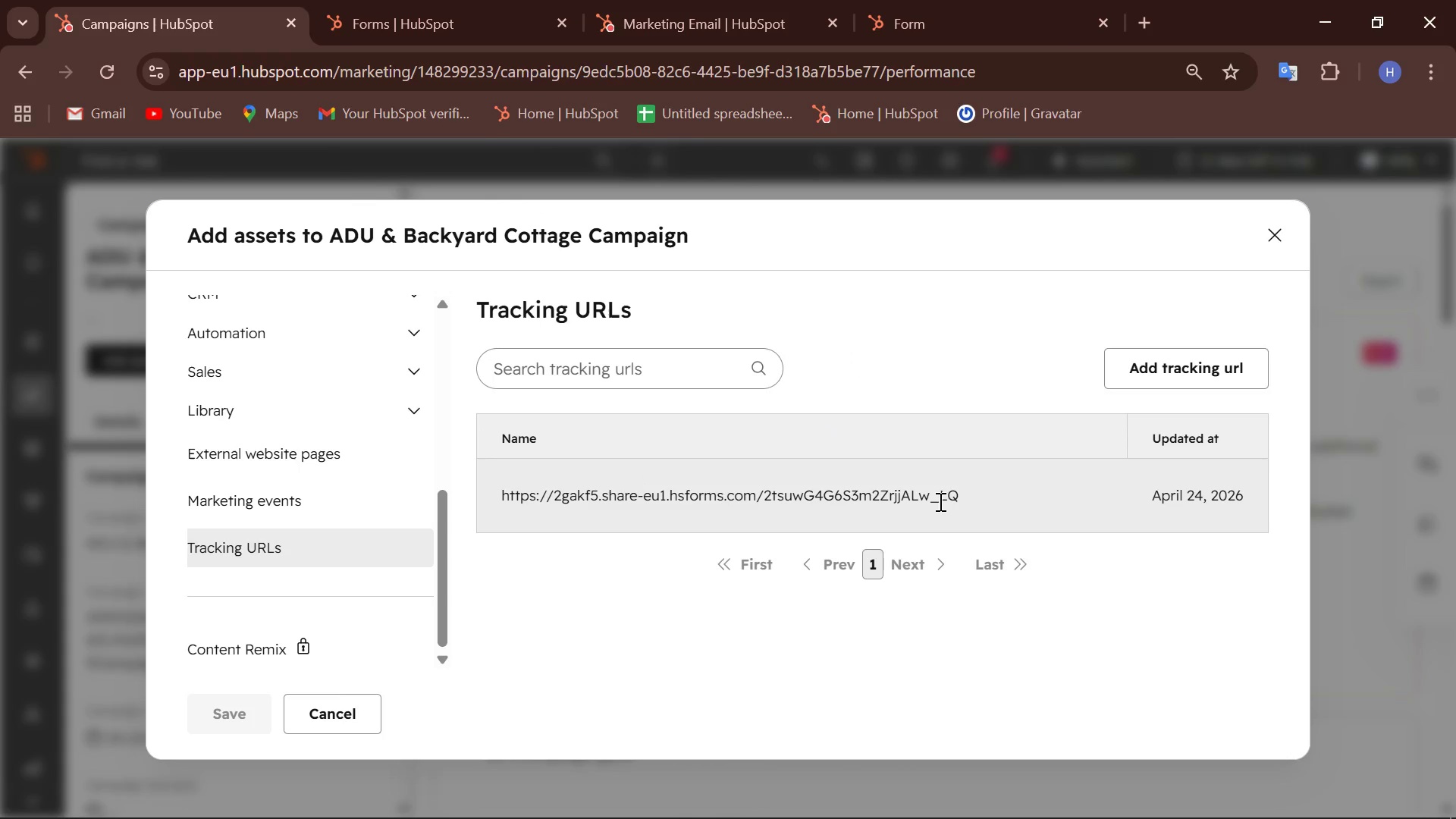 
left_click_drag(start_coordinate=[957, 497], to_coordinate=[499, 496])
 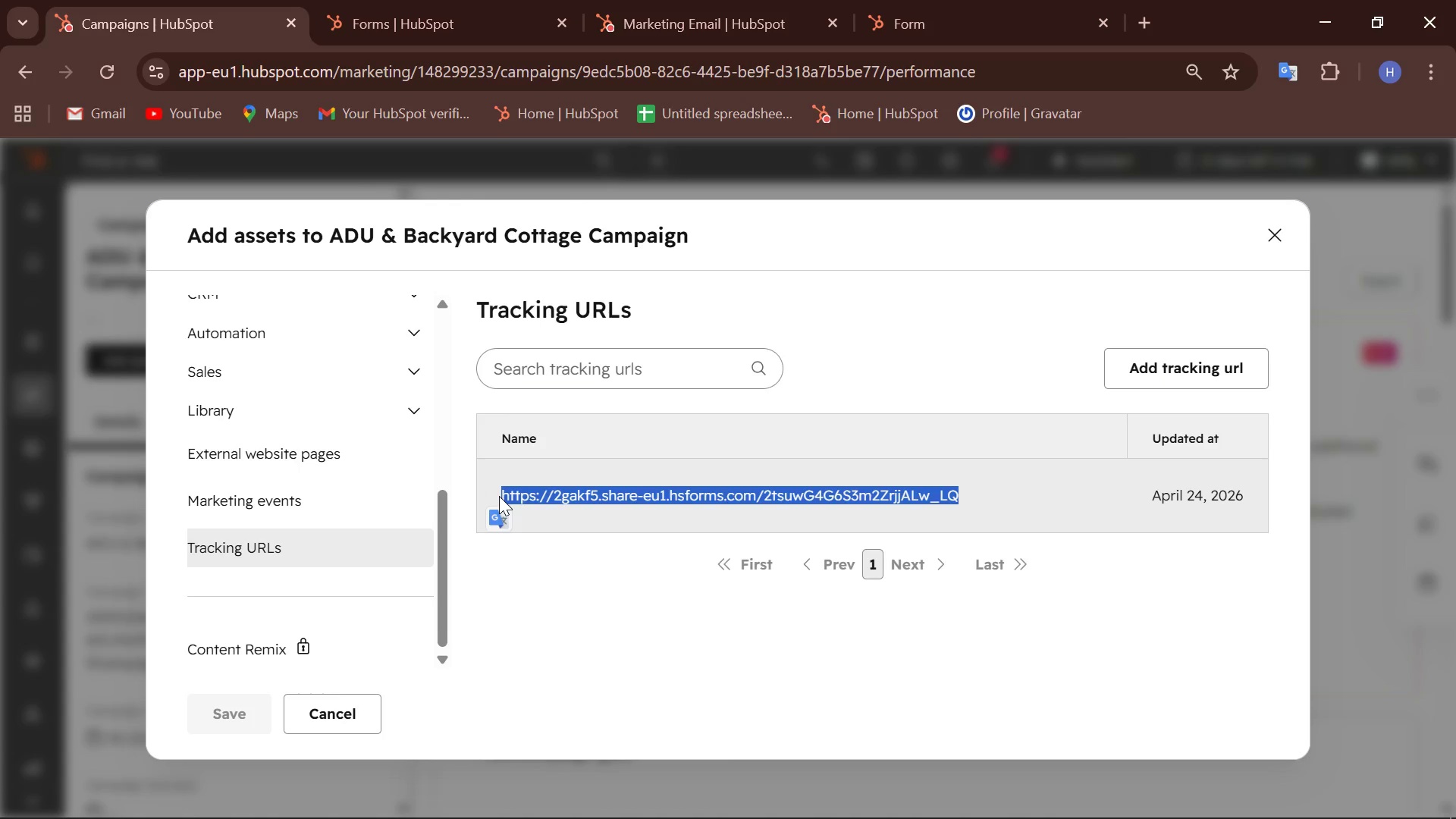 
key(Control+C)
 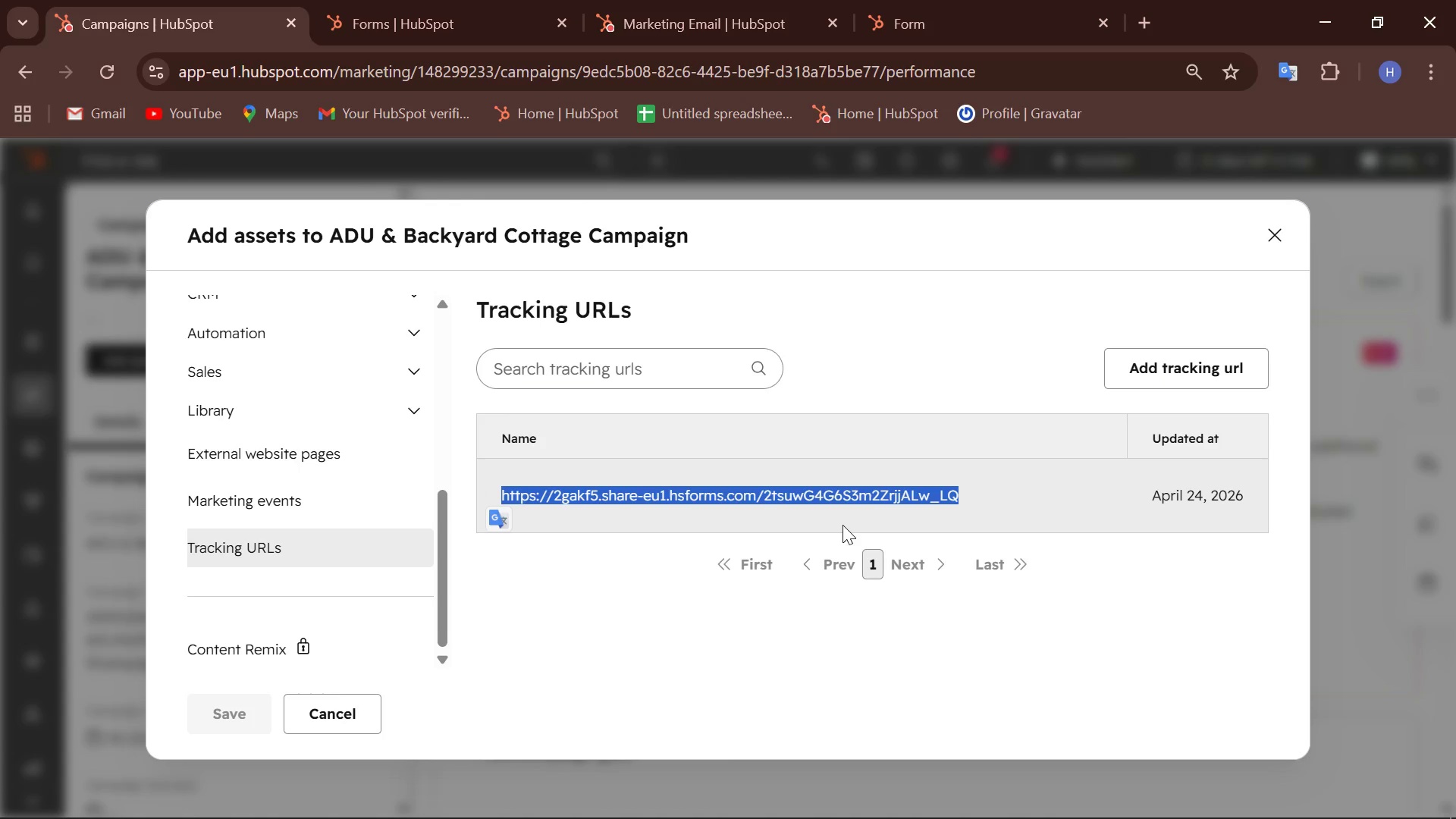 
scroll: coordinate [843, 525], scroll_direction: down, amount: 2.0
 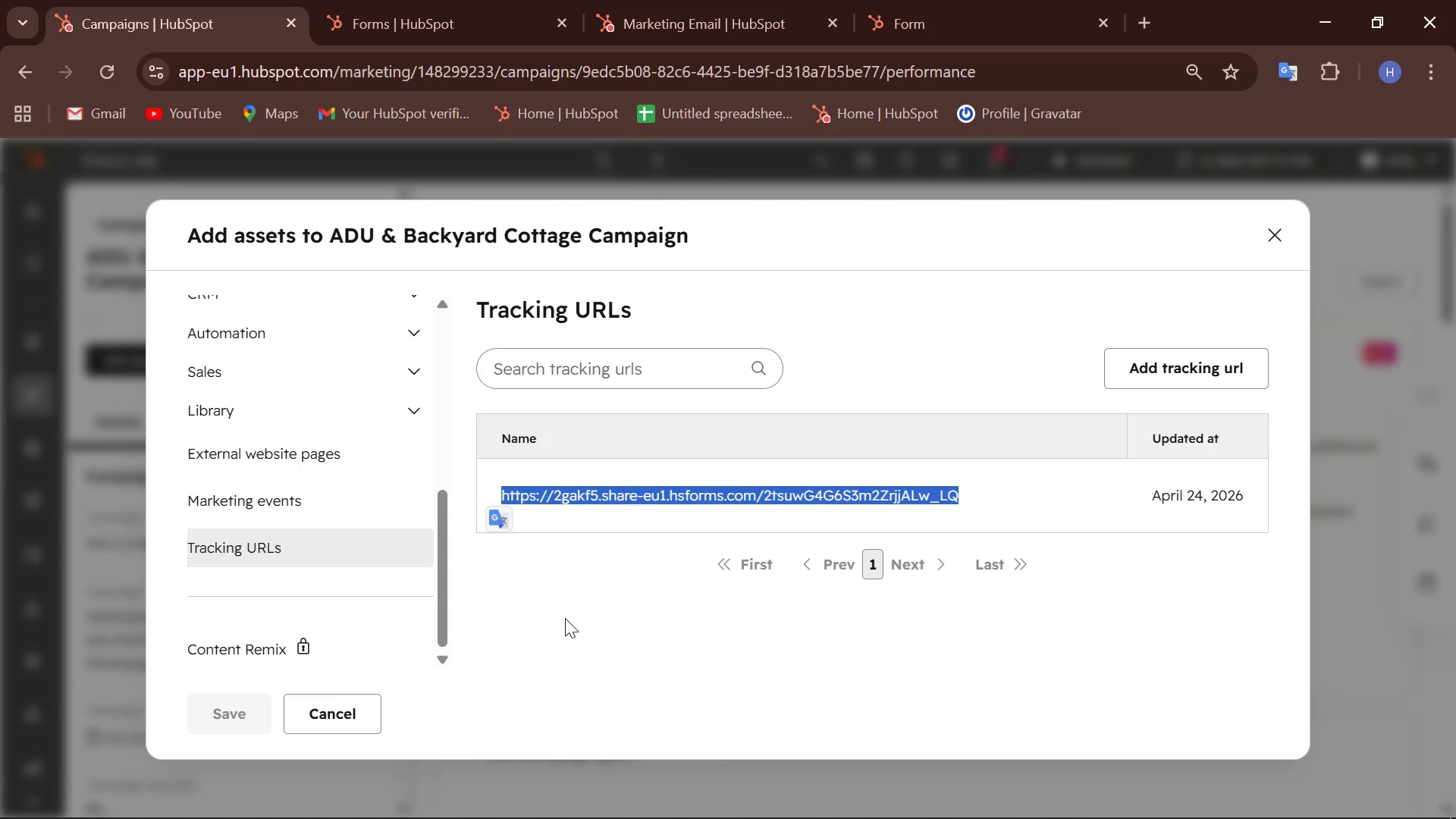 
left_click([567, 593])
 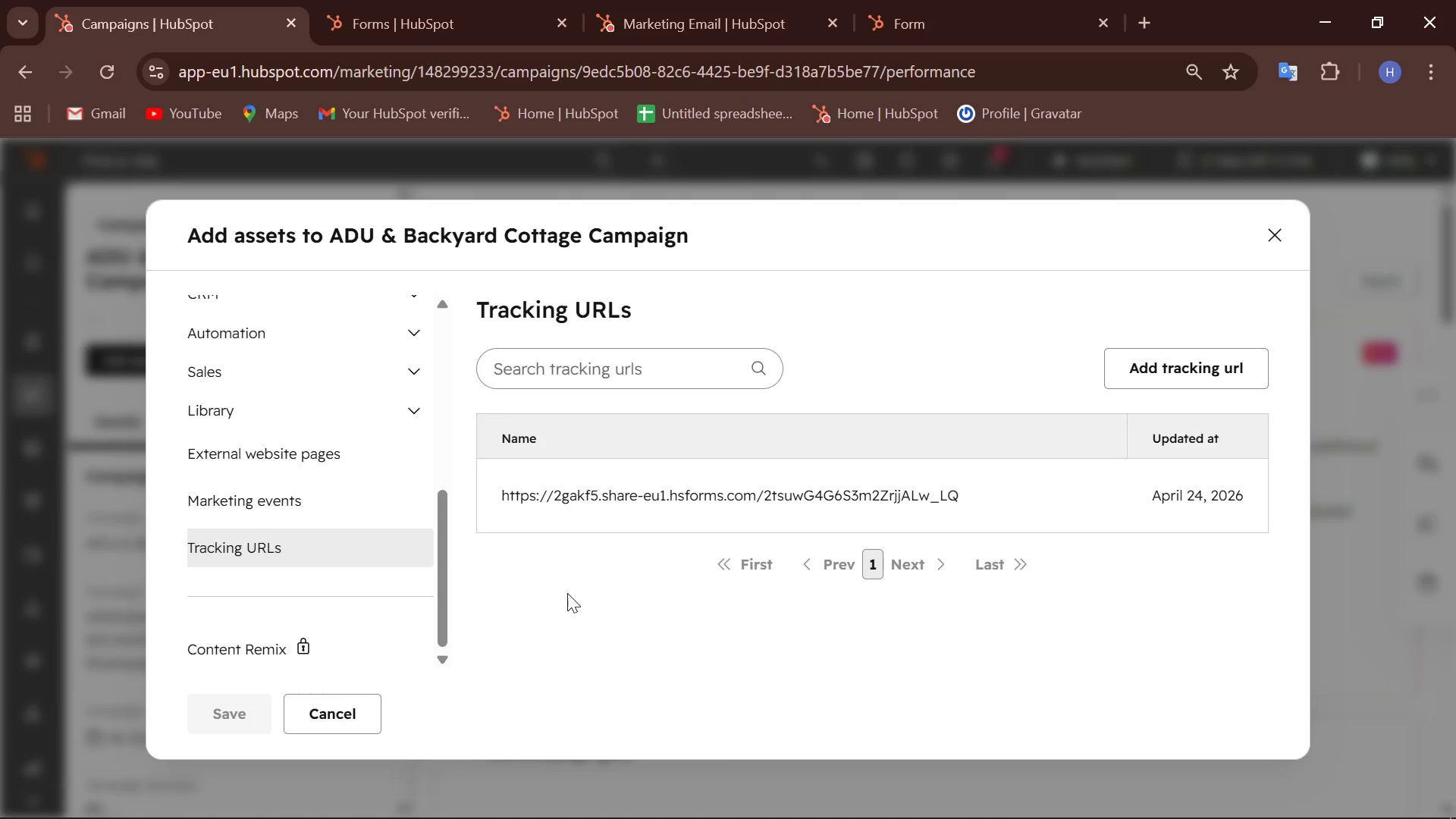 
scroll: coordinate [567, 593], scroll_direction: up, amount: 2.0
 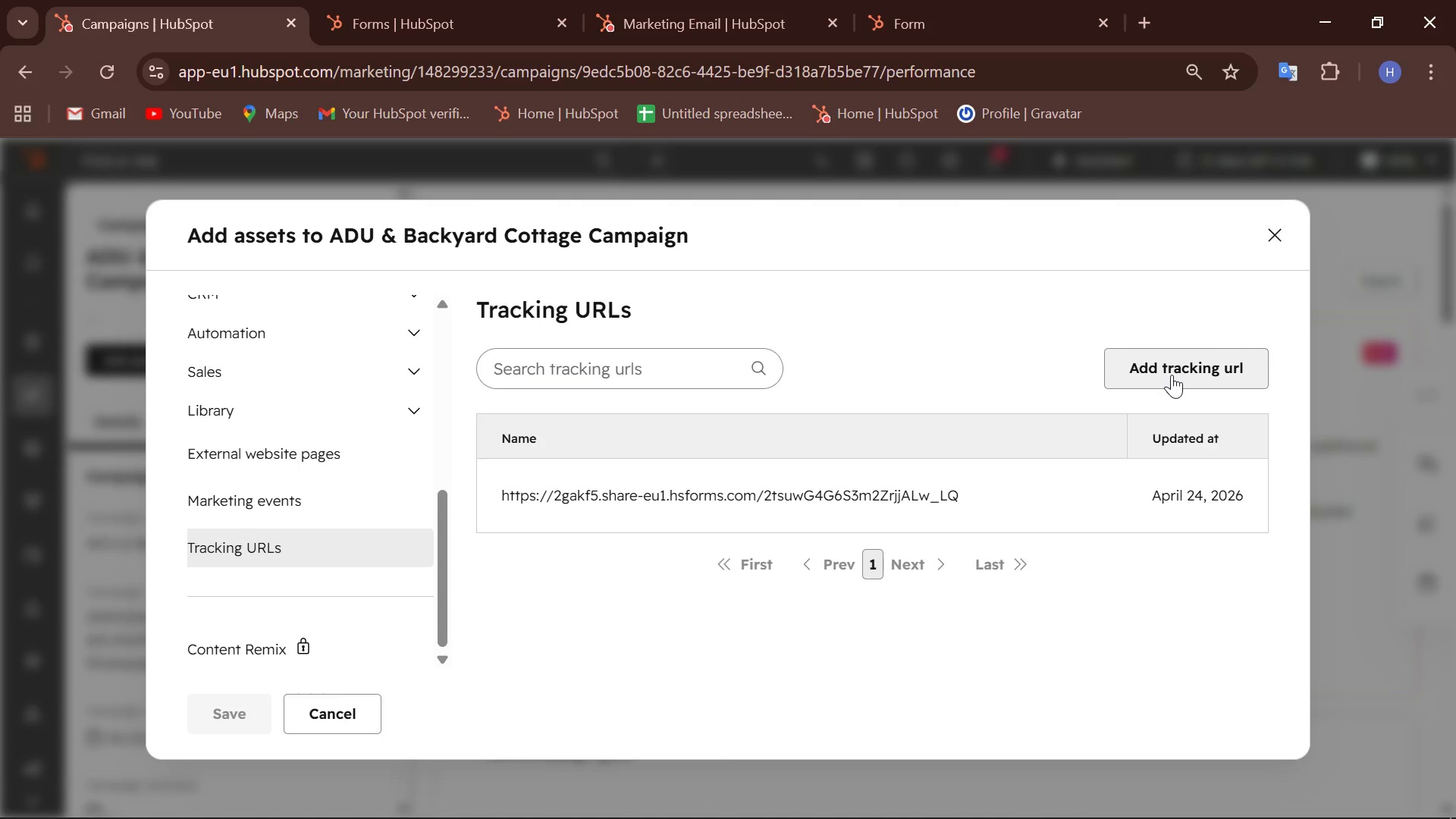 
left_click([1172, 375])
 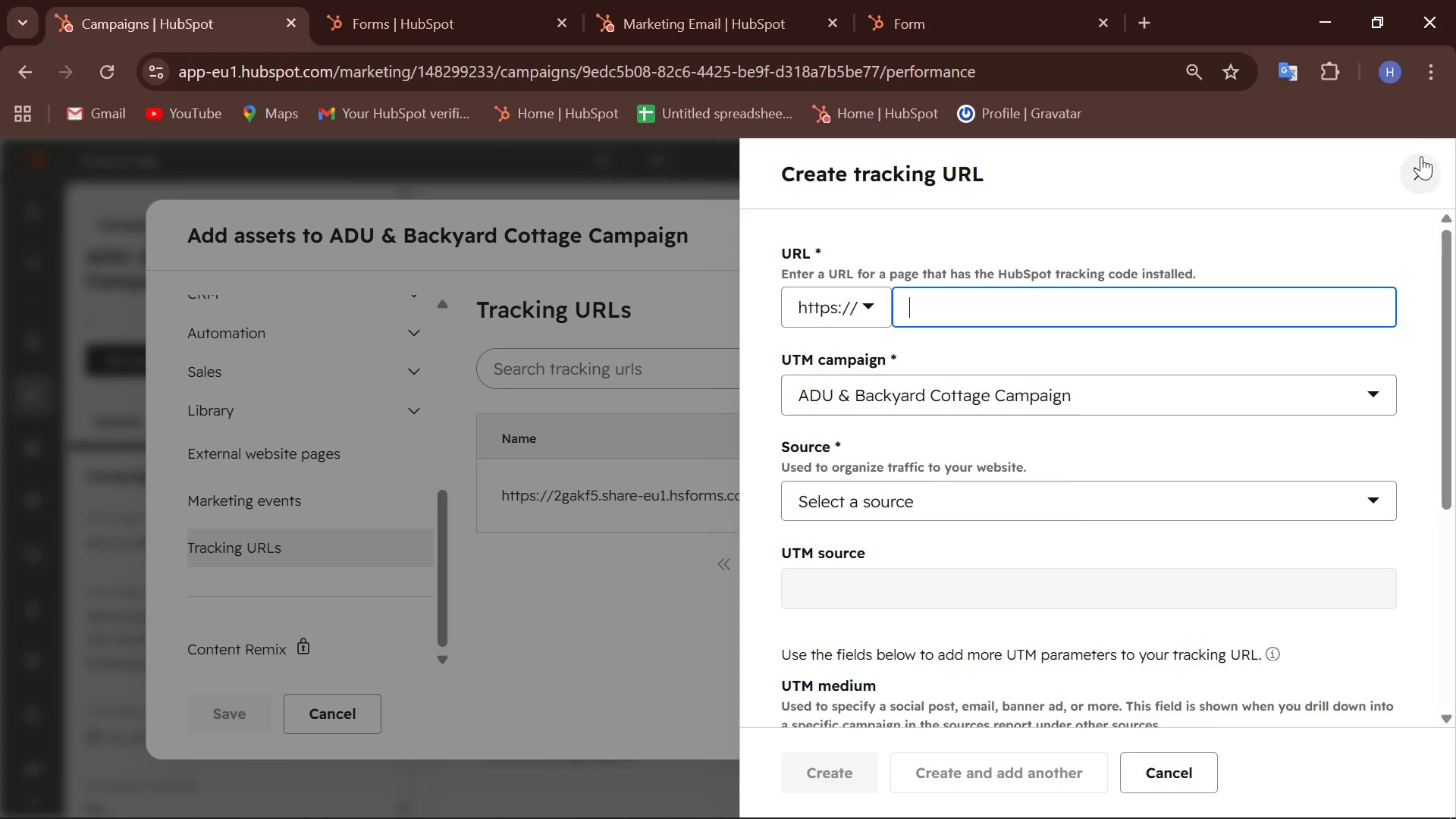 
left_click([1412, 168])
 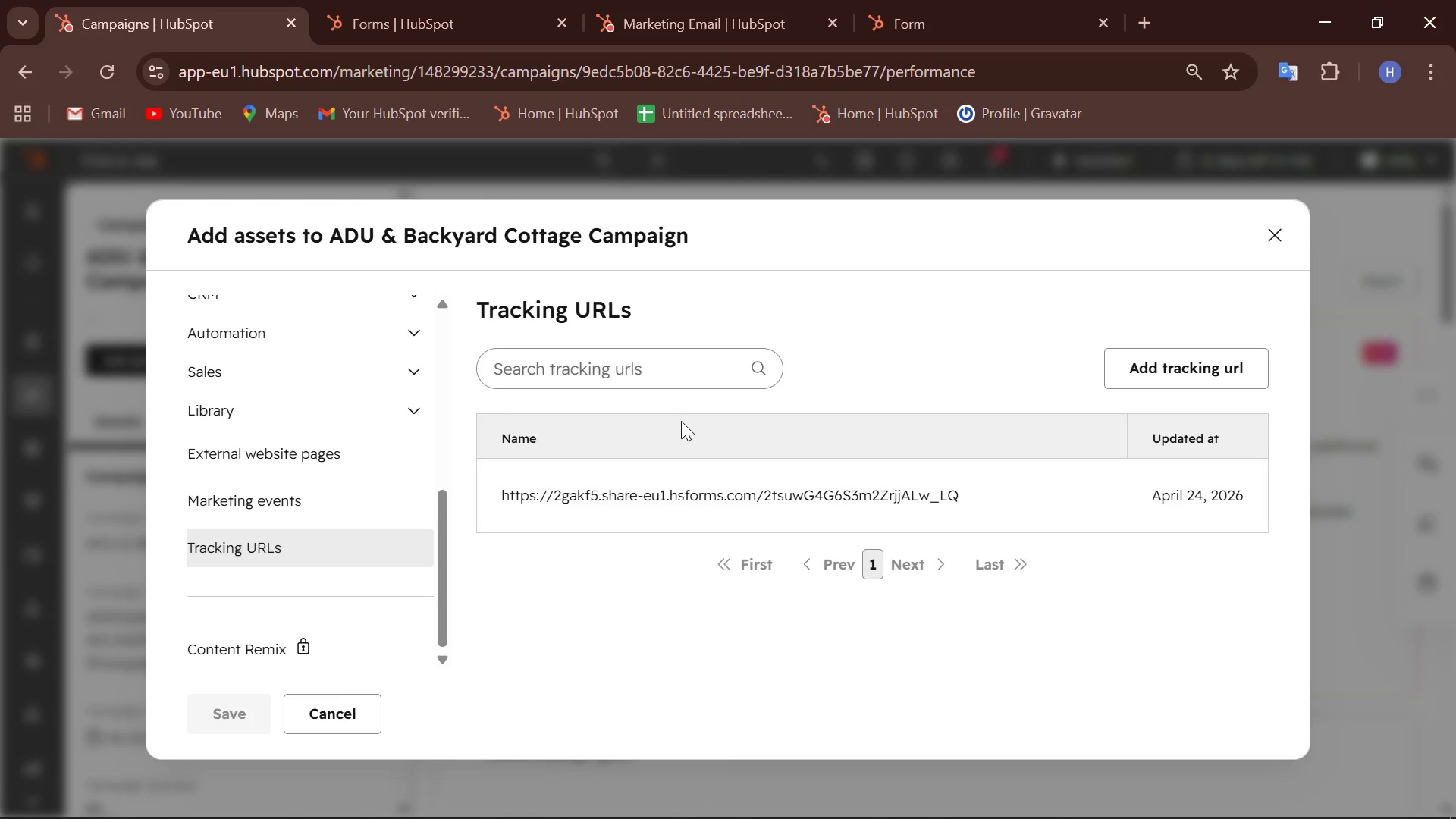 
wait(41.95)
 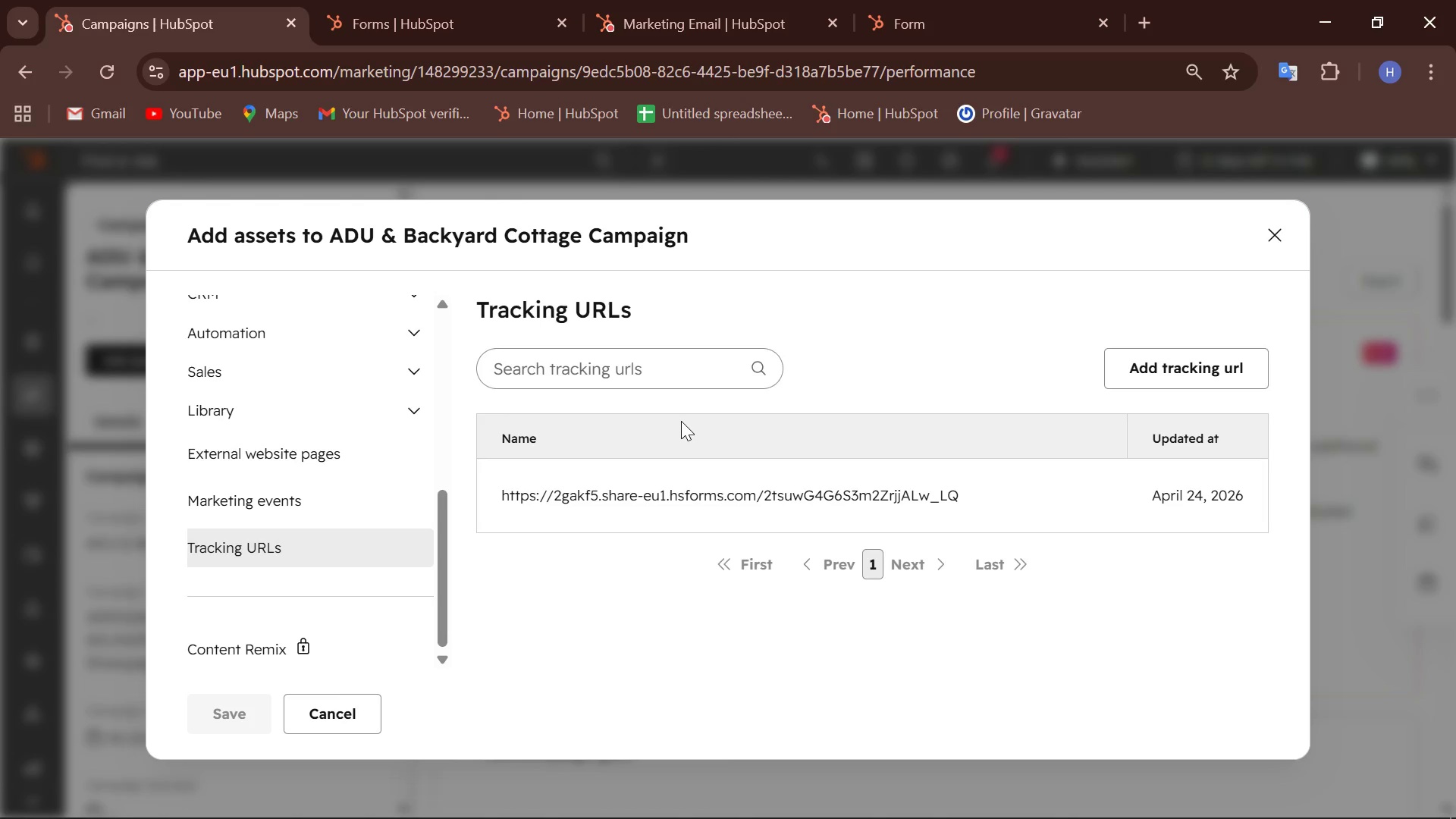 
left_click([666, 489])
 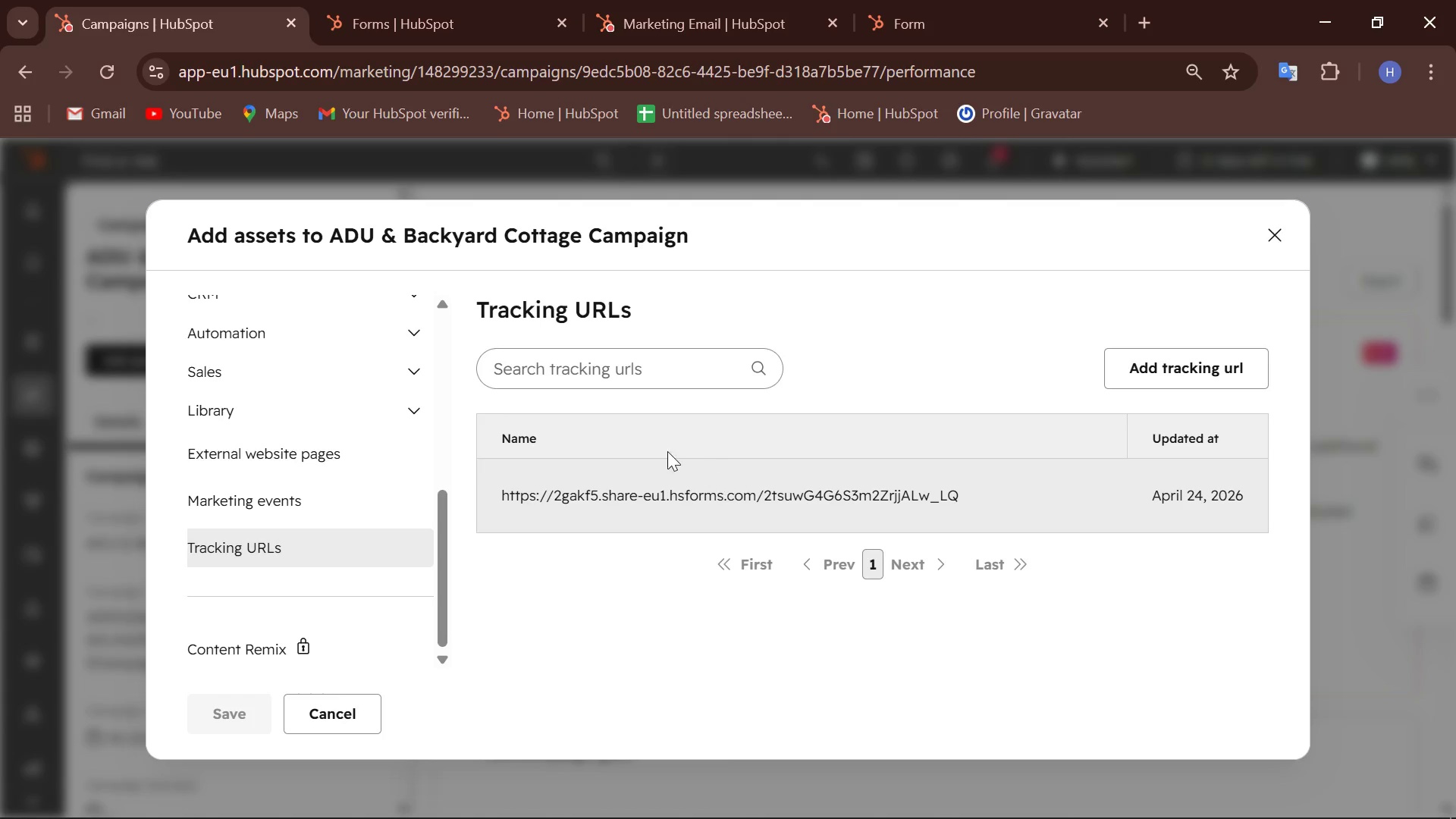 
left_click([600, 429])
 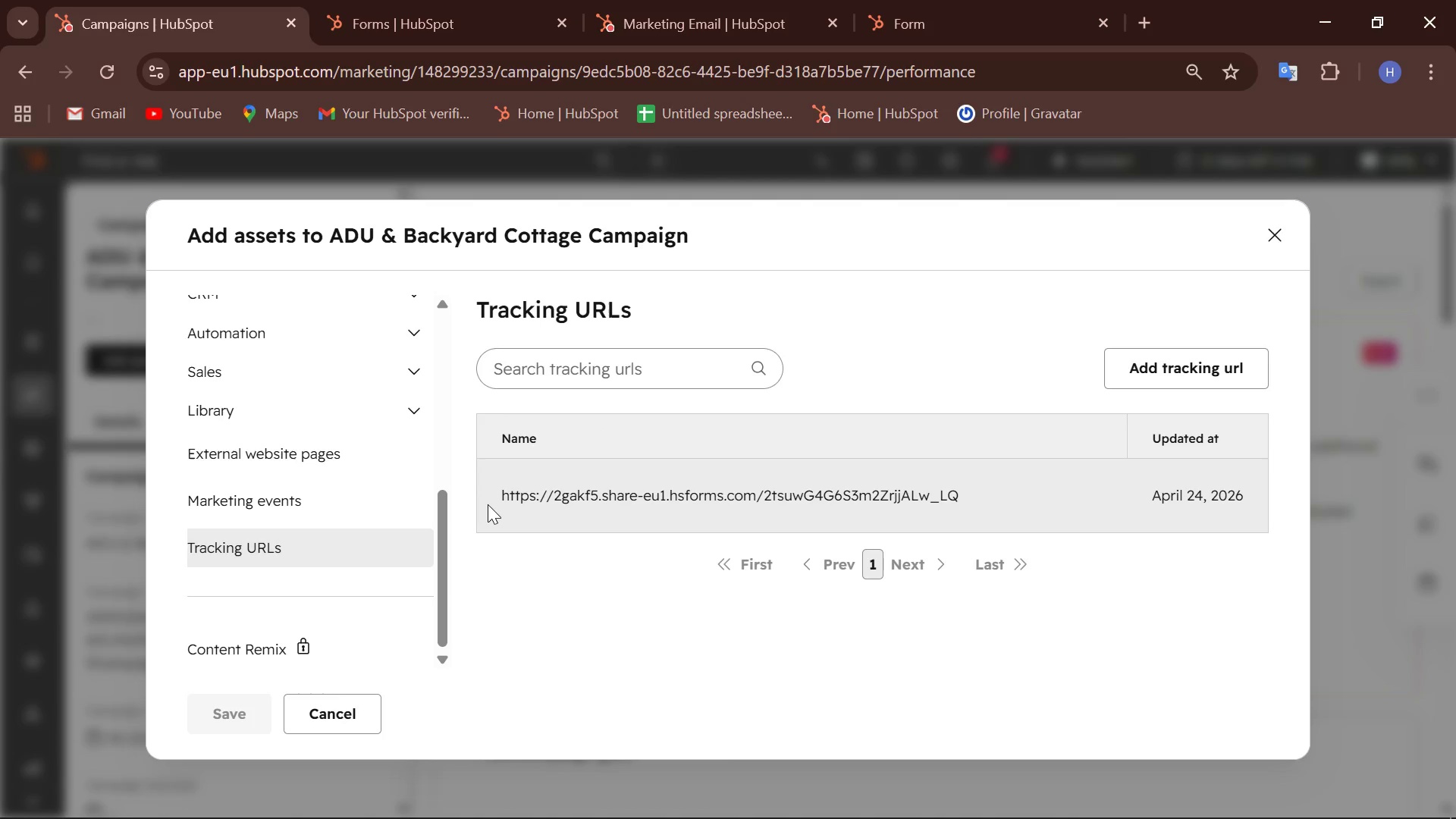 
double_click([488, 504])
 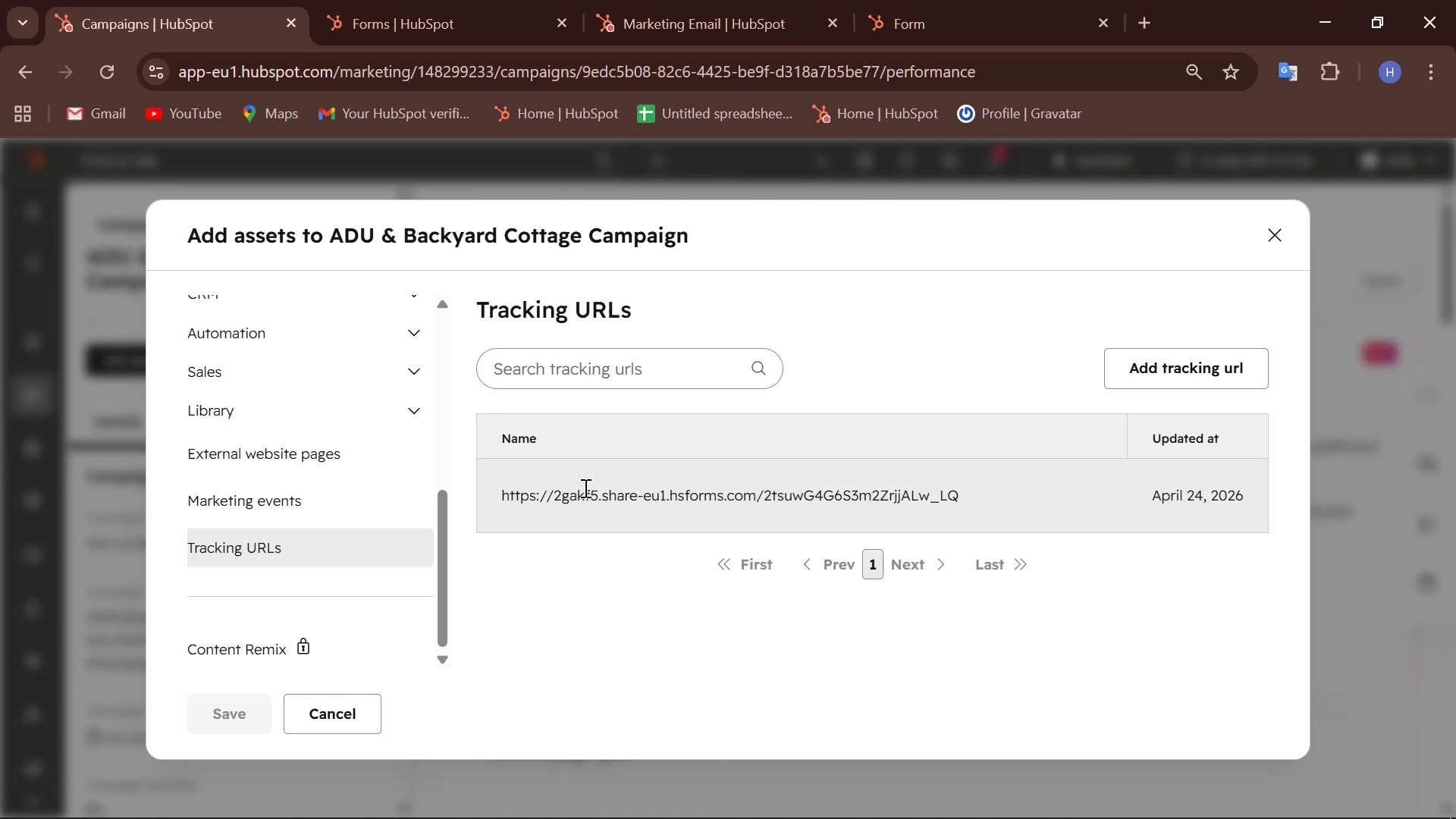 
left_click([584, 488])
 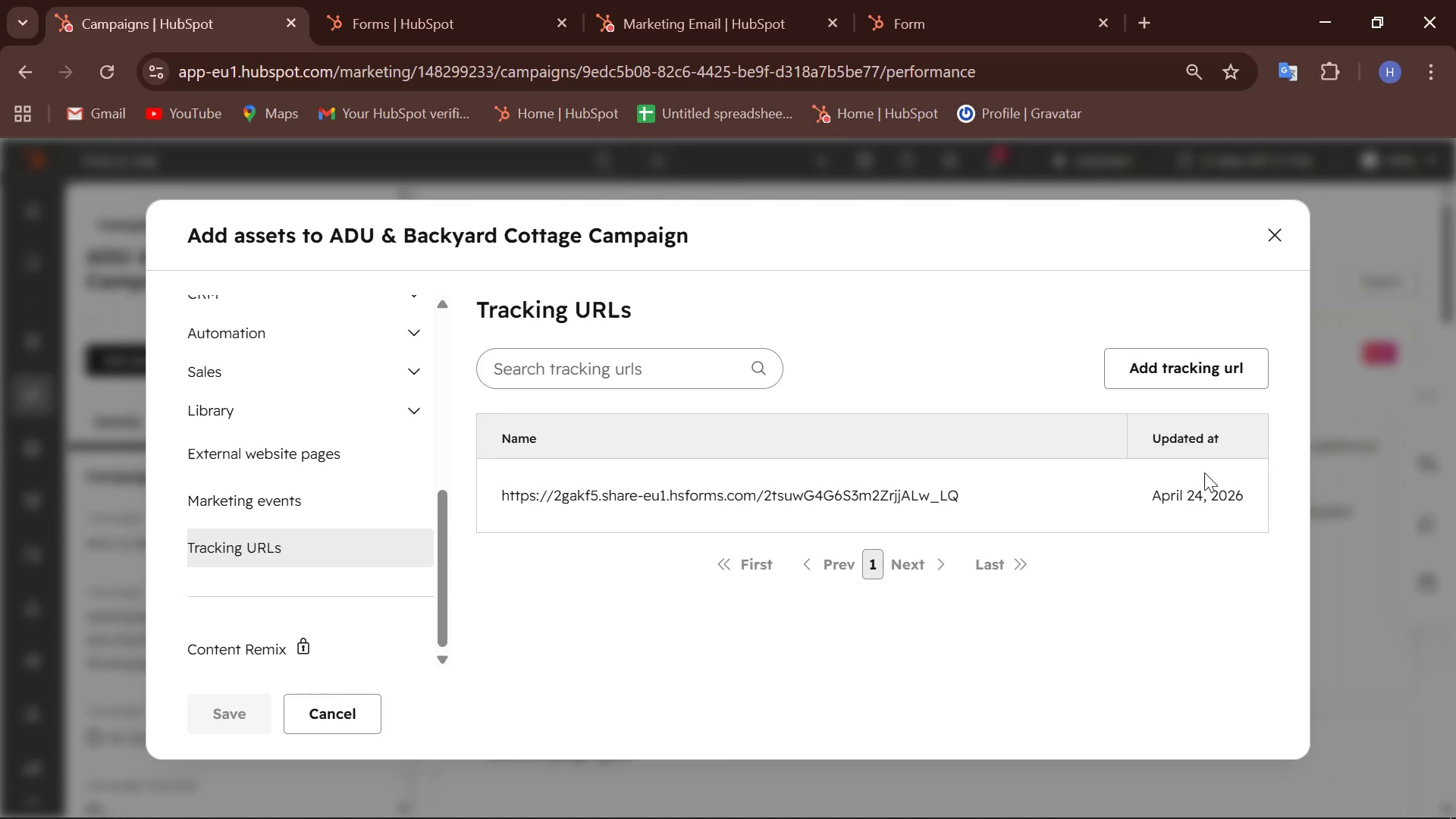 
double_click([1155, 511])
 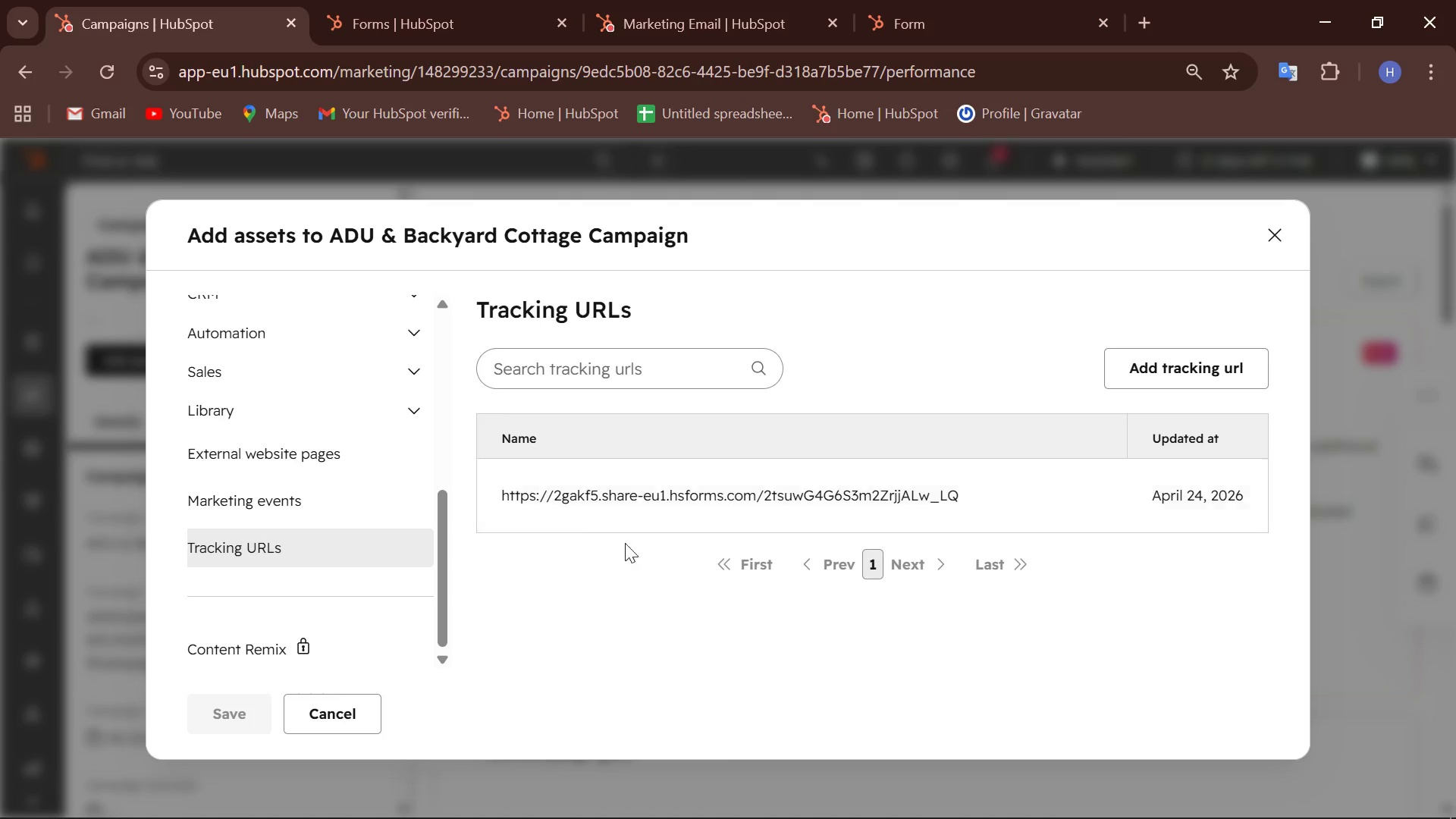 
double_click([586, 520])
 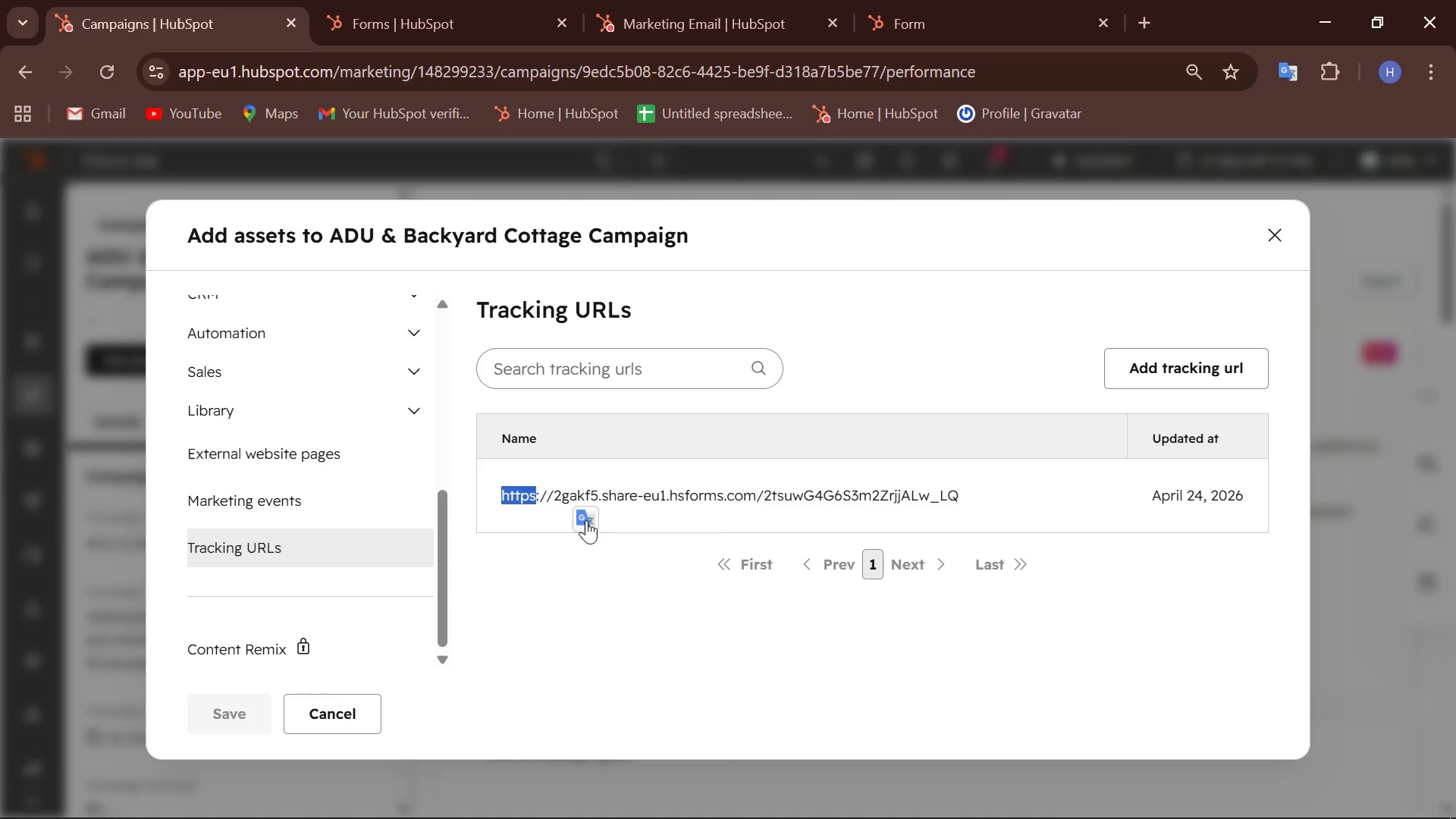 
wait(40.81)
 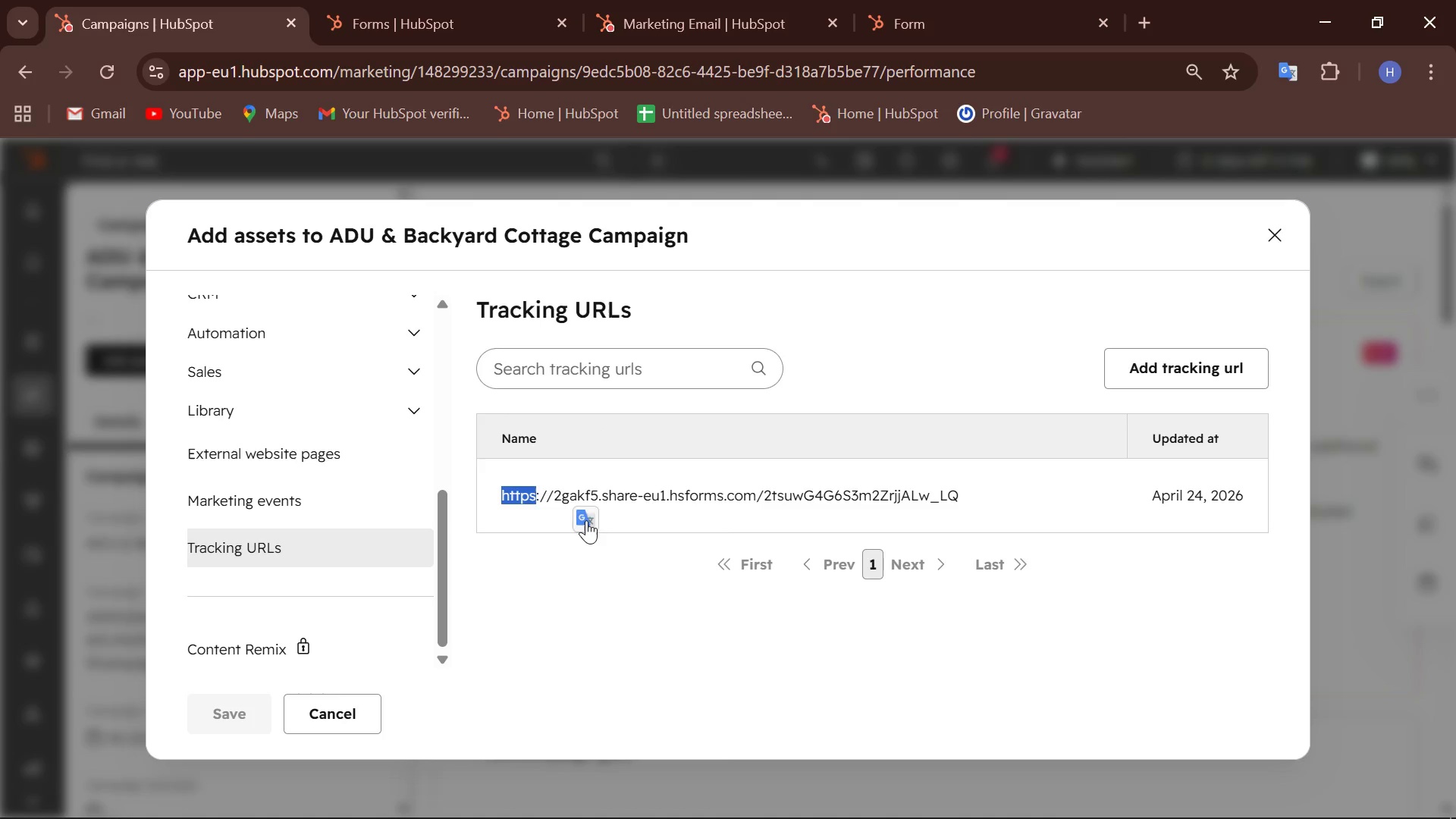 
scroll: coordinate [265, 566], scroll_direction: up, amount: 13.0
 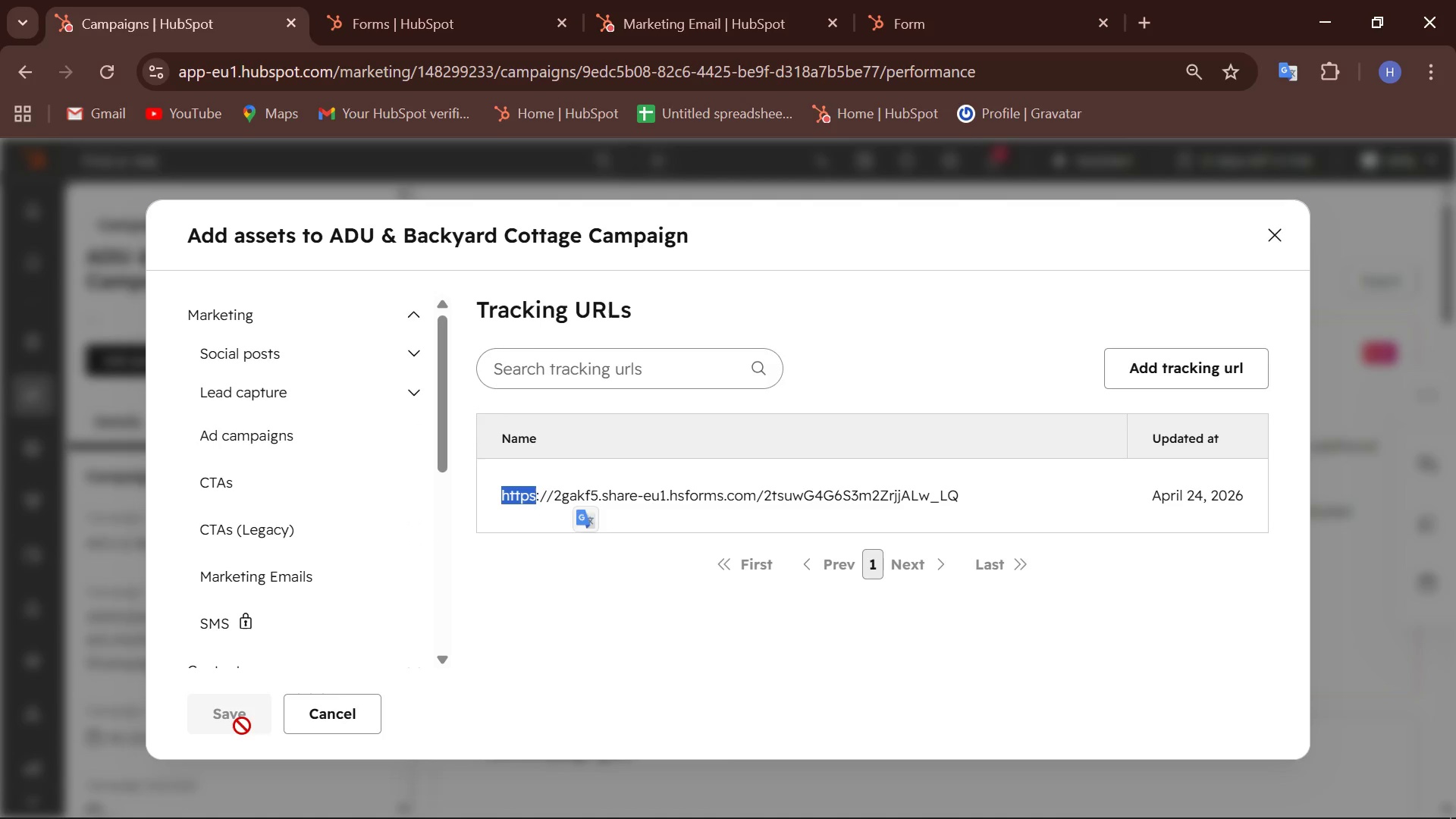 
double_click([242, 726])
 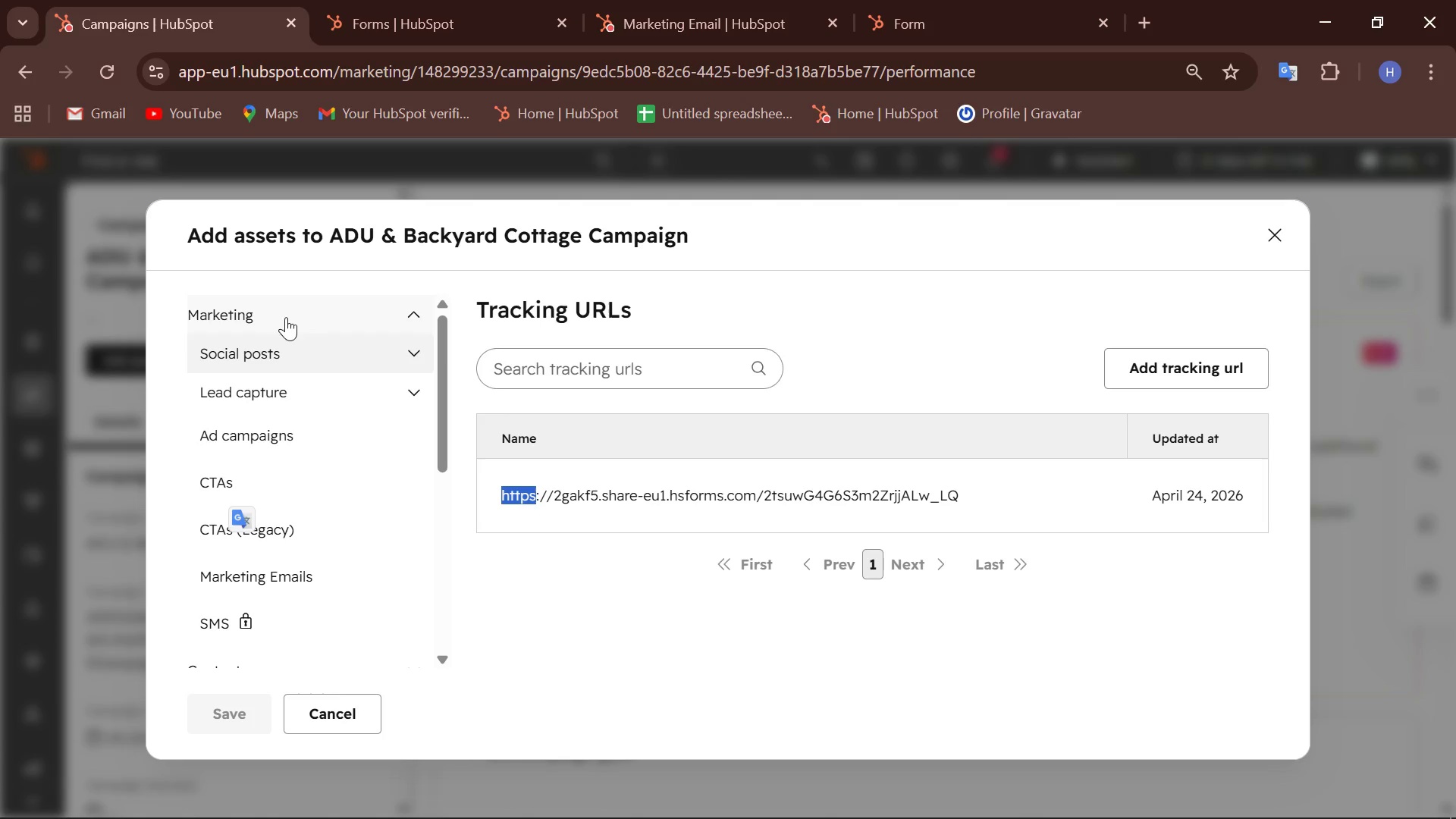 
left_click([325, 311])
 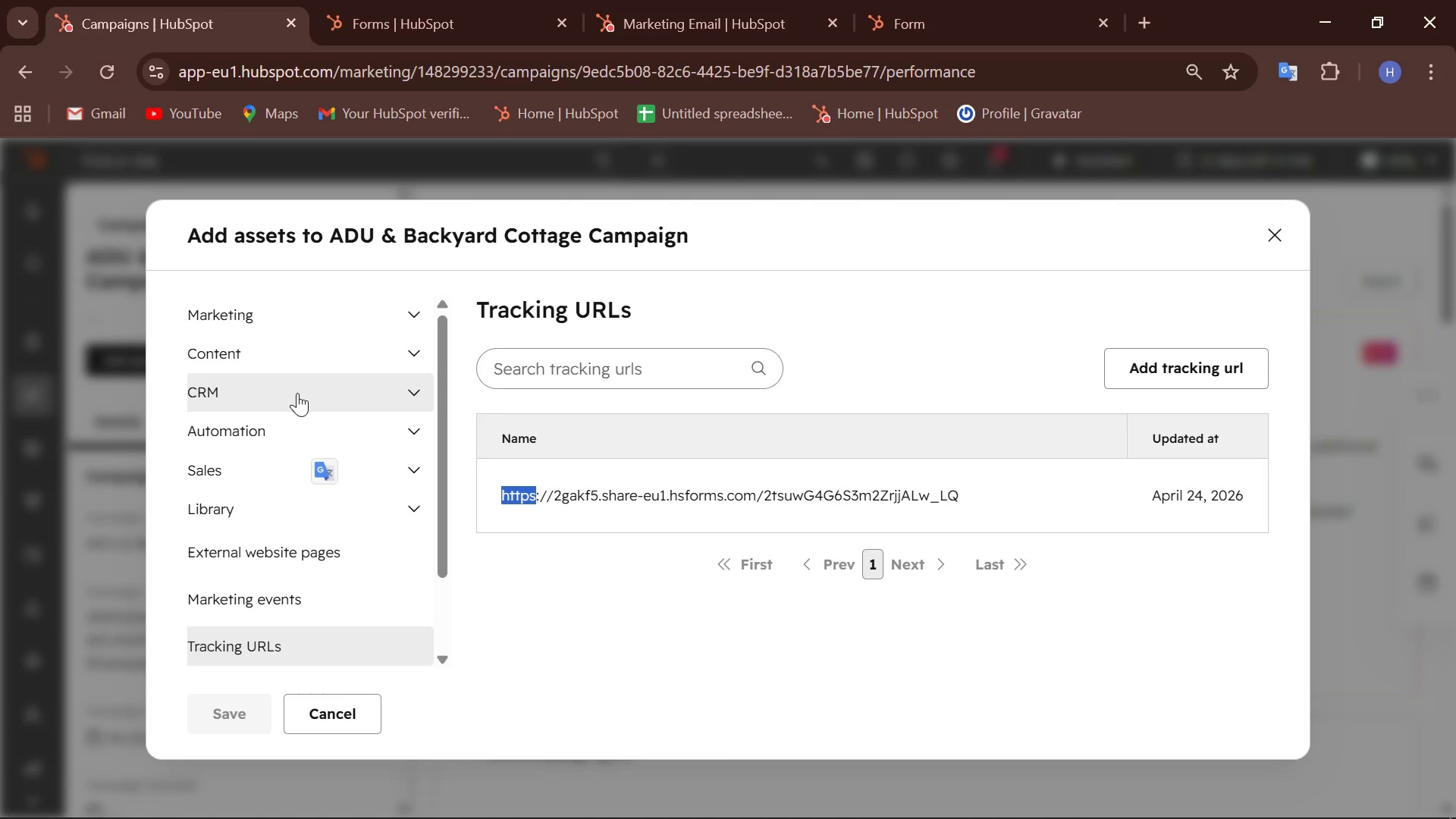 
left_click([297, 394])
 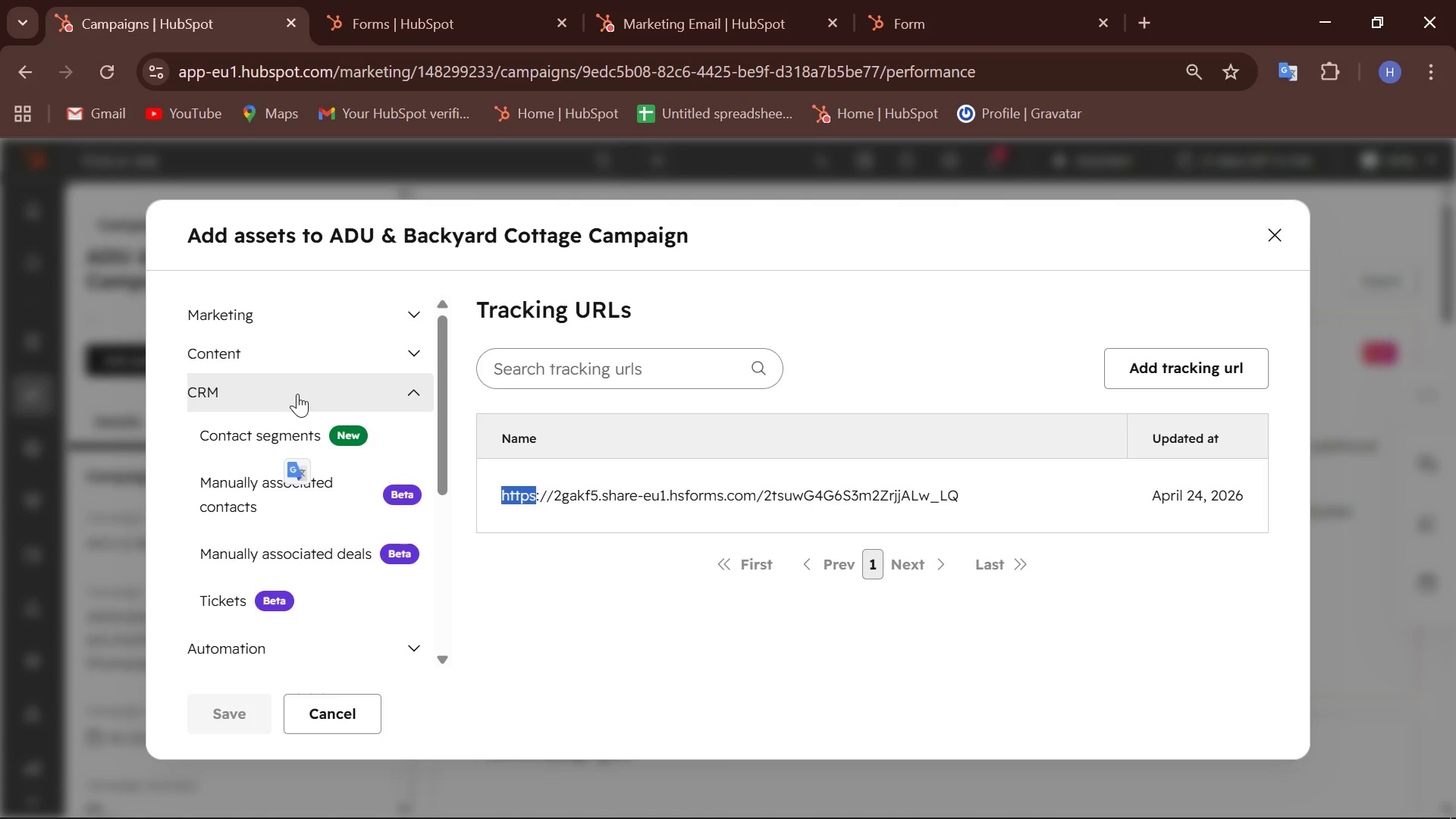 
left_click([300, 435])
 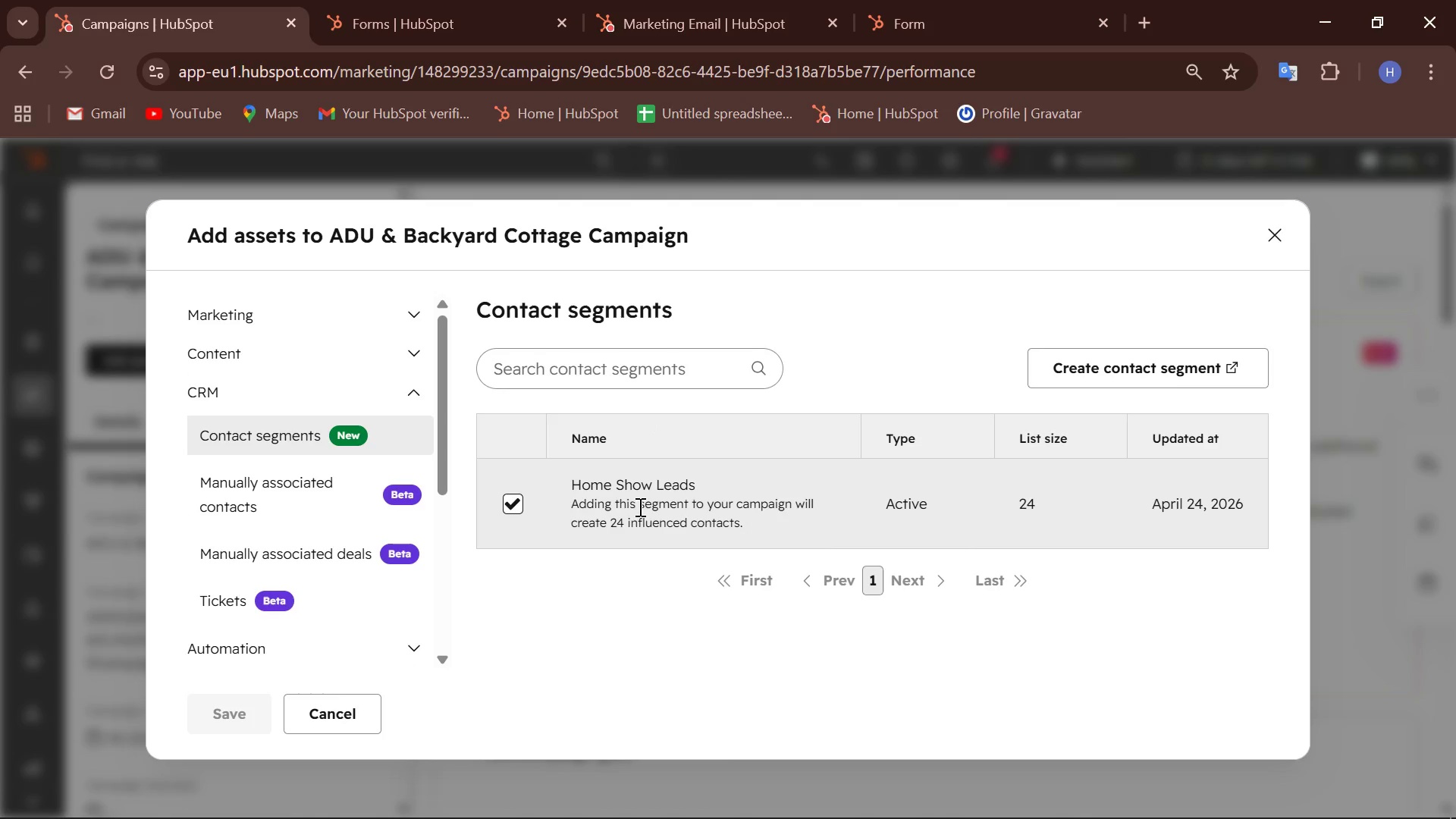 
scroll: coordinate [777, 497], scroll_direction: down, amount: 3.0
 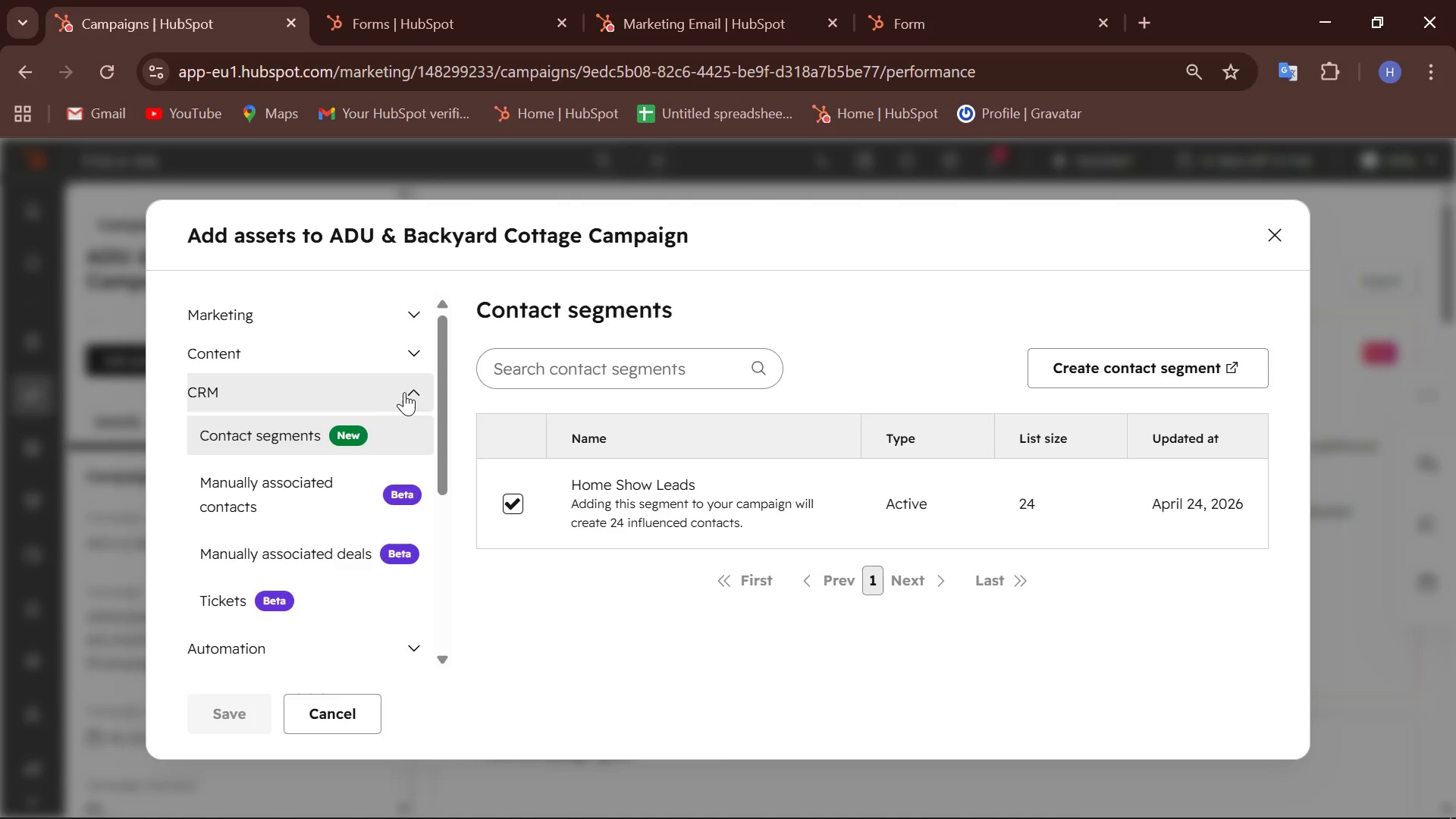 
left_click([406, 395])
 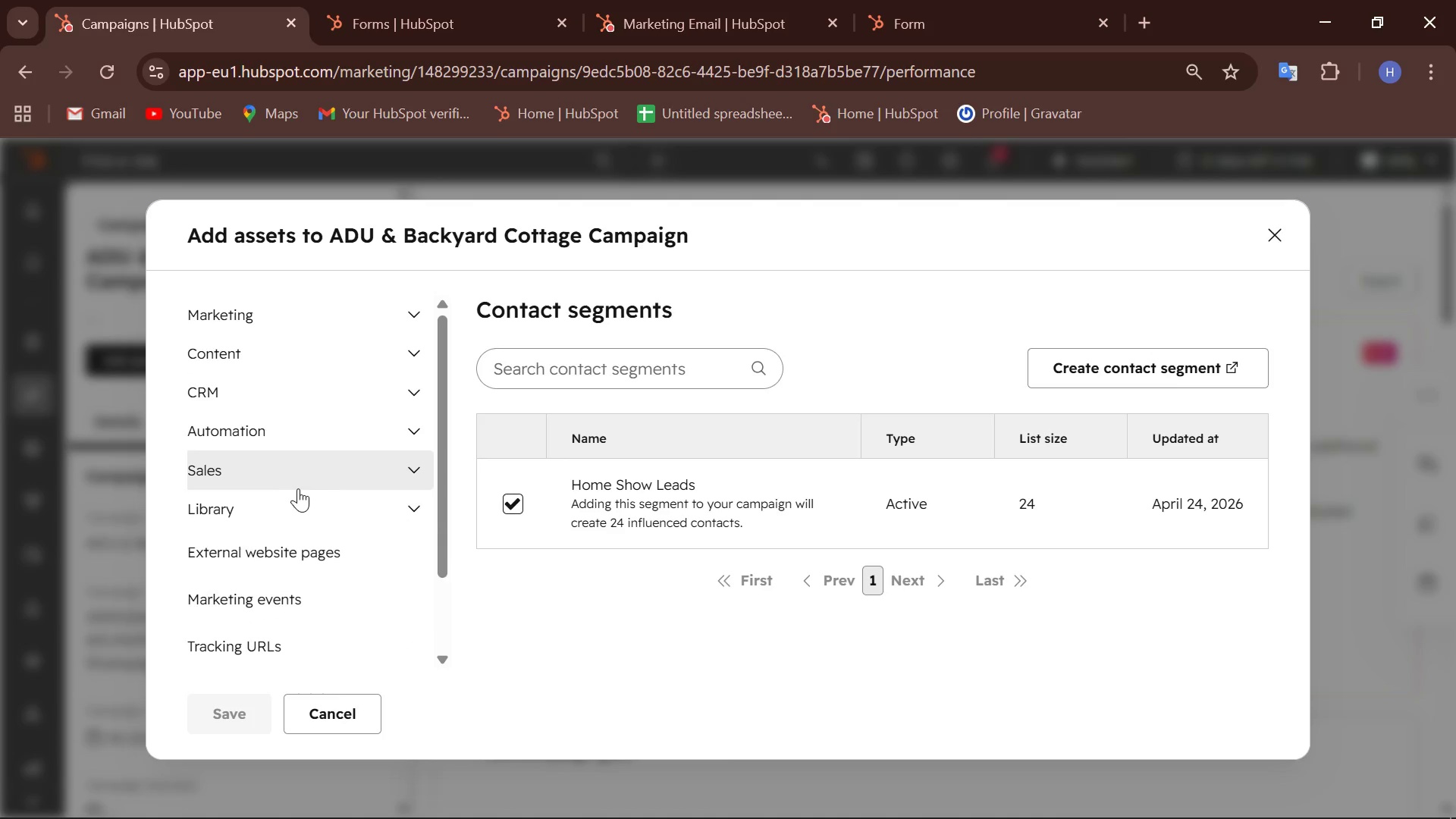 
left_click([353, 461])
 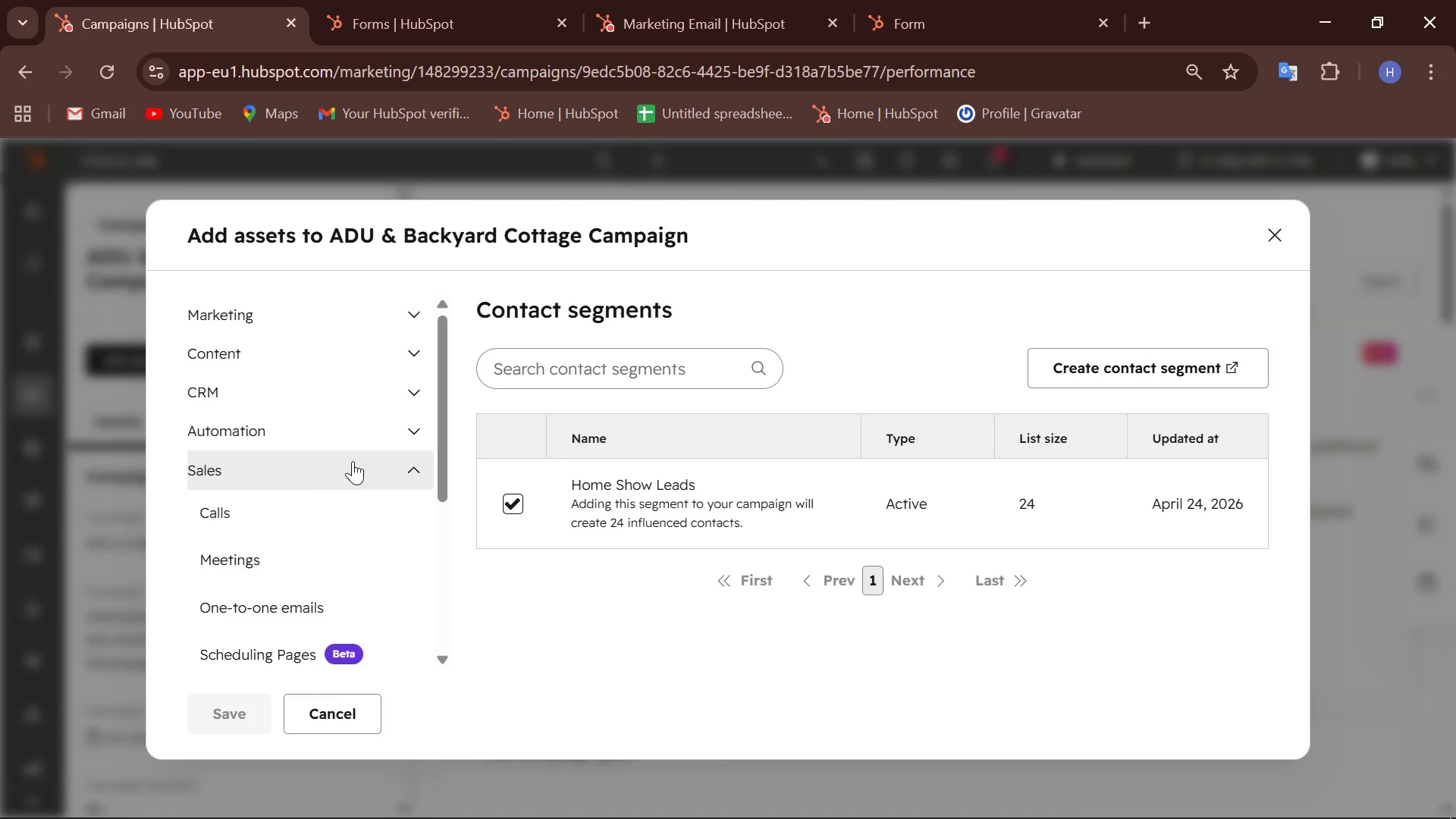 
scroll: coordinate [353, 461], scroll_direction: down, amount: 1.0
 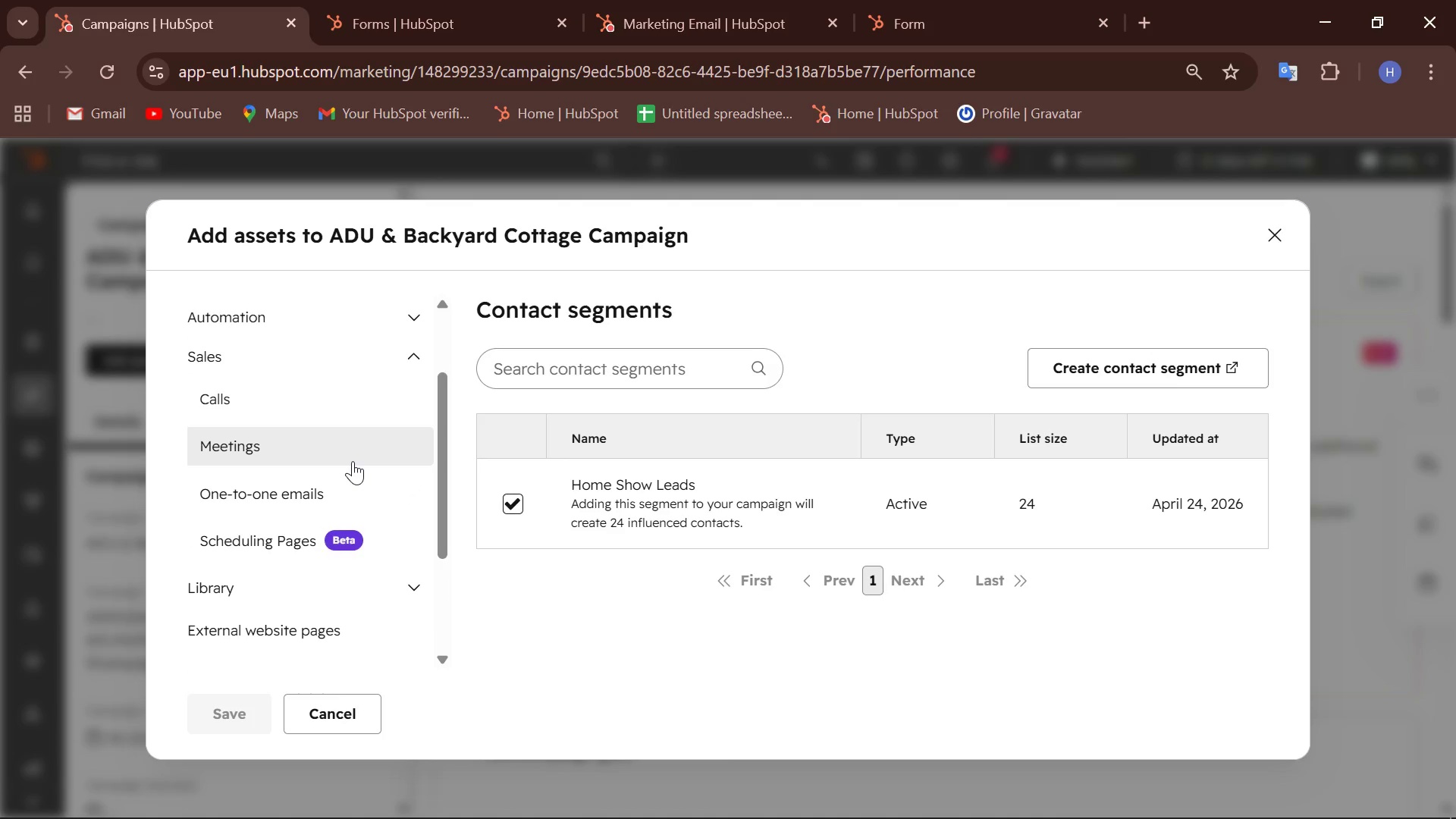 
scroll: coordinate [353, 461], scroll_direction: none, amount: 0.0
 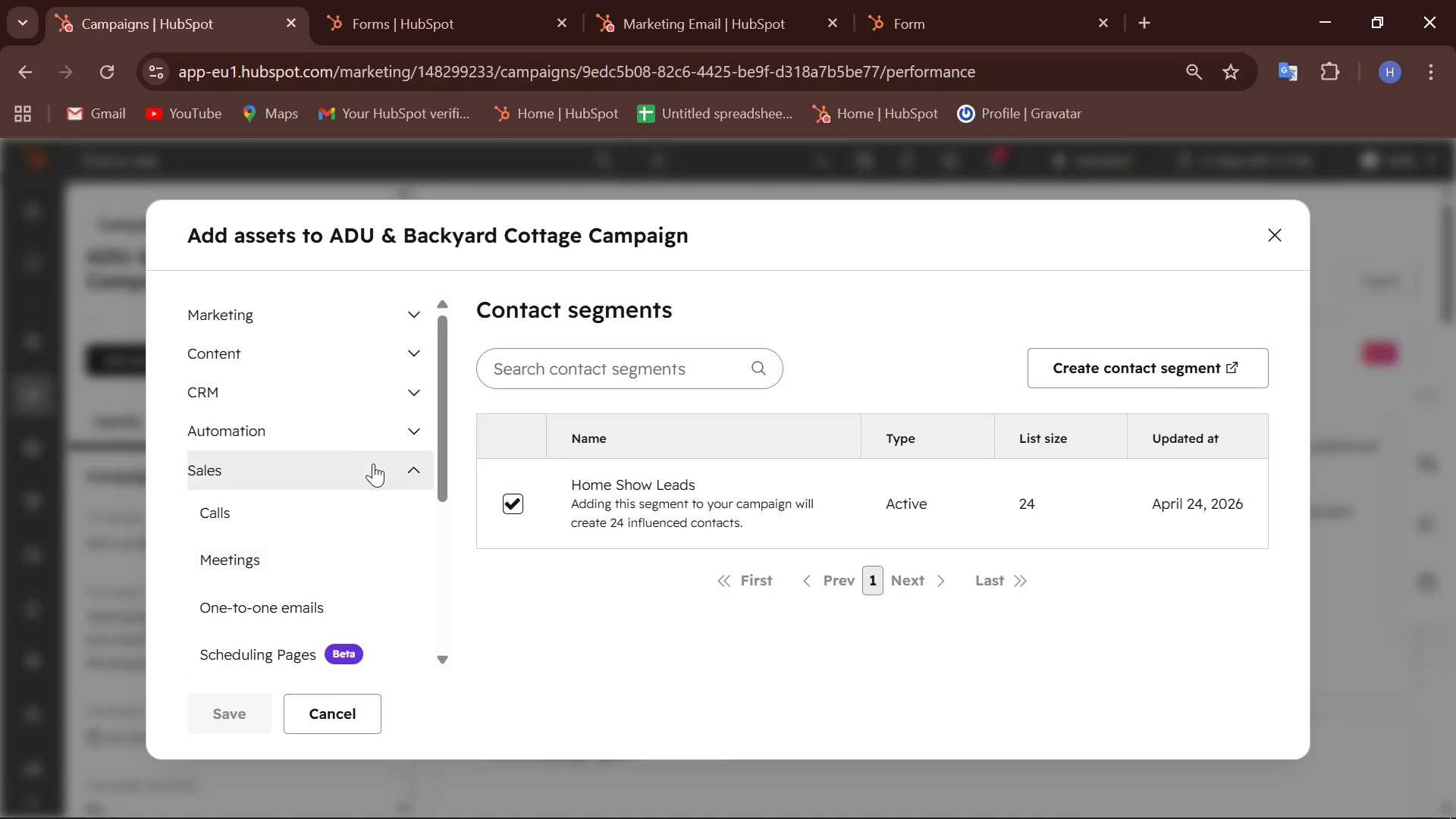 
left_click([373, 464])
 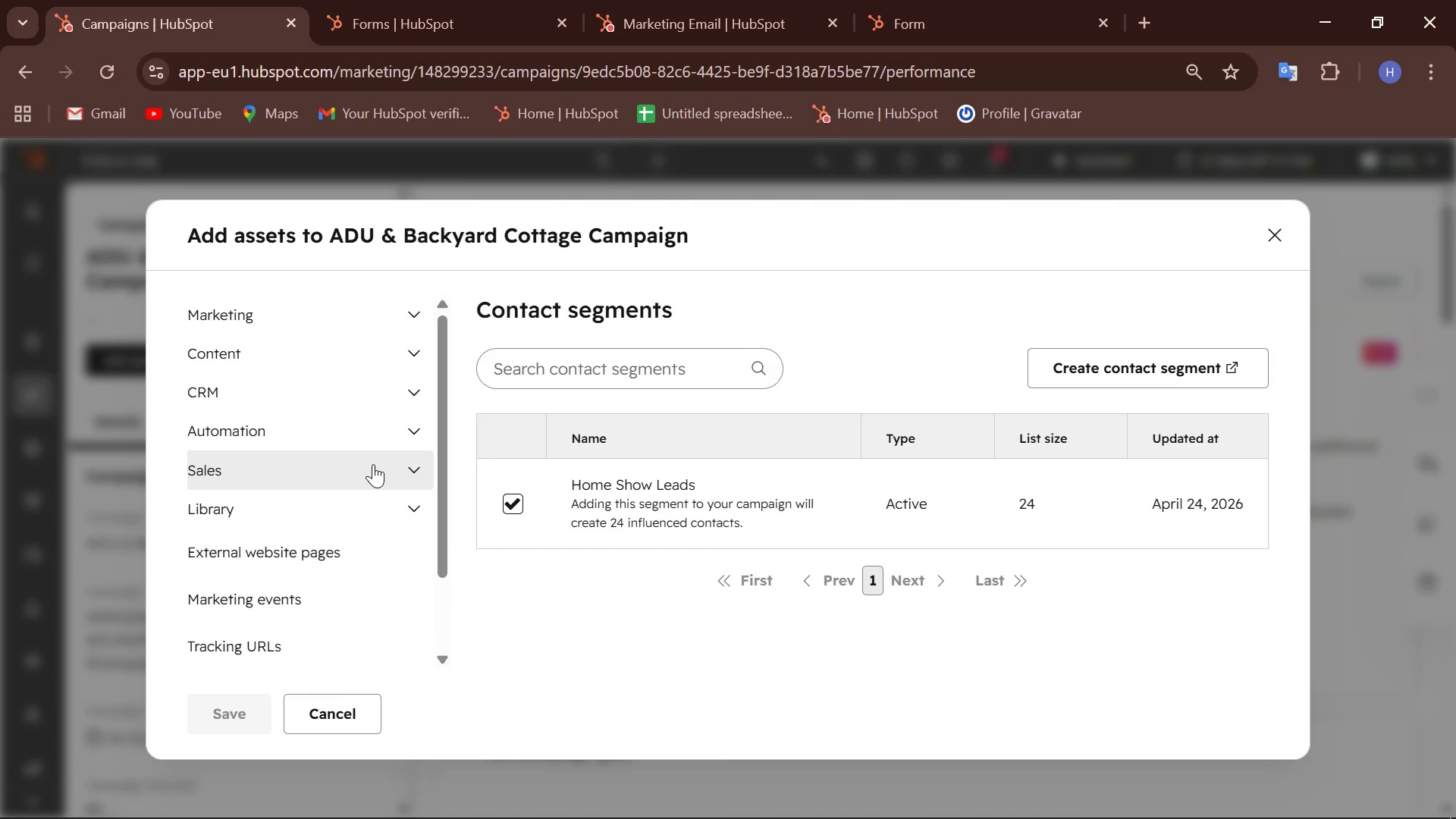 
scroll: coordinate [343, 453], scroll_direction: down, amount: 1.0
 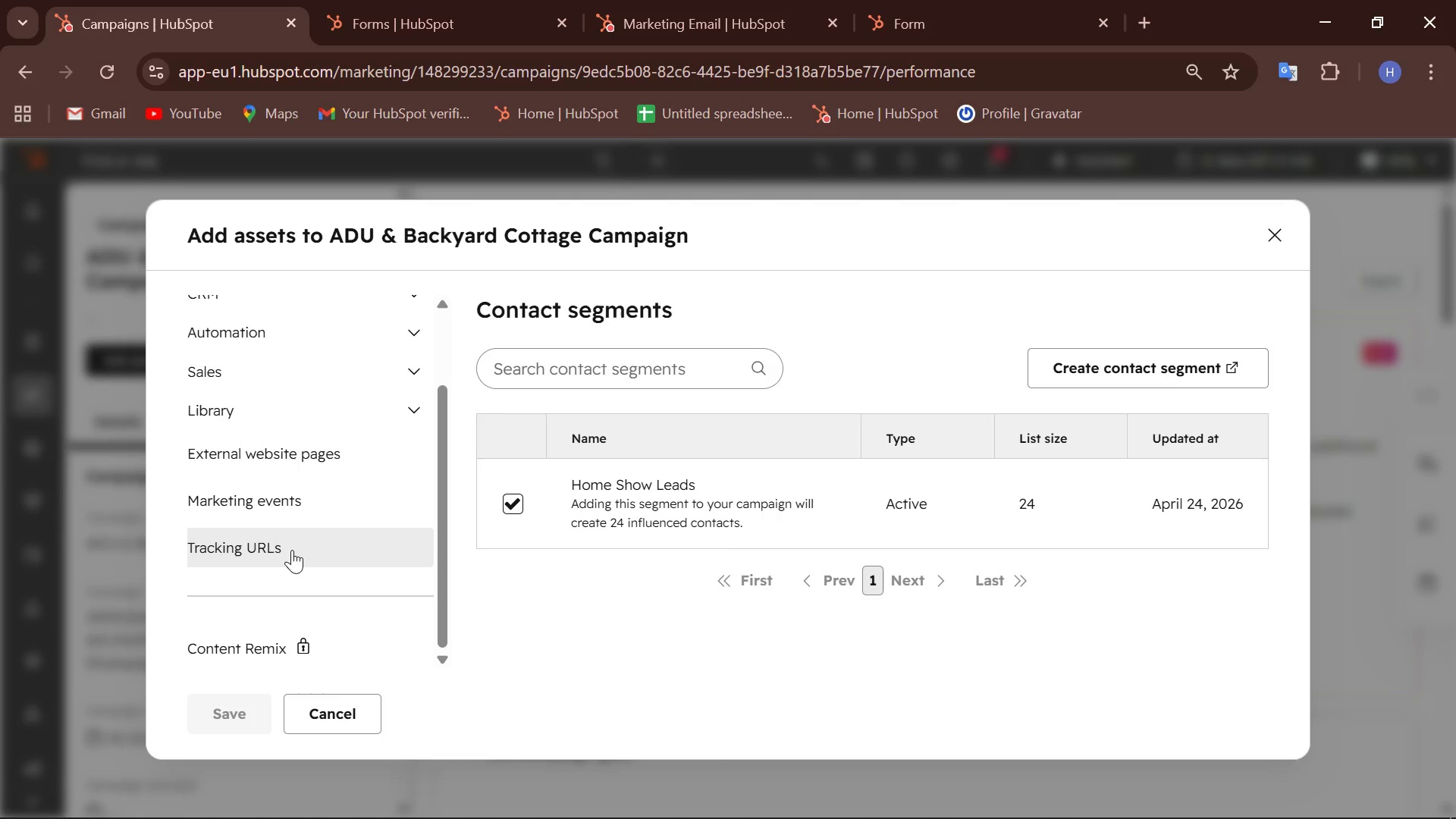 
left_click([292, 550])
 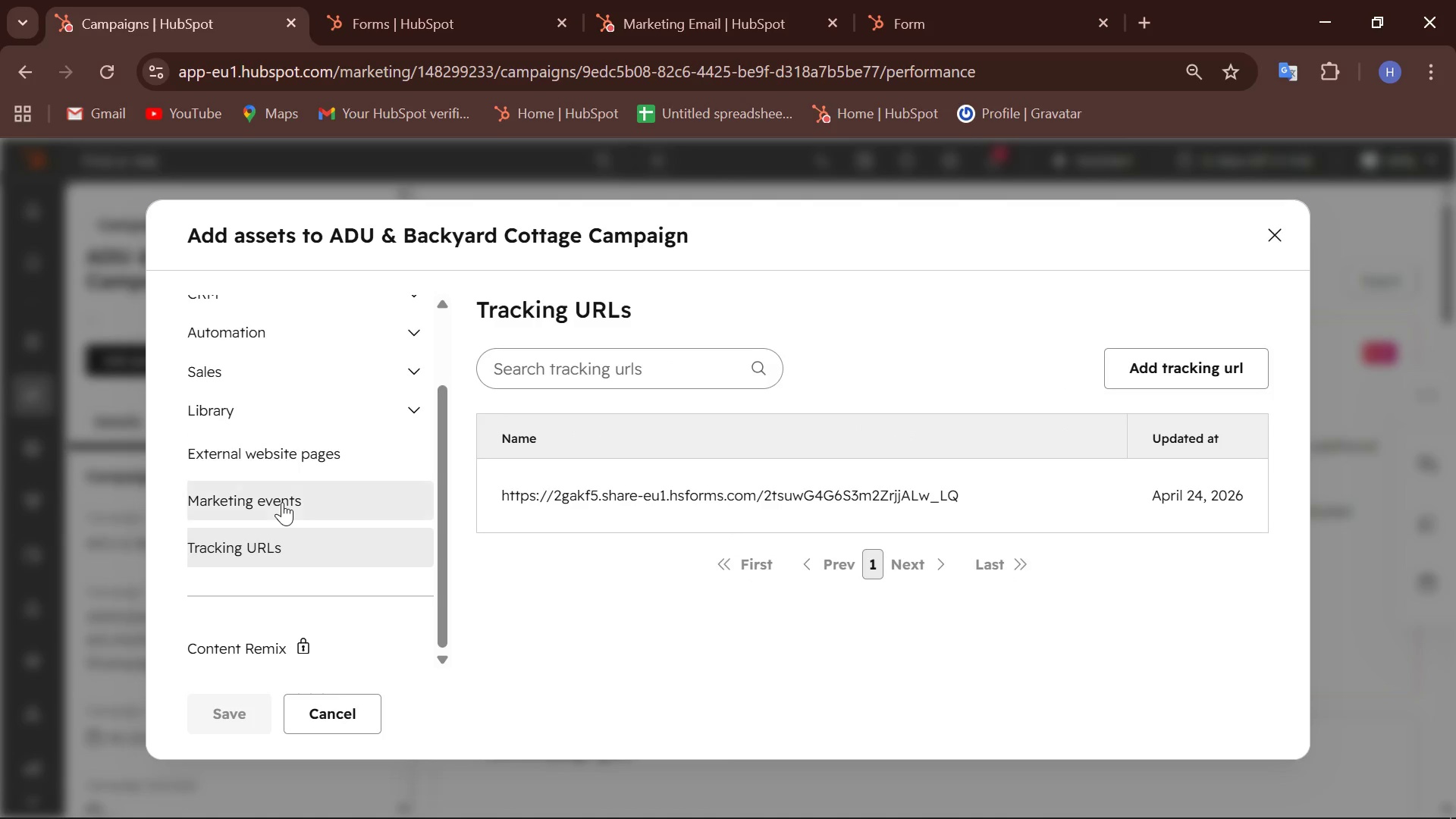 
left_click([282, 502])
 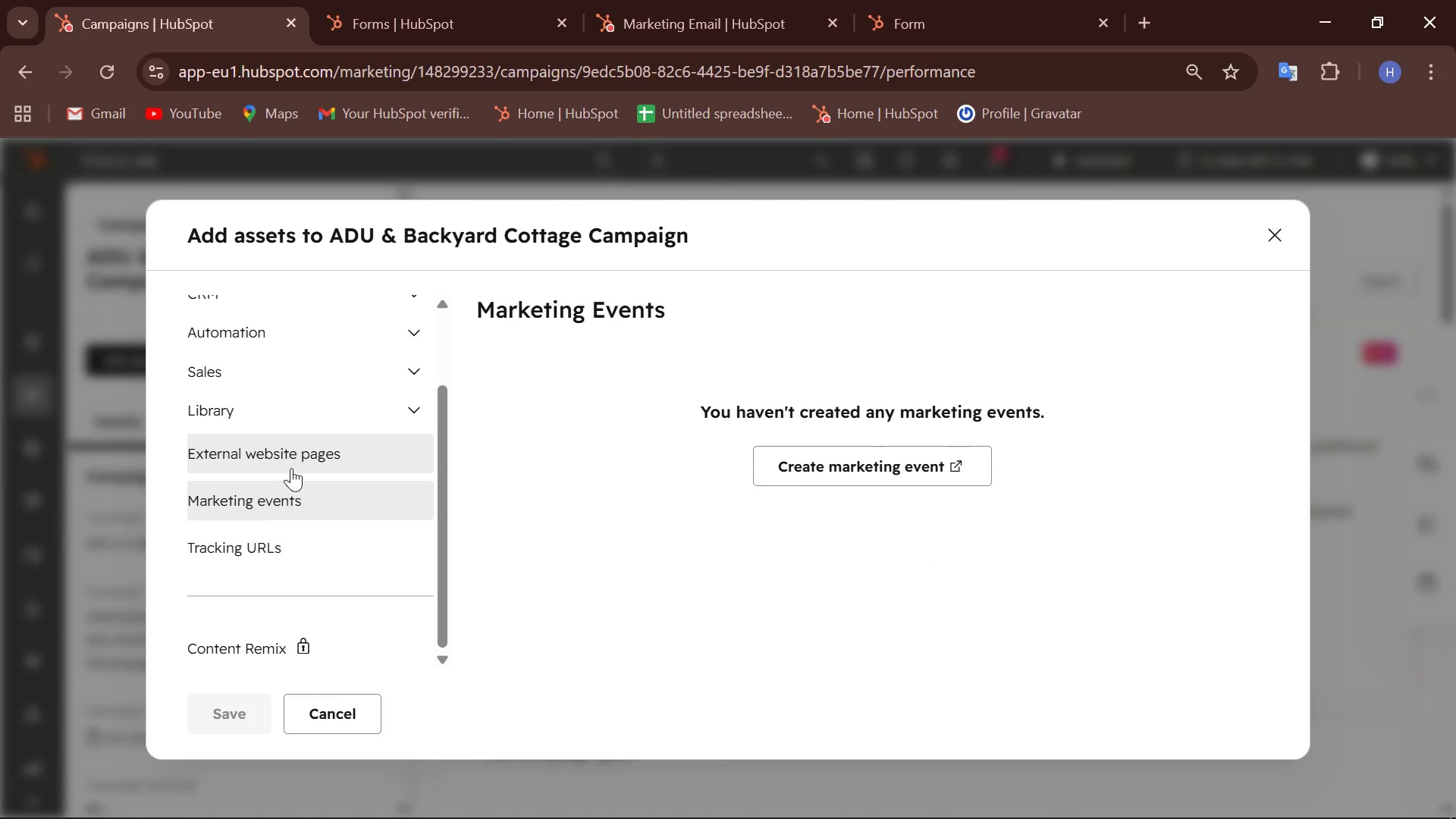 
left_click([291, 466])
 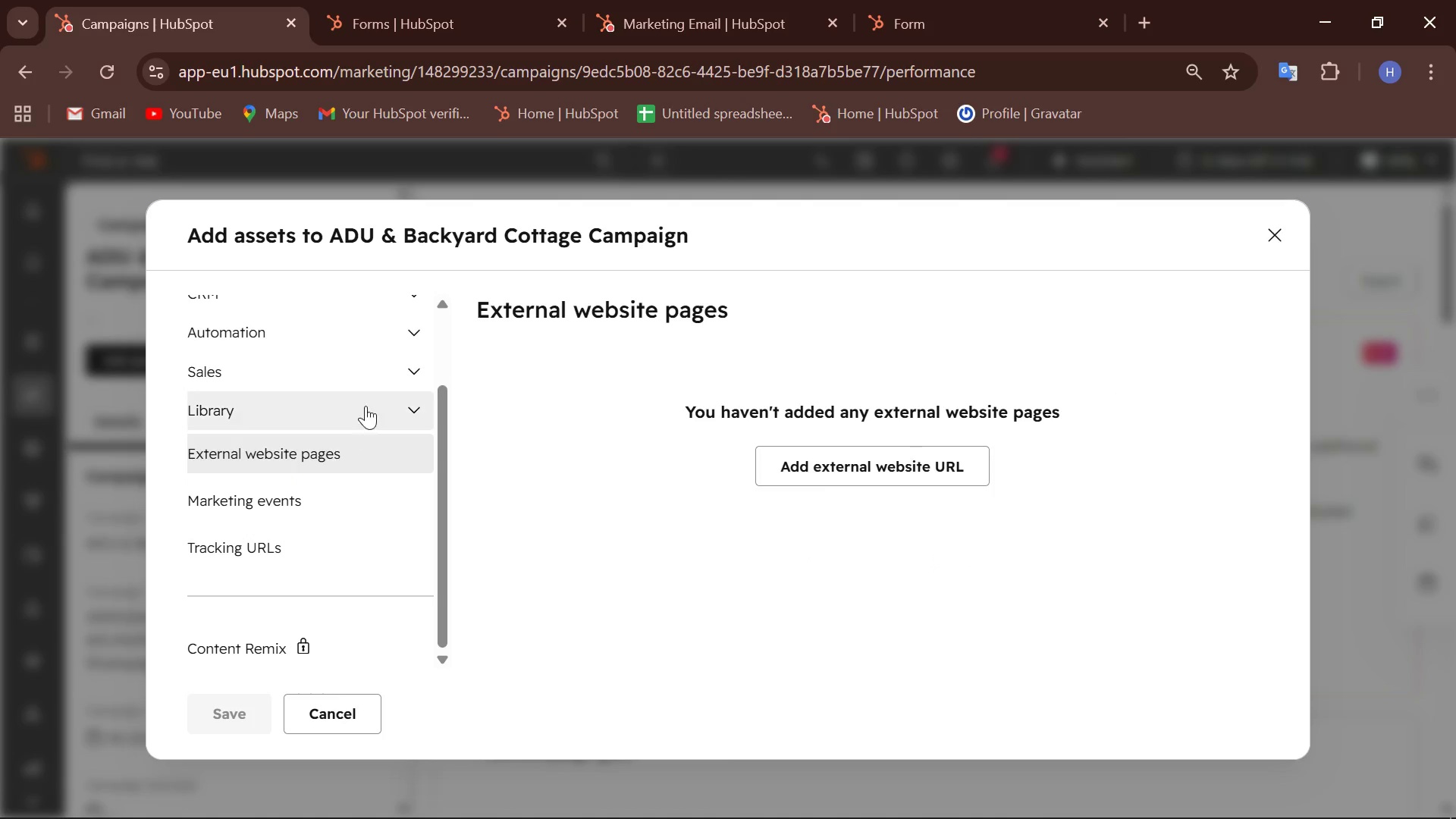 
left_click([370, 400])
 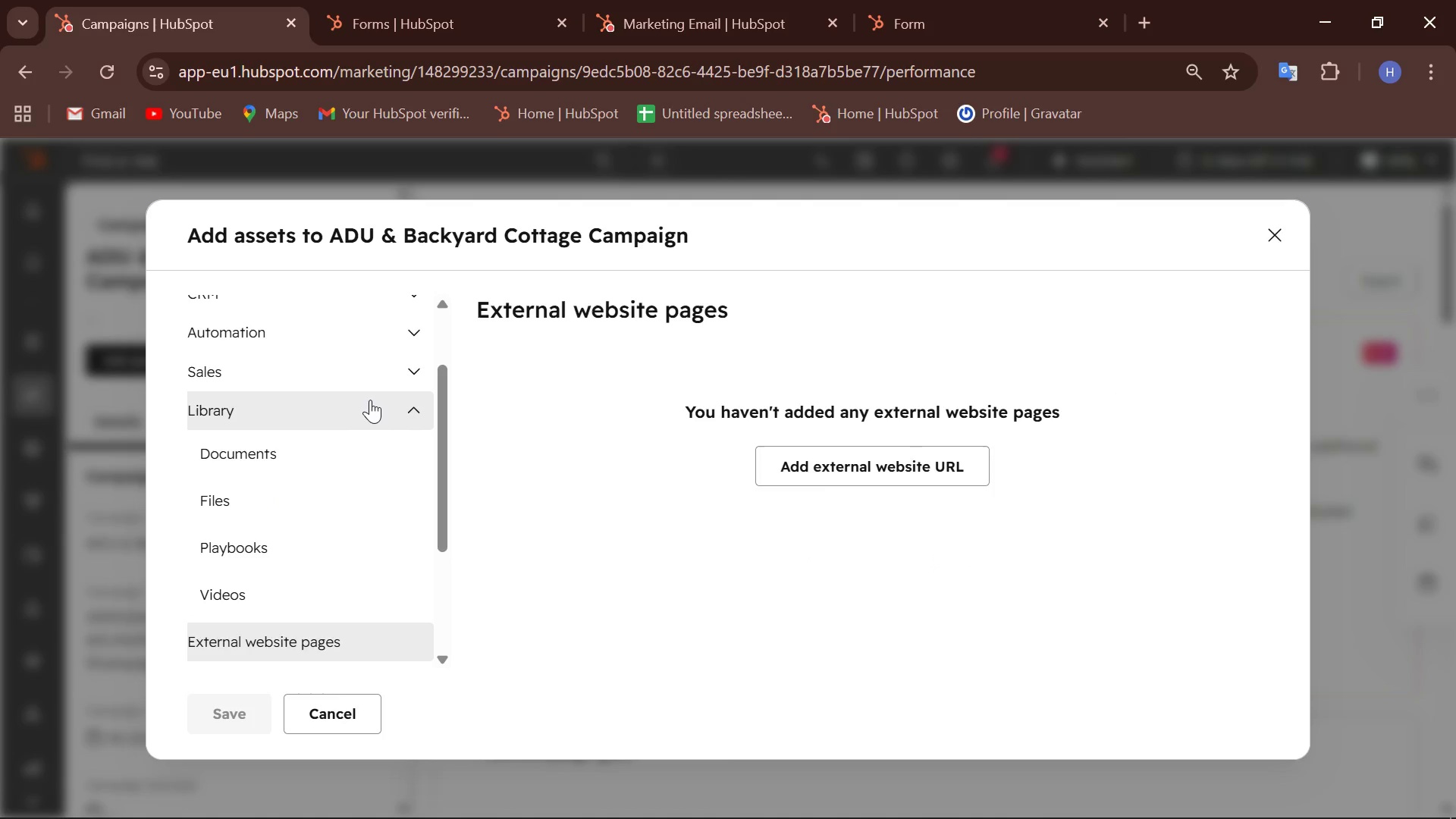 
left_click([370, 400])
 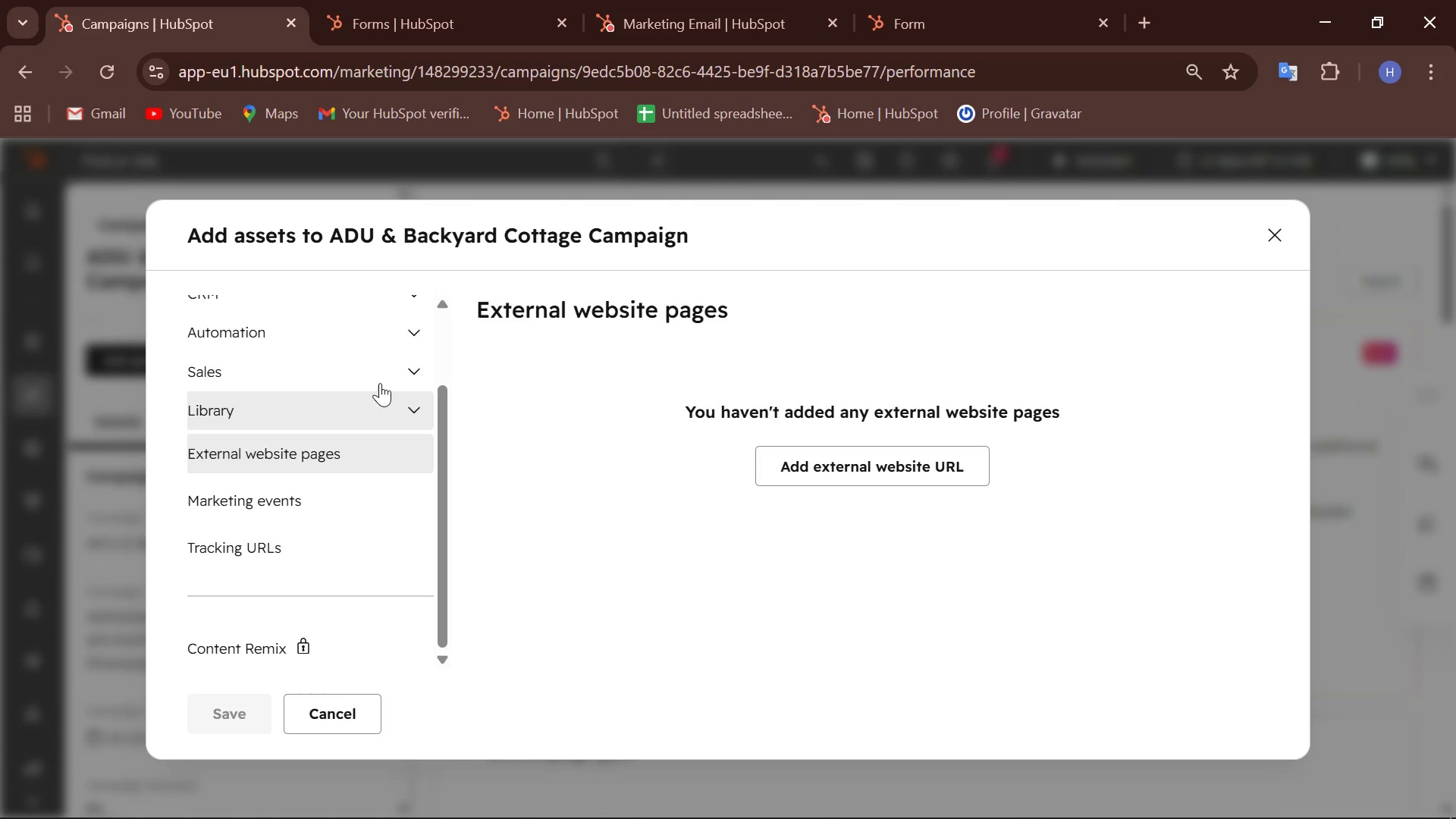 
left_click([380, 383])
 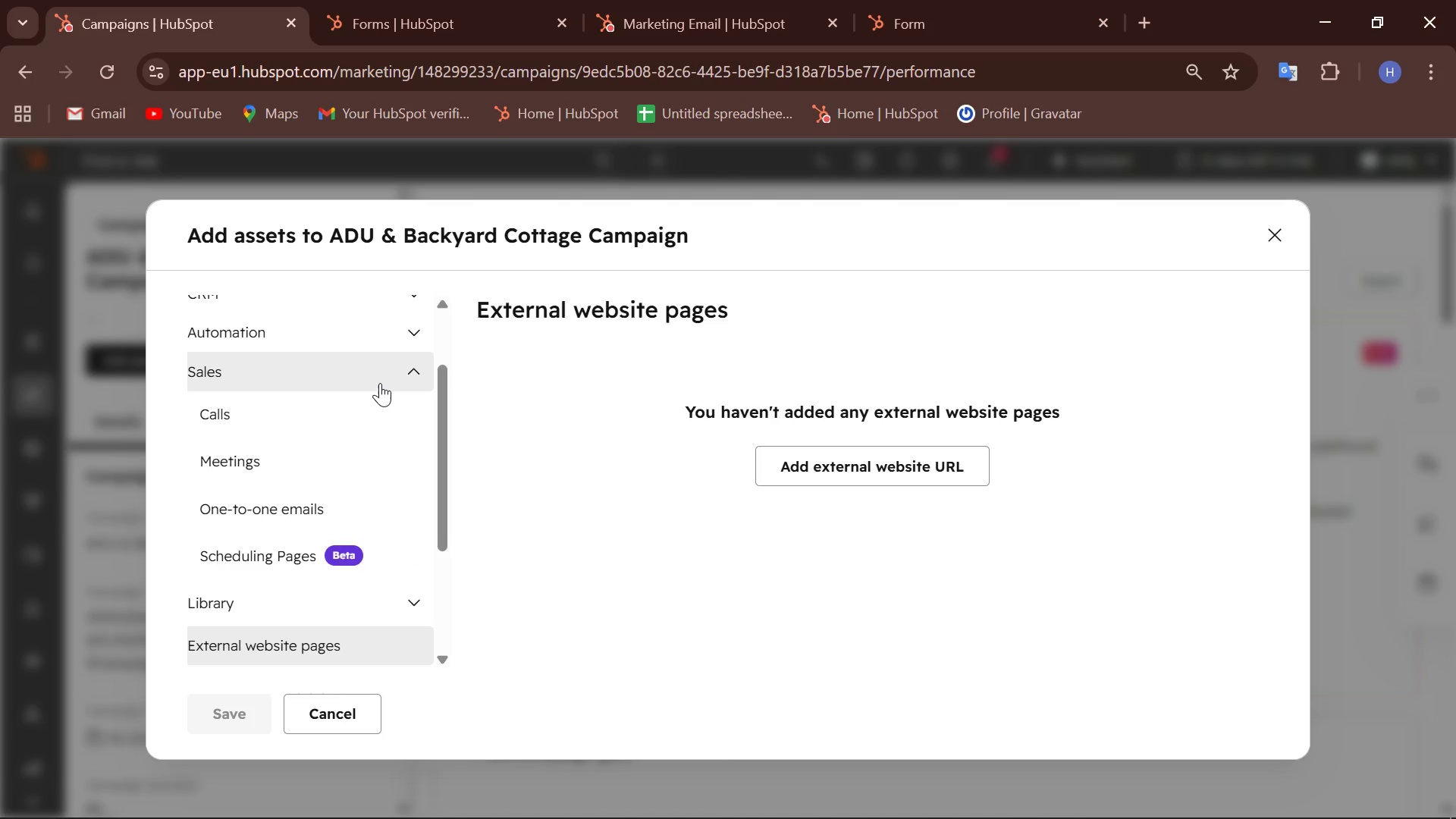 
left_click([380, 383])
 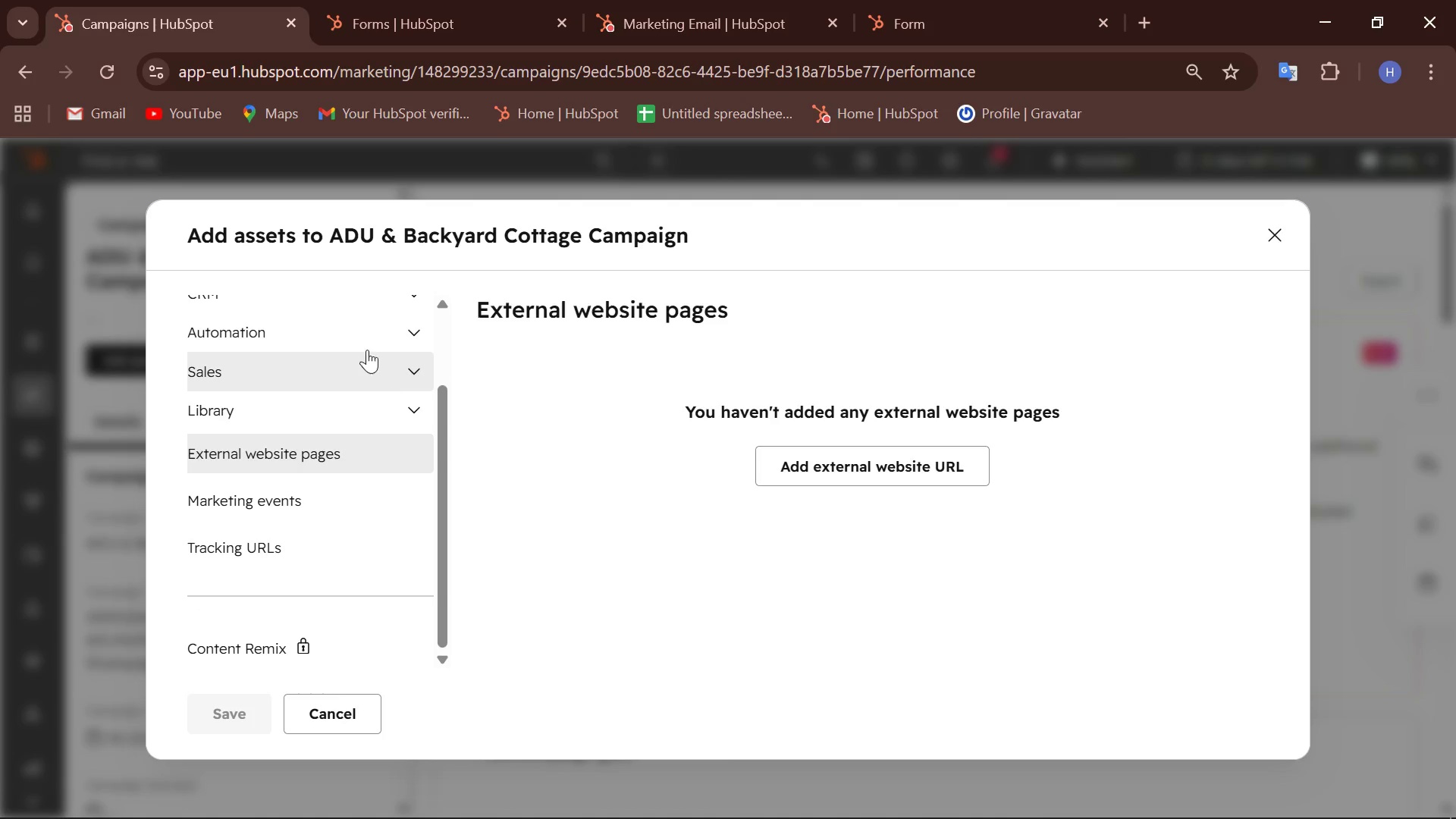 
left_click([365, 340])
 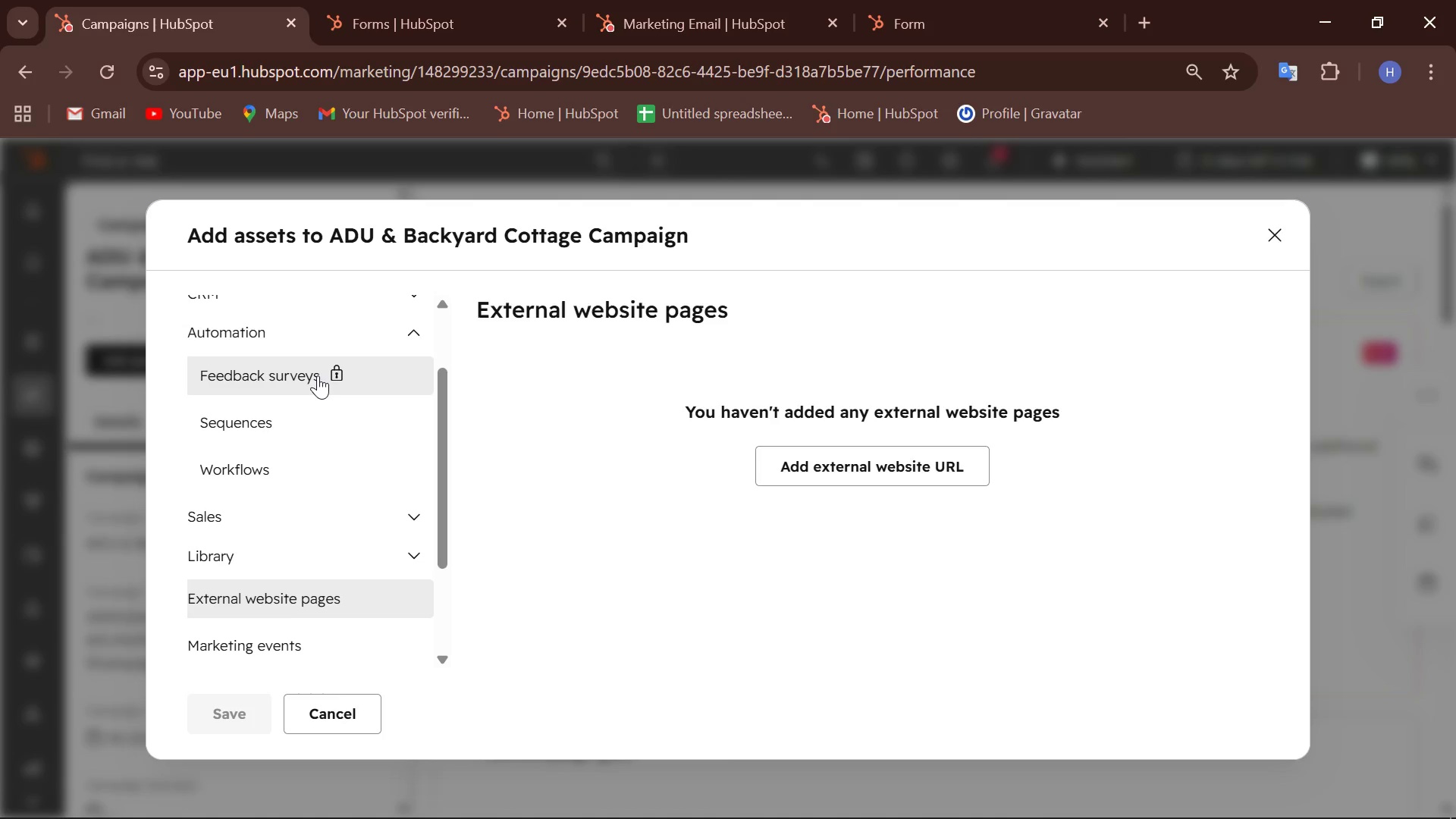 
wait(5.69)
 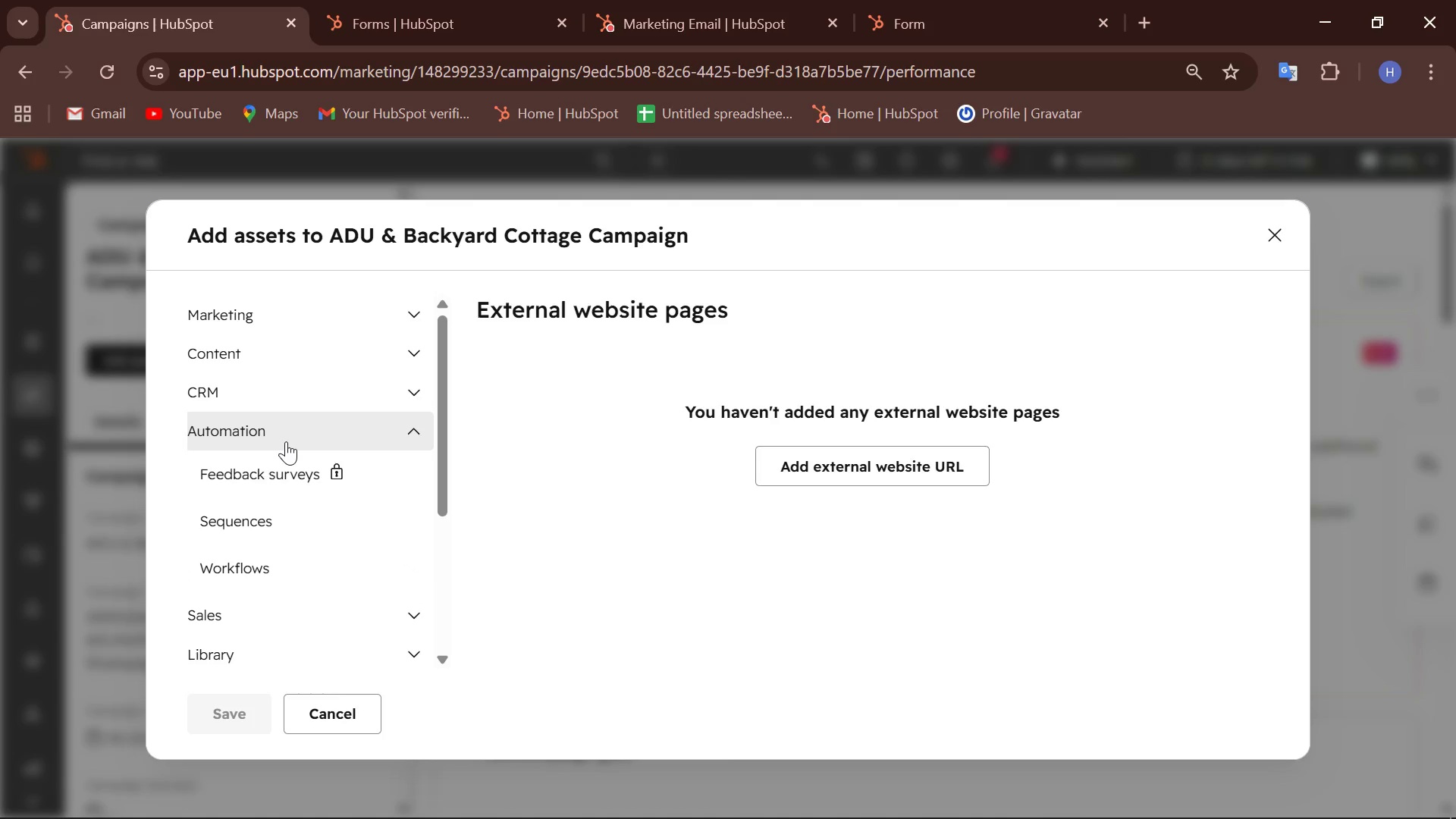 
left_click([286, 441])
 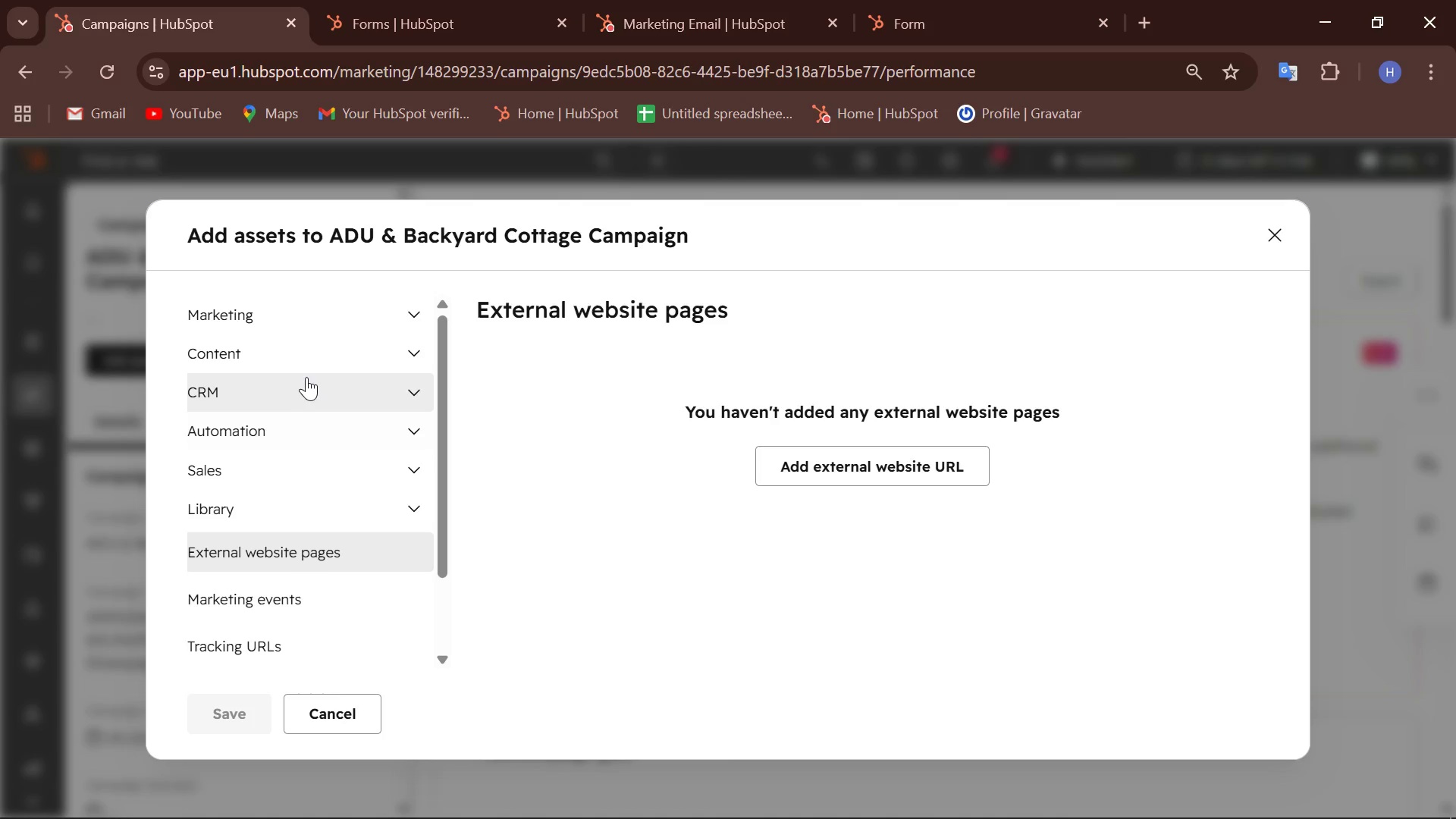 
scroll: coordinate [286, 441], scroll_direction: up, amount: 1.0
 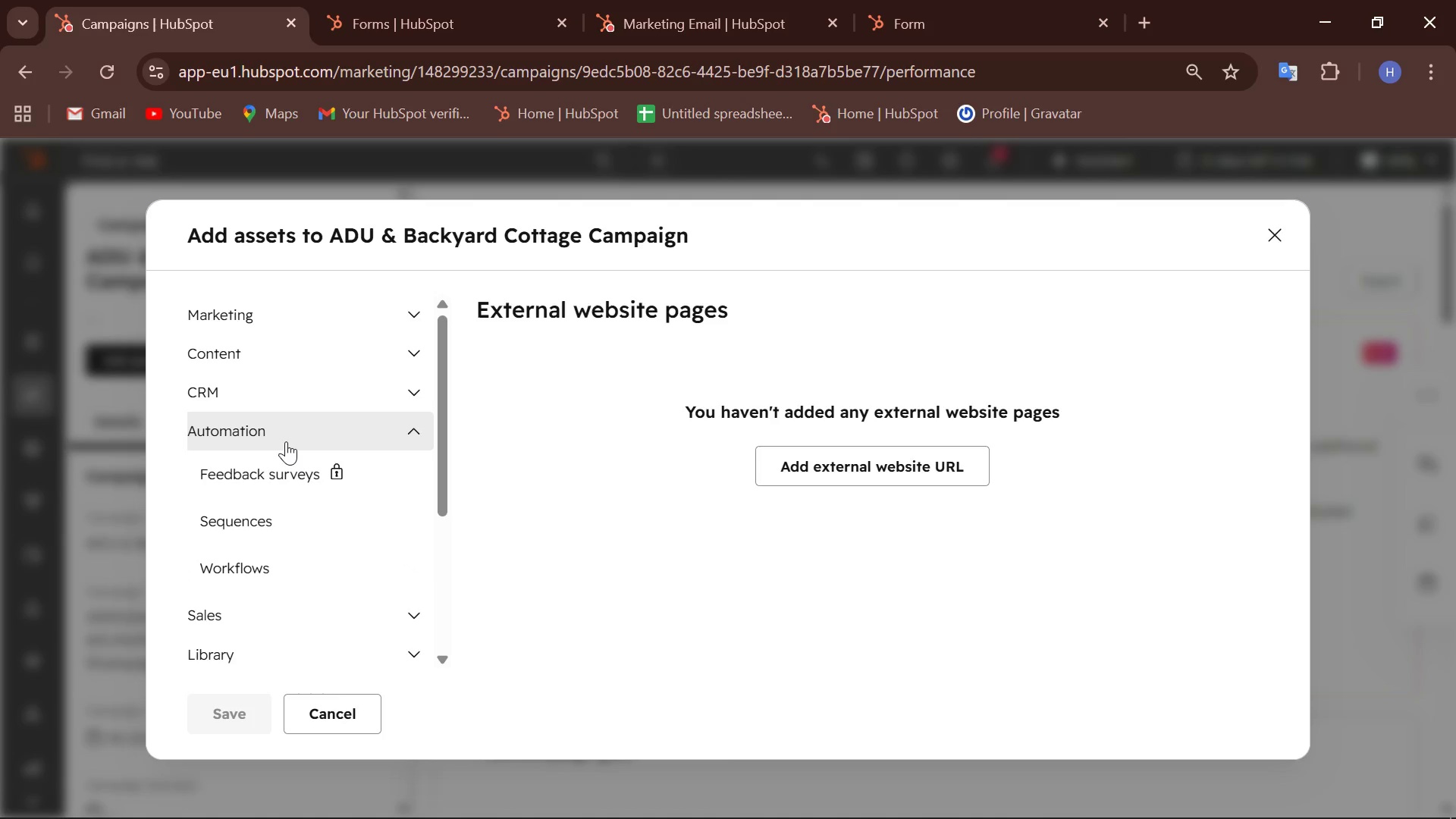 
left_click([306, 376])
 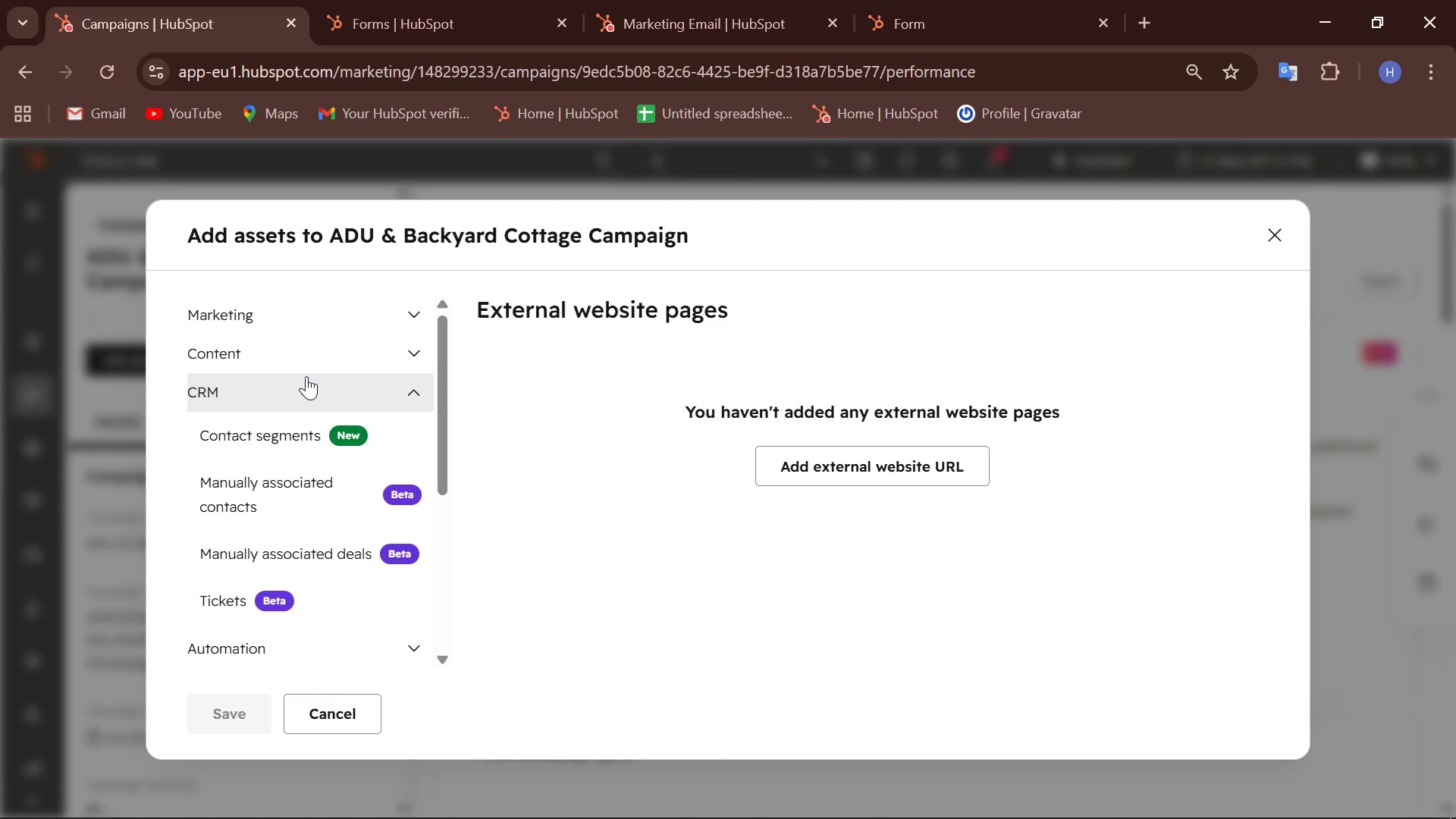 
left_click([306, 376])
 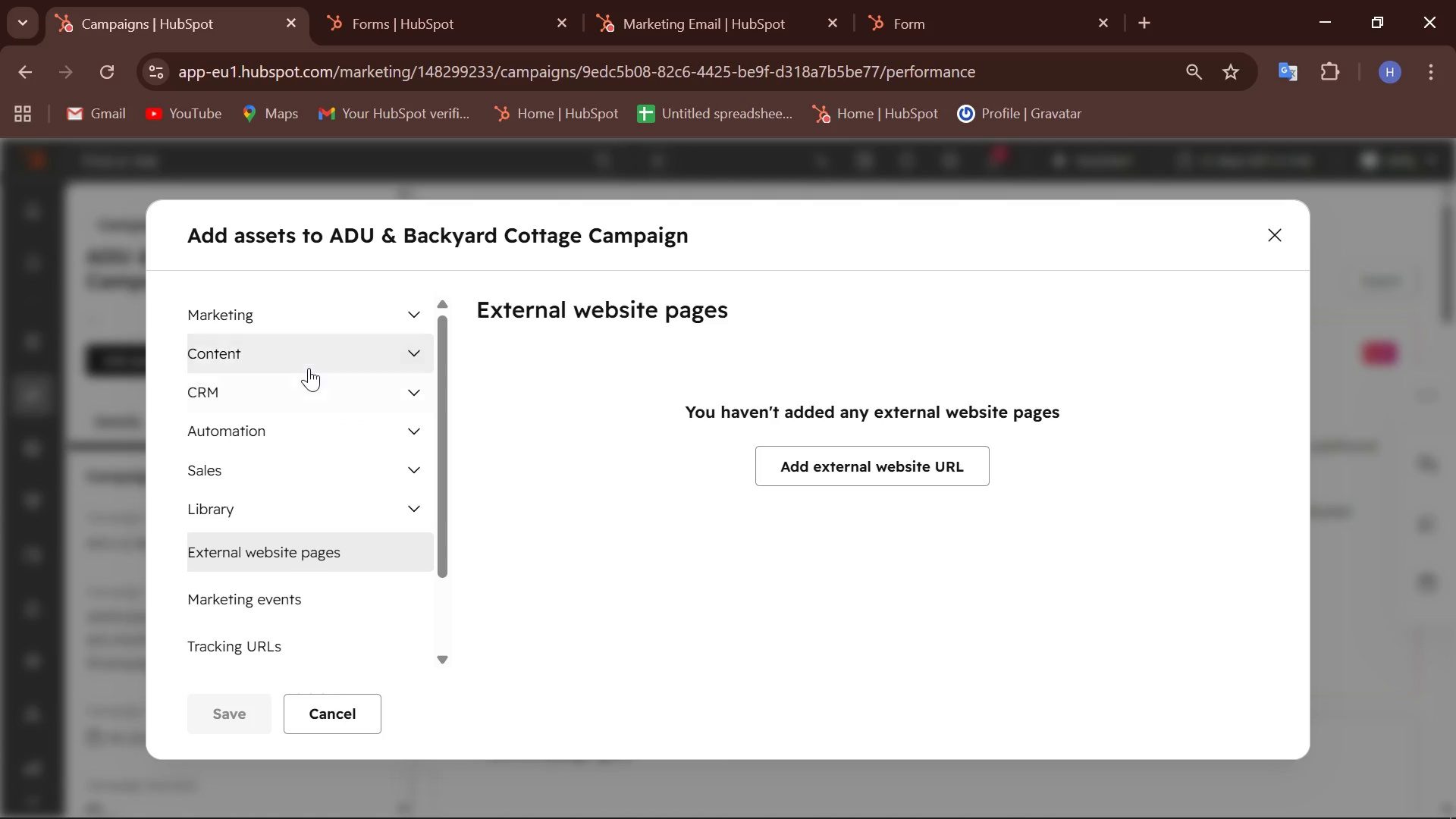 
left_click([312, 366])
 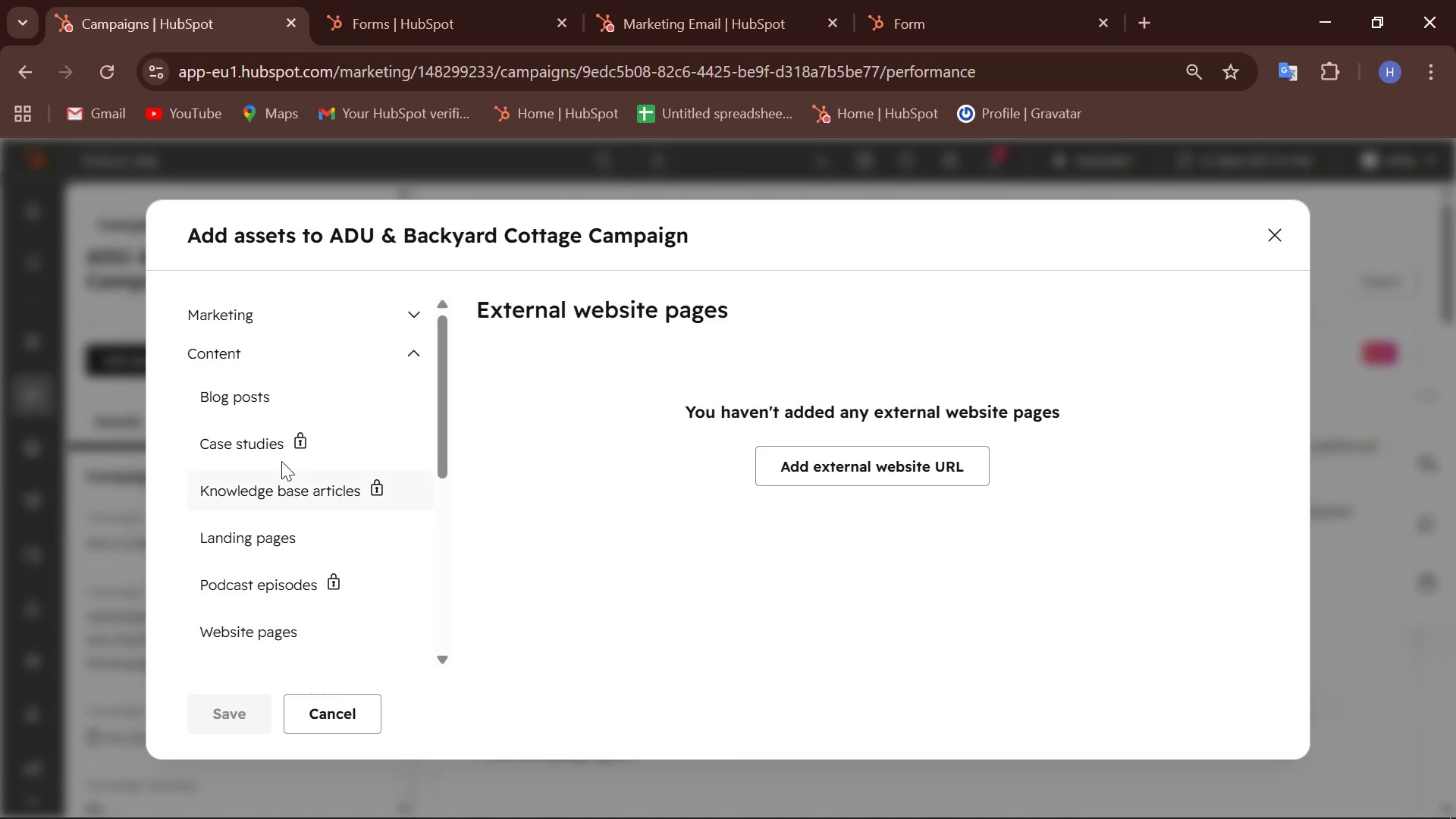 
scroll: coordinate [237, 397], scroll_direction: none, amount: 0.0
 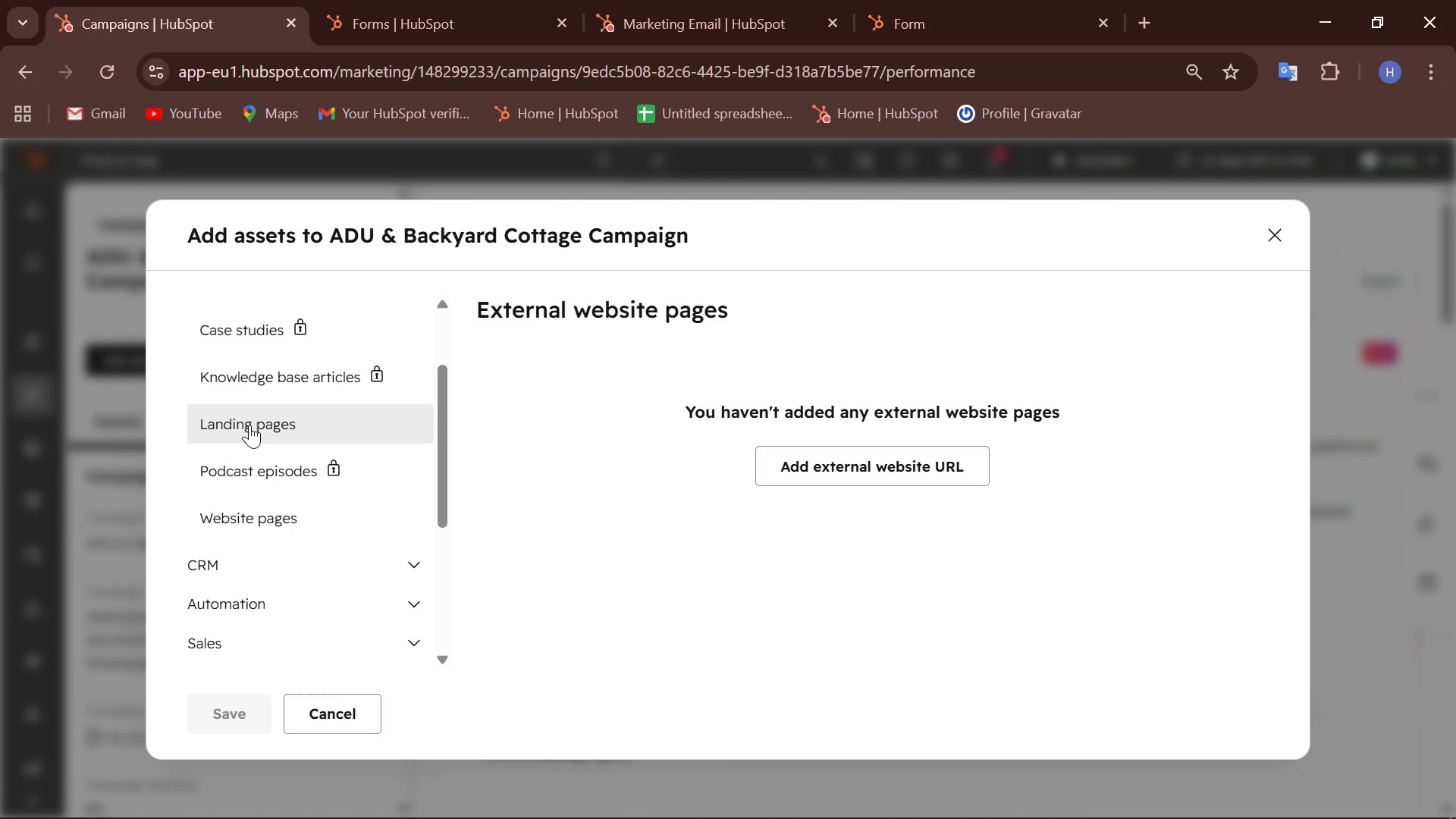 
scroll: coordinate [249, 425], scroll_direction: up, amount: 1.0
 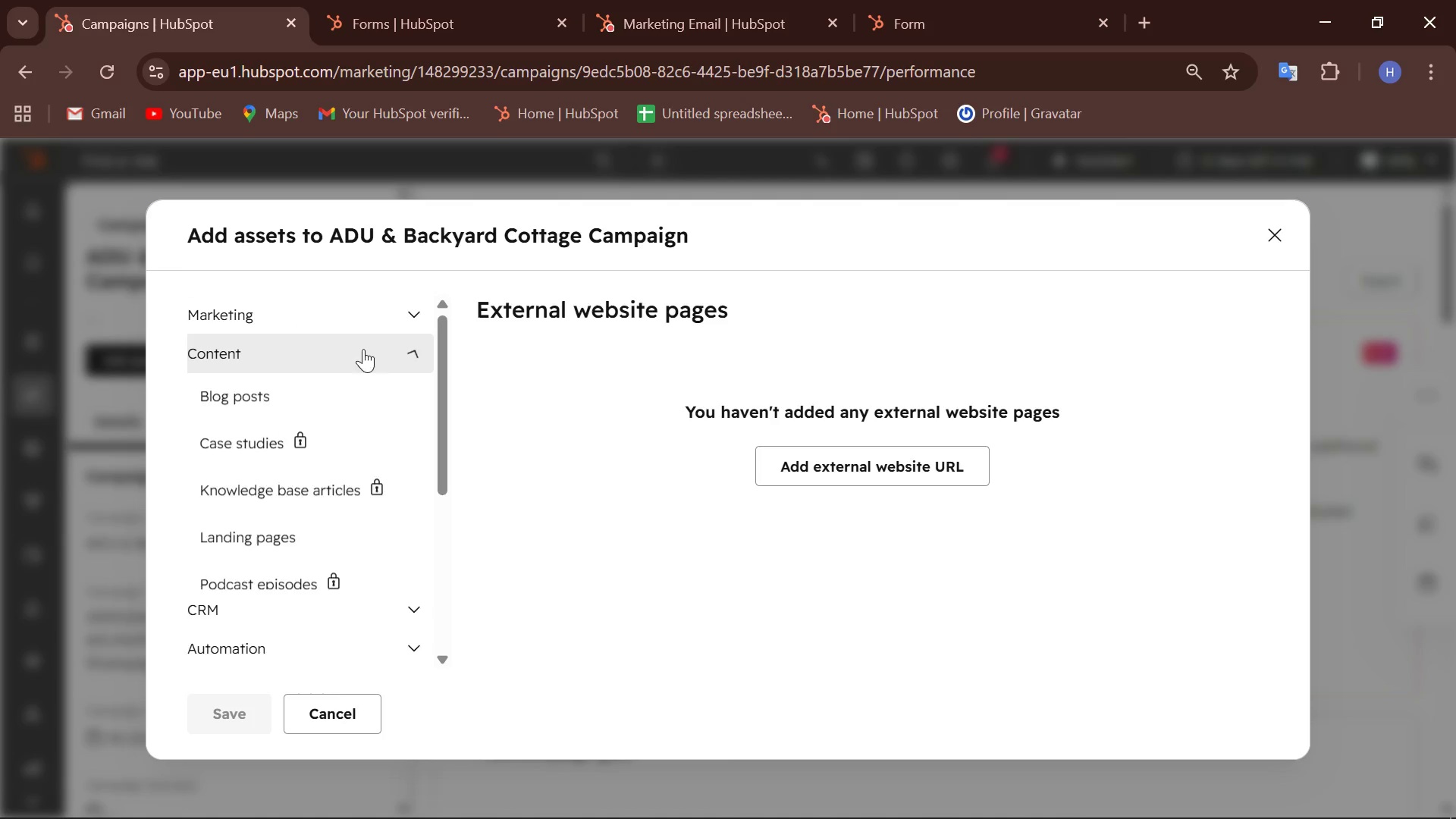 
double_click([396, 318])
 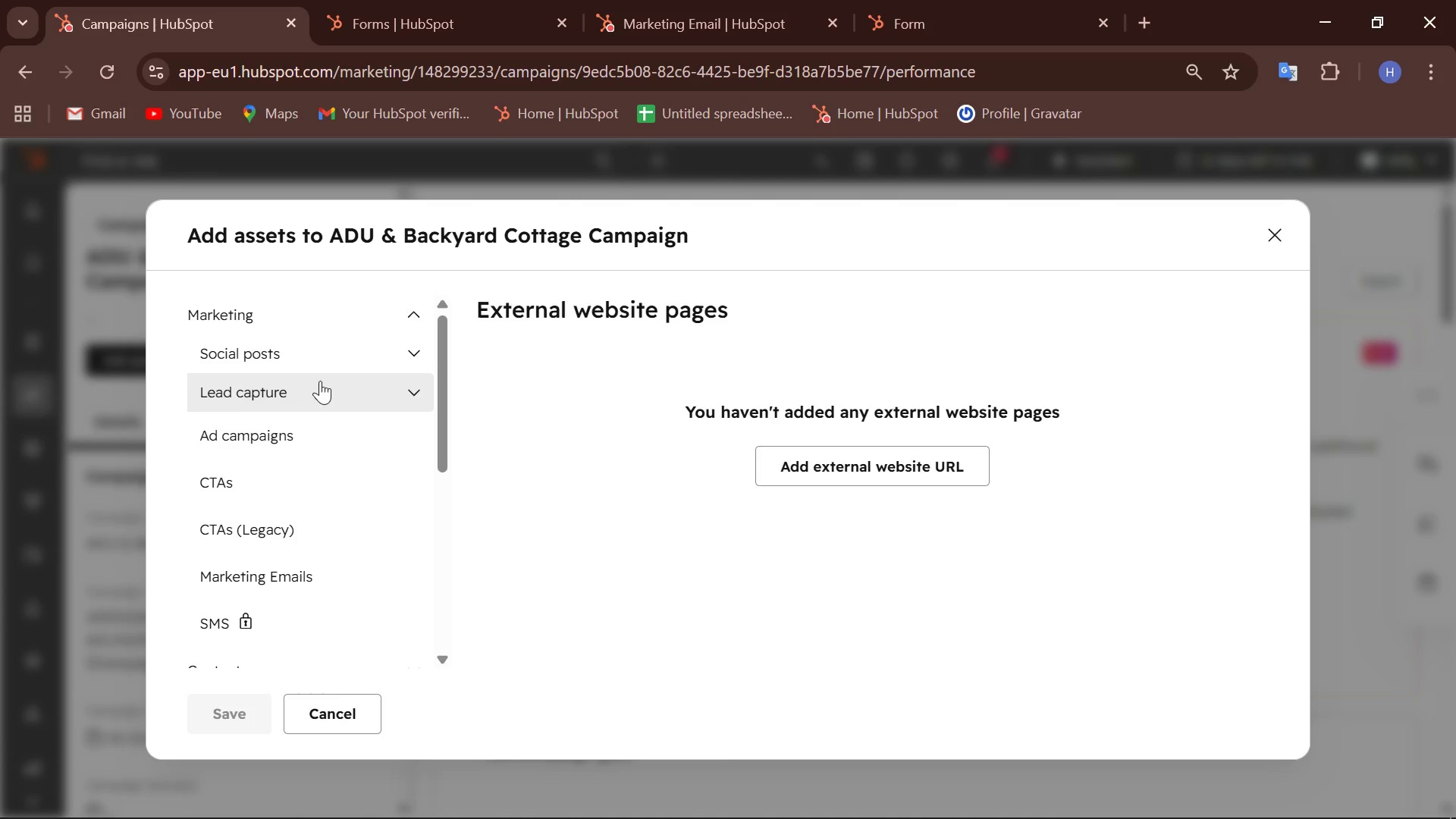 
scroll: coordinate [293, 413], scroll_direction: down, amount: 1.0
 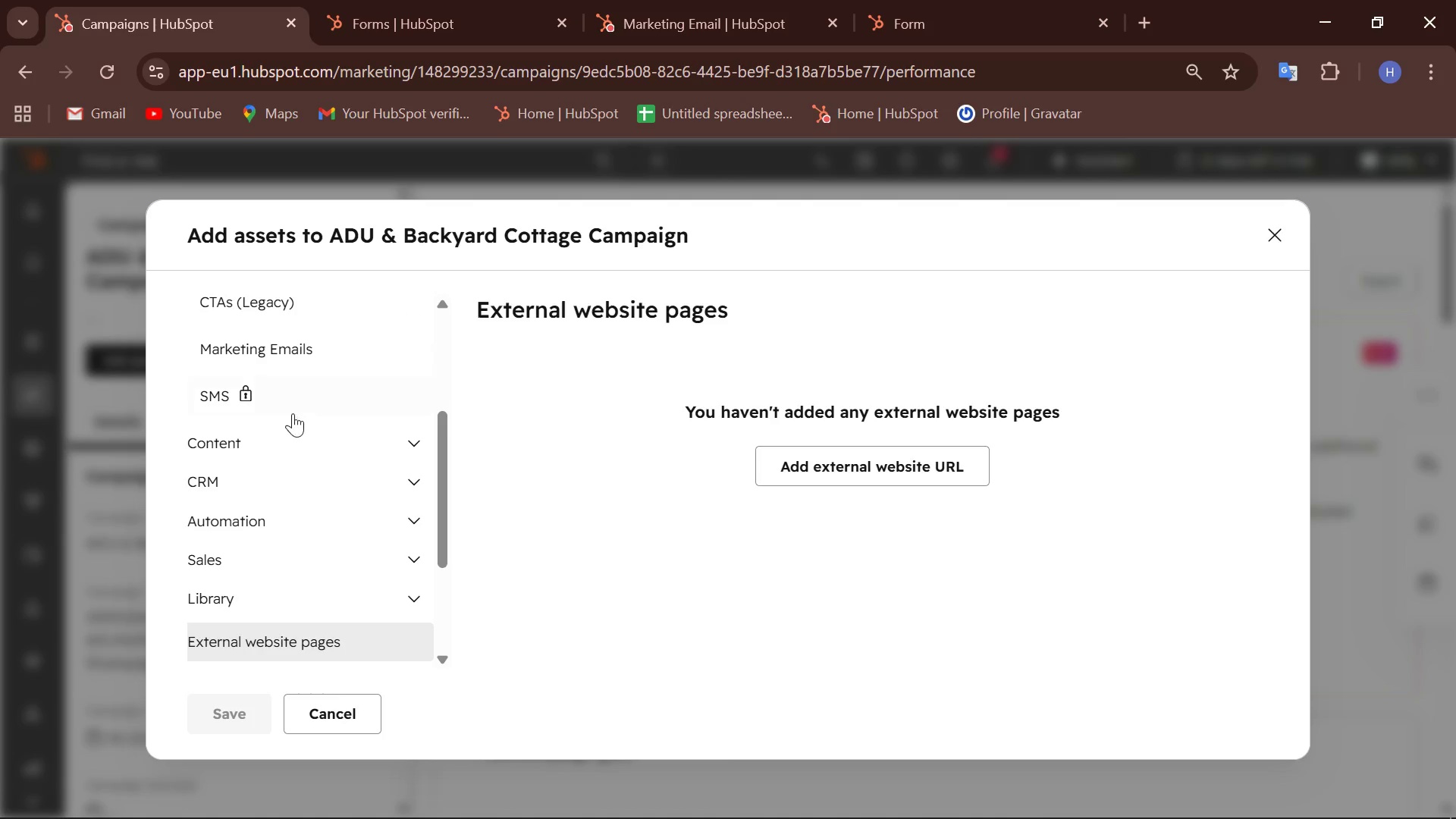 
scroll: coordinate [293, 413], scroll_direction: up, amount: 1.0
 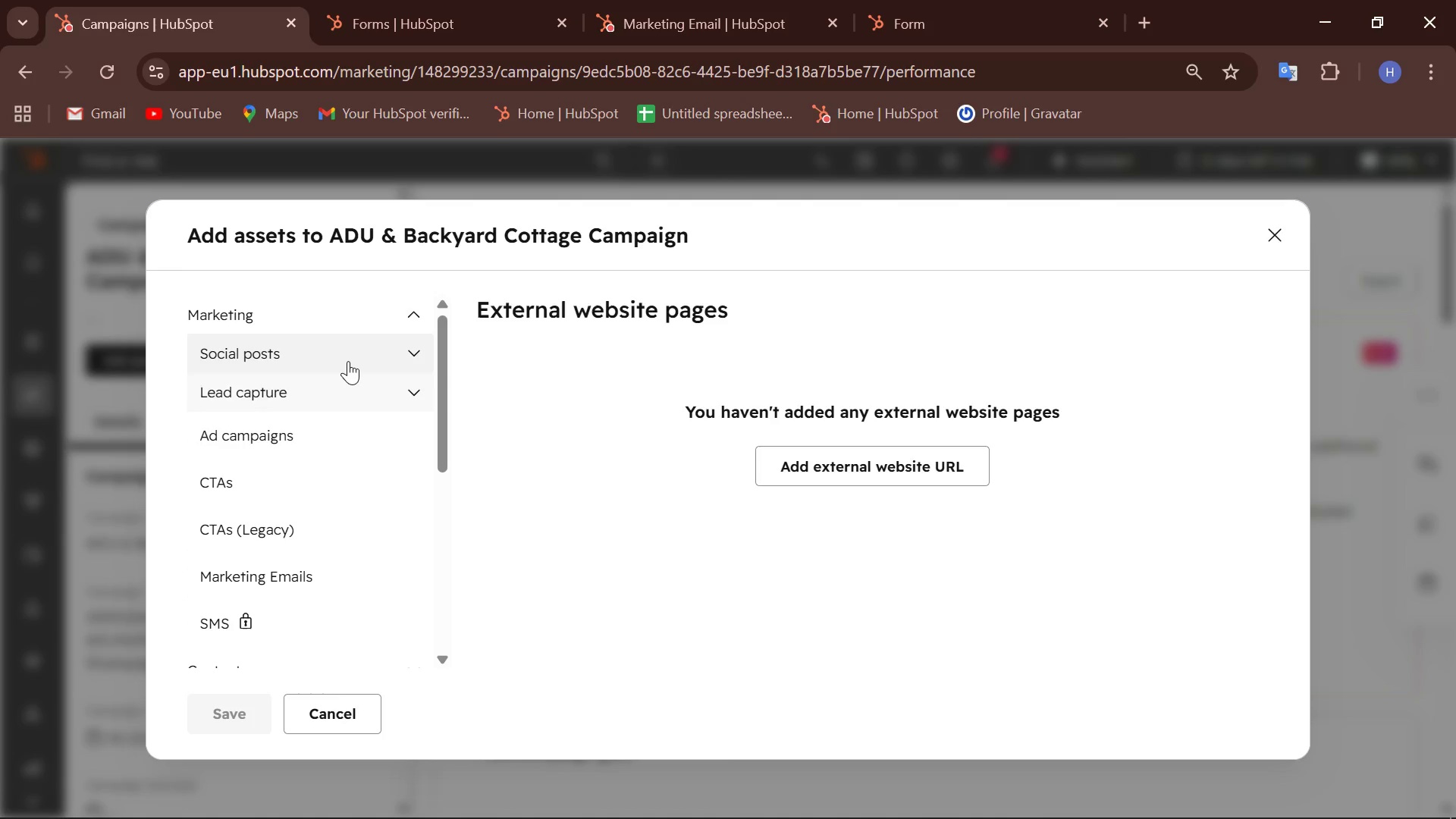 
left_click([348, 361])
 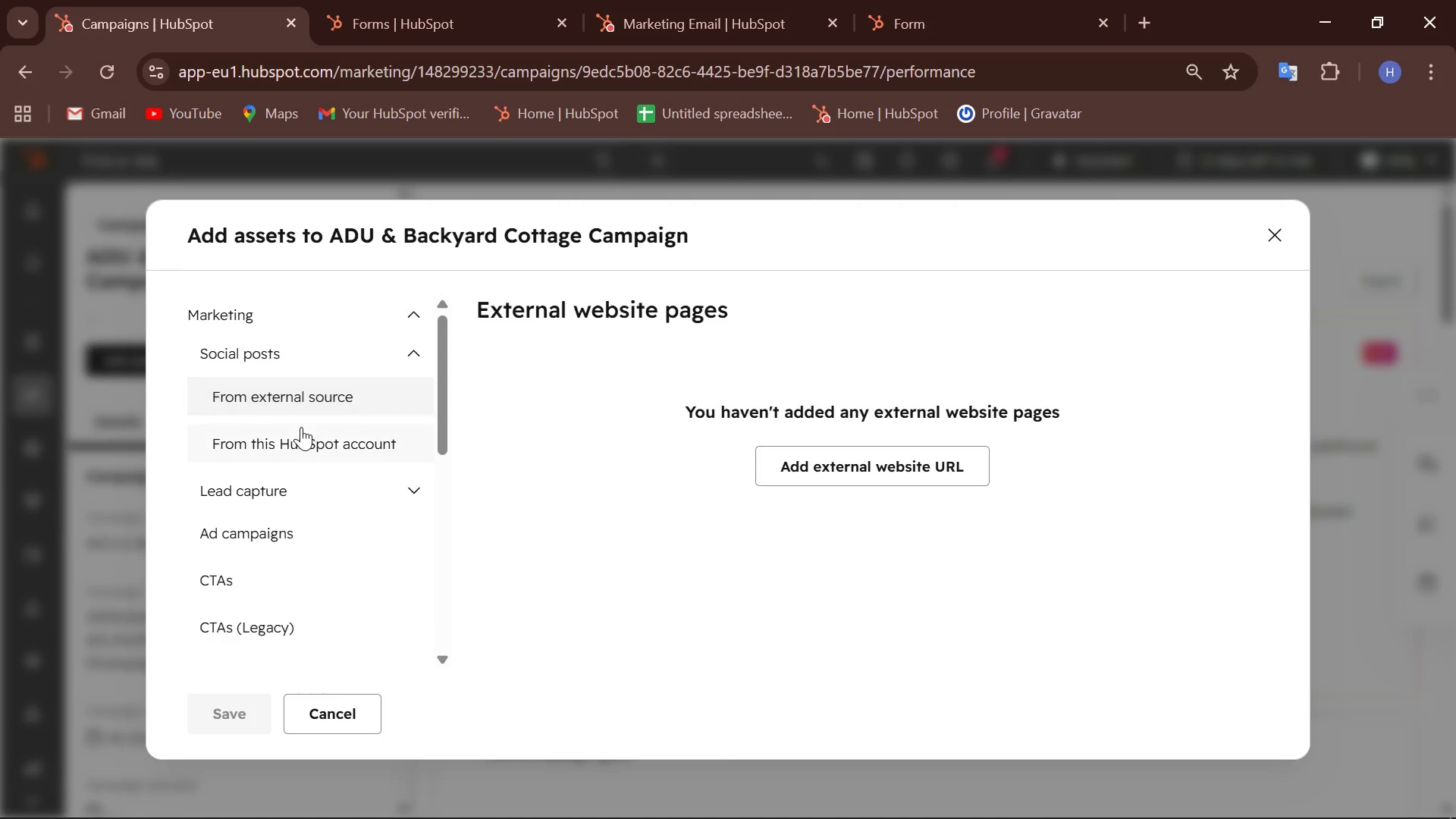 
left_click([315, 401])
 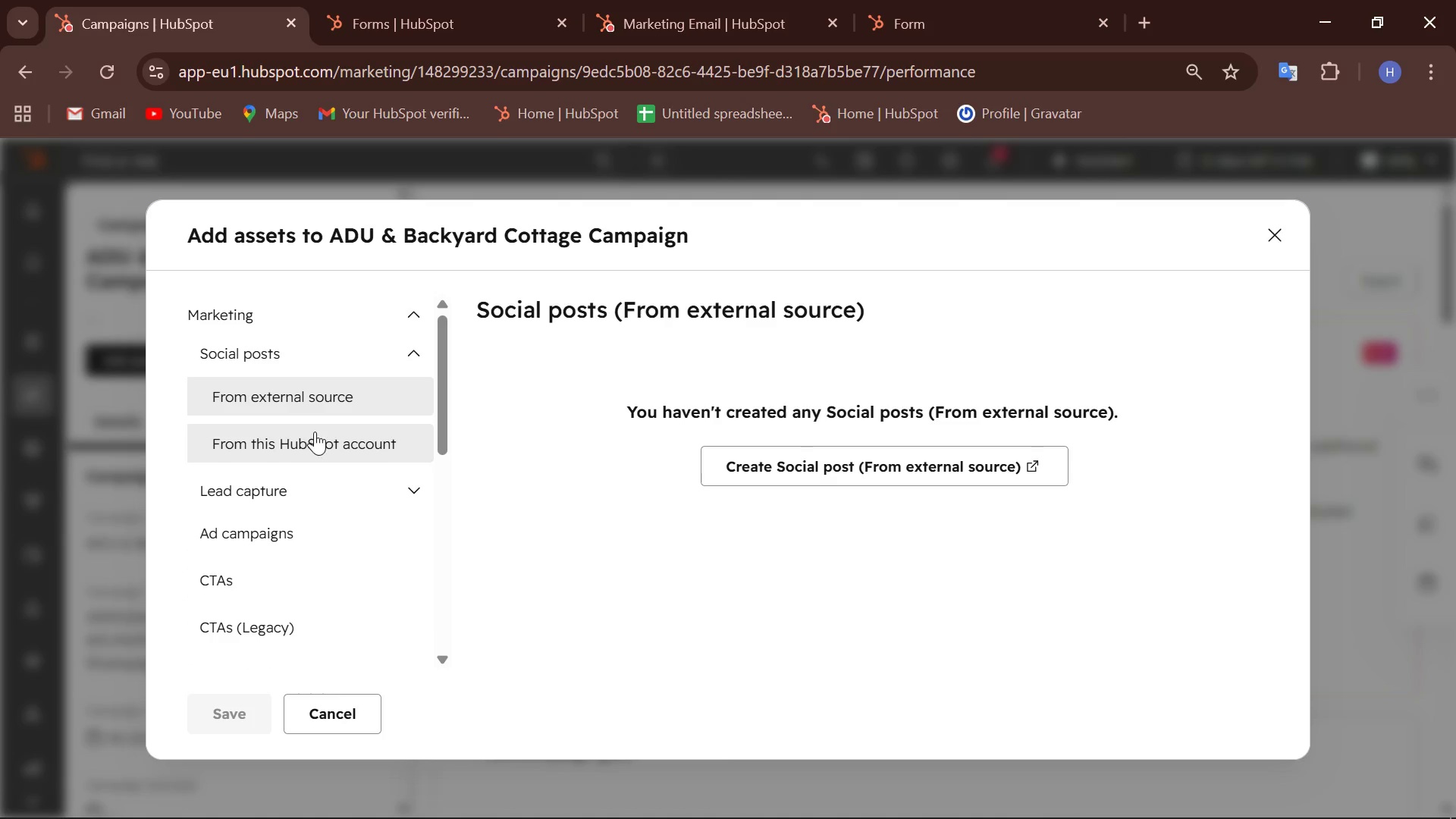 
left_click([312, 439])
 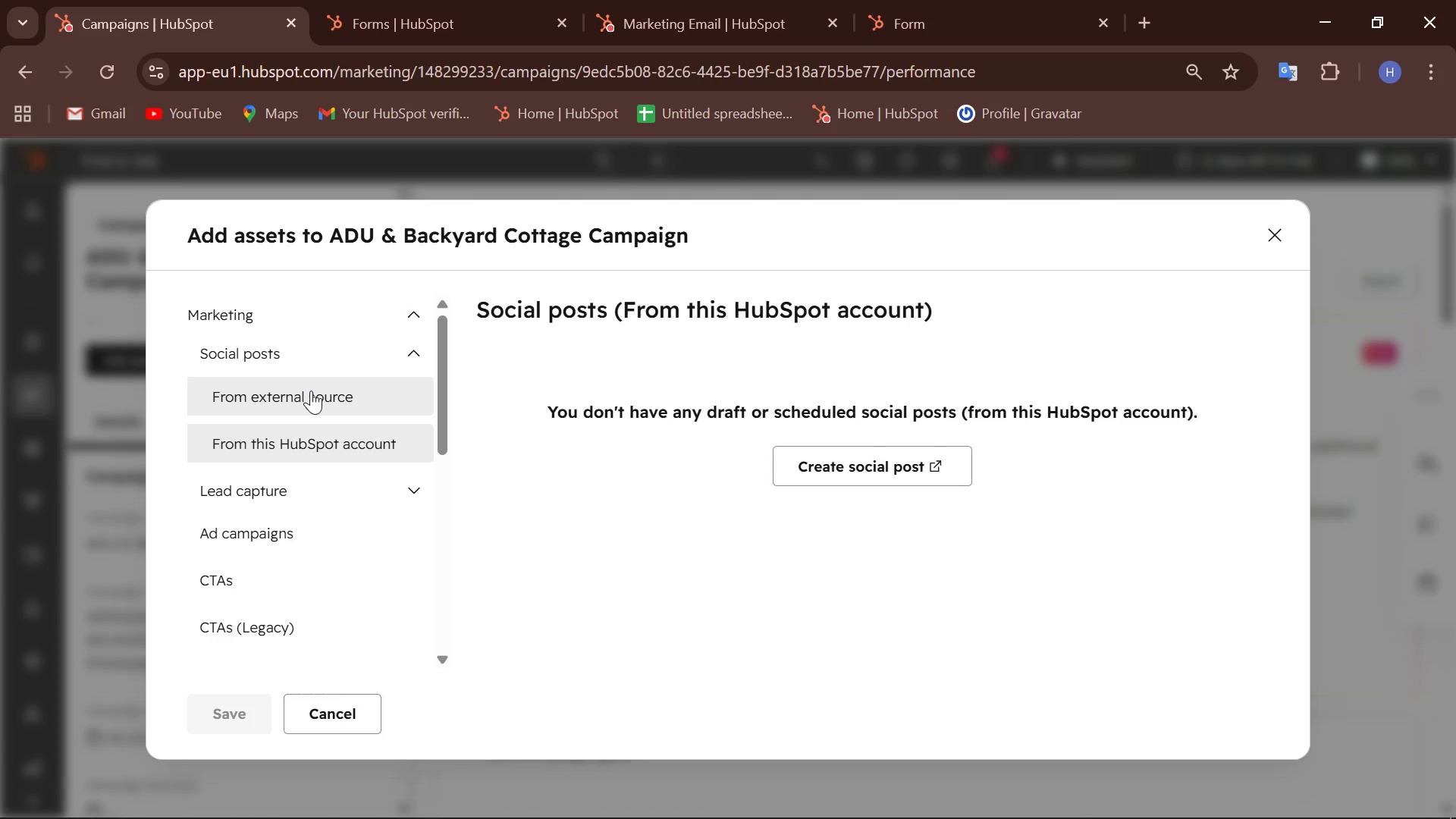 
left_click([311, 391])
 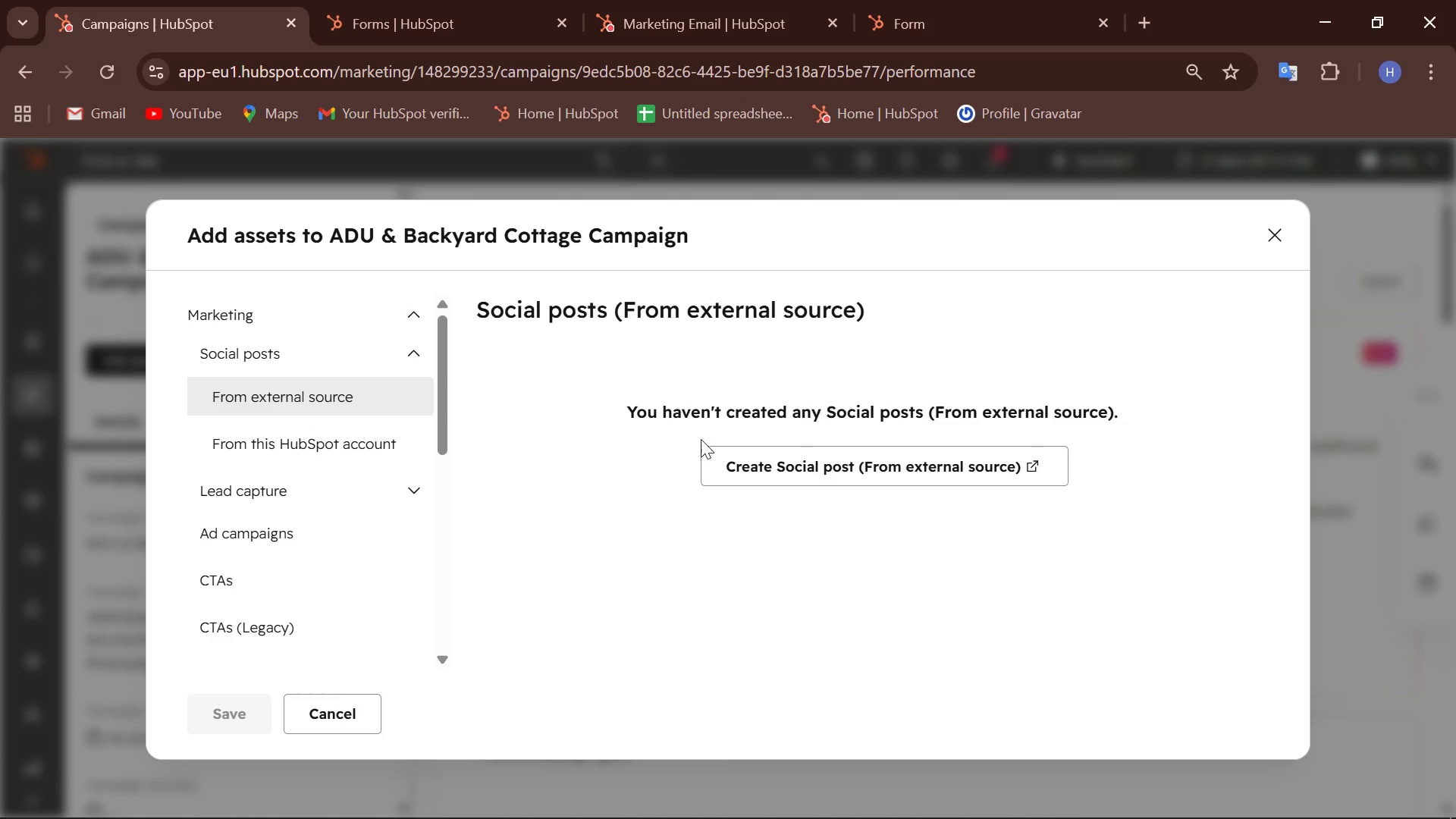 
mouse_move([834, 475])
 